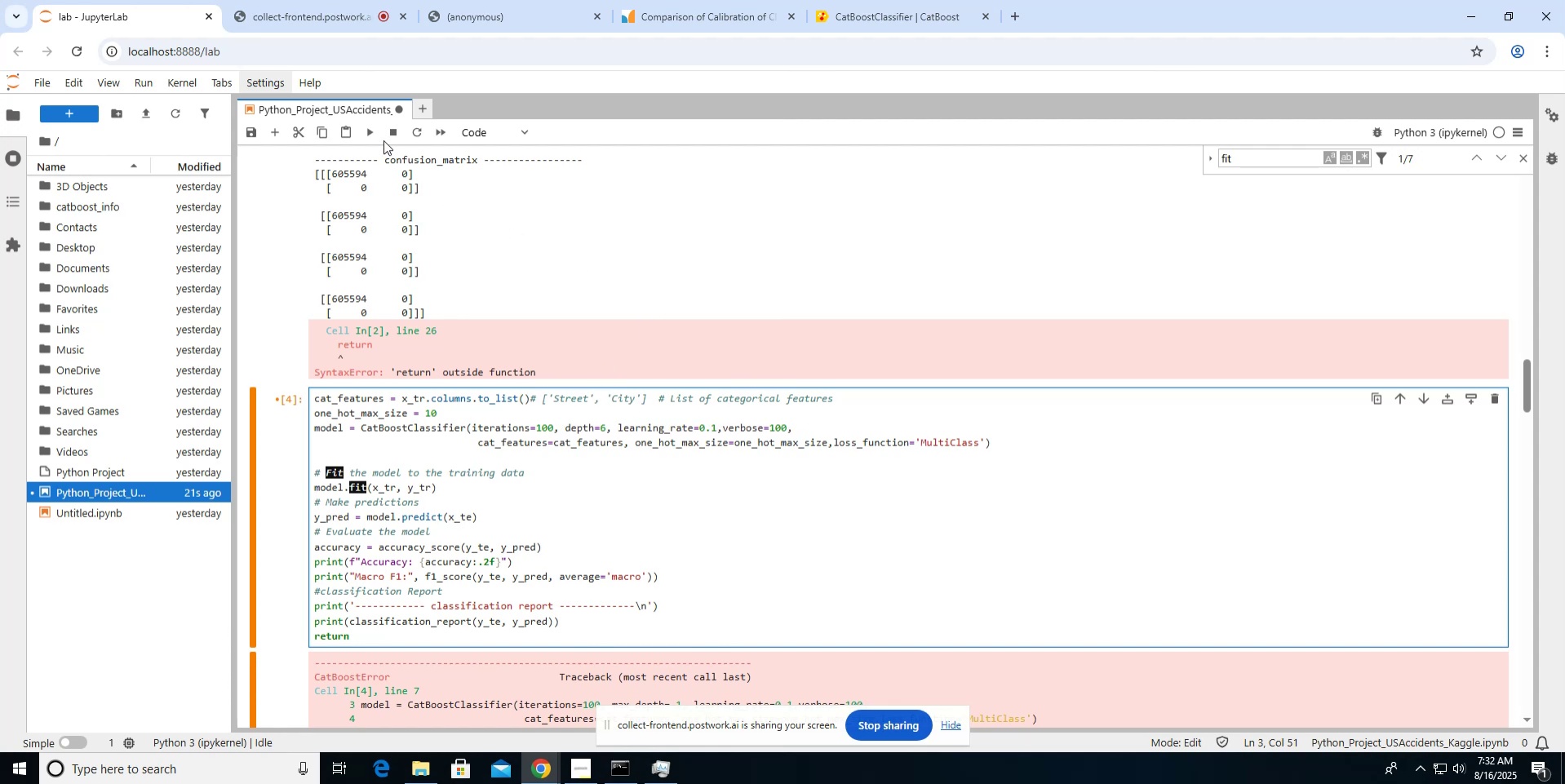 
left_click([371, 135])
 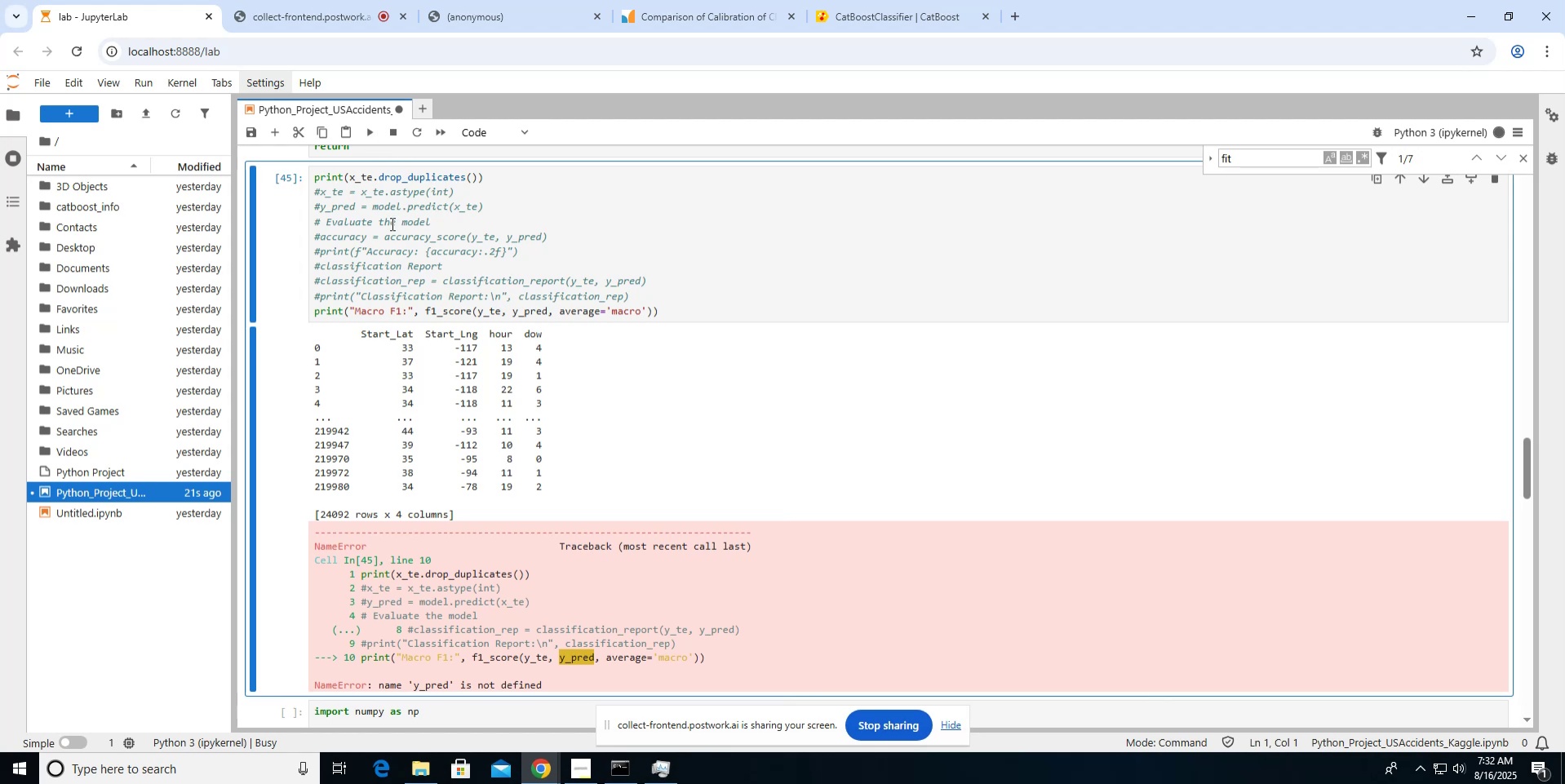 
scroll: coordinate [391, 226], scroll_direction: up, amount: 4.0
 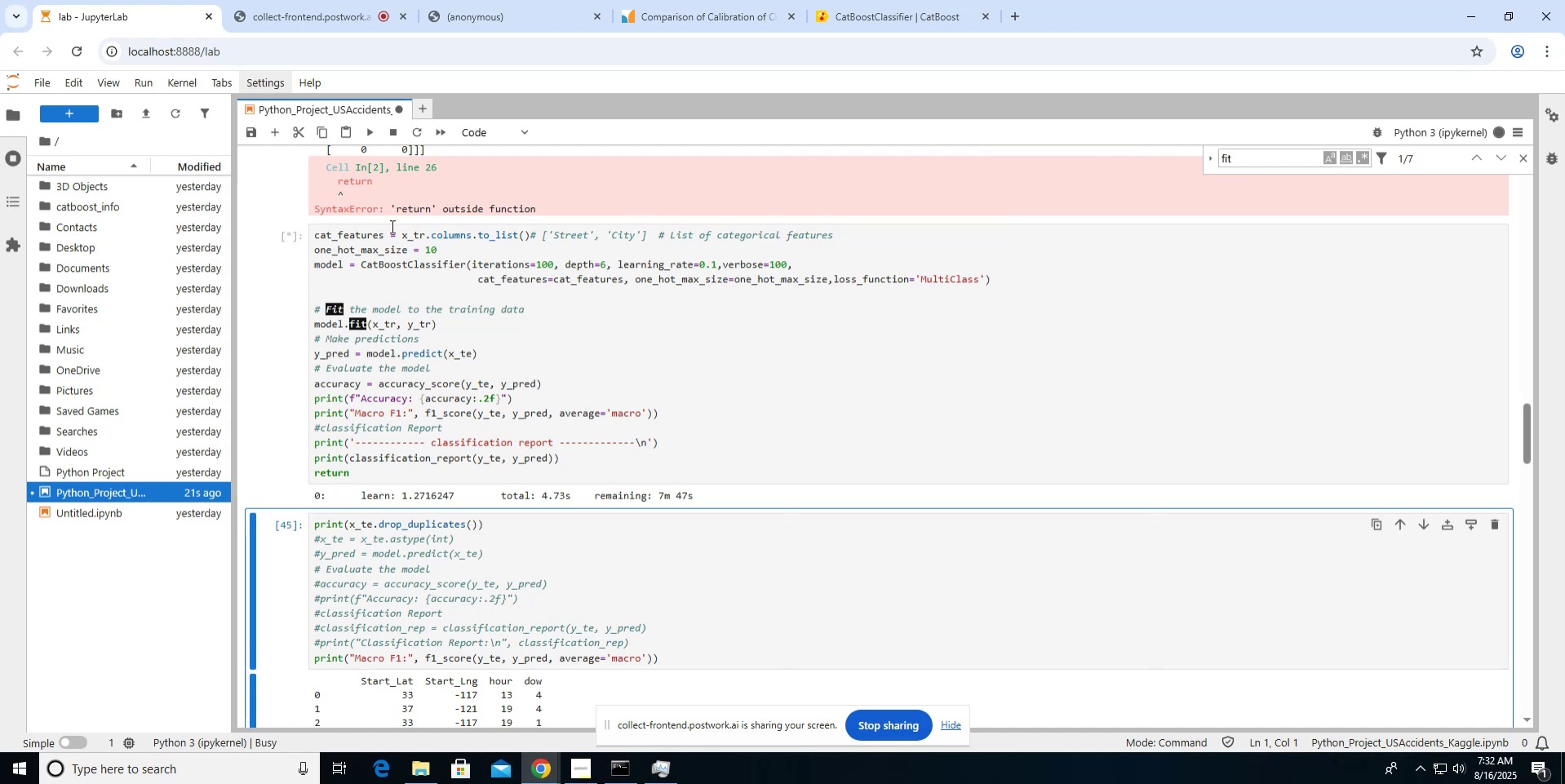 
wait(30.52)
 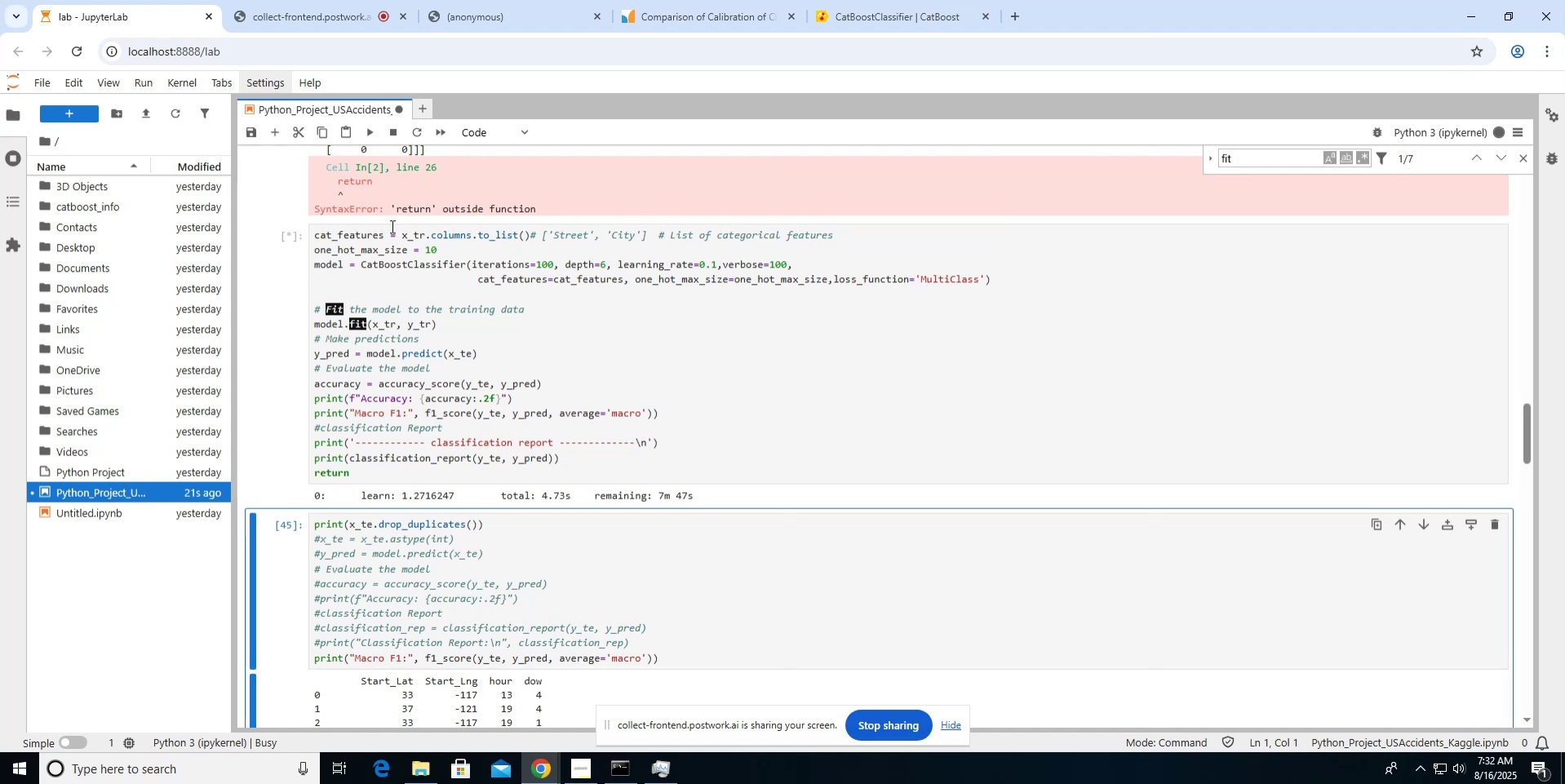 
left_click([895, 19])
 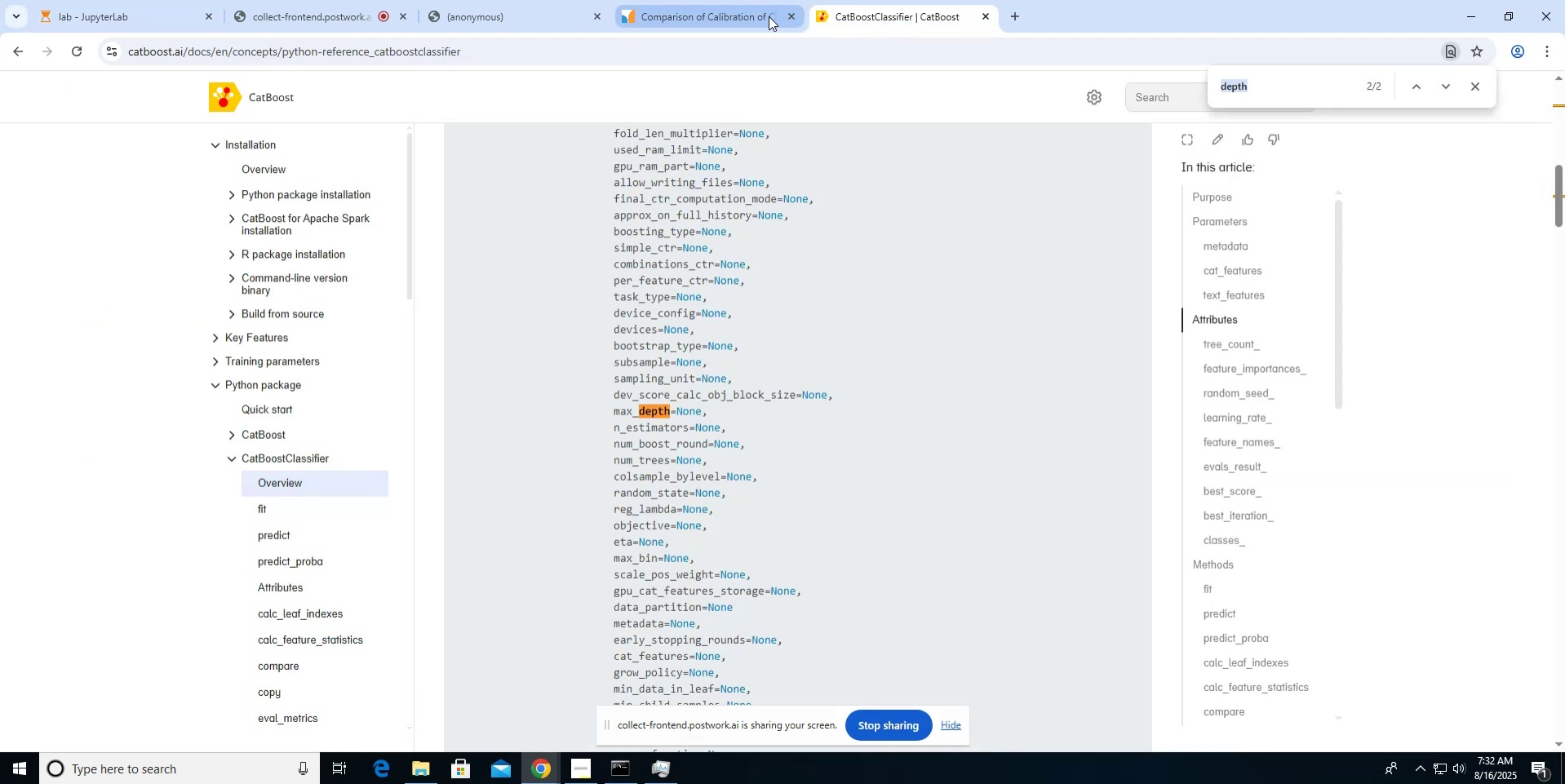 
left_click([768, 16])
 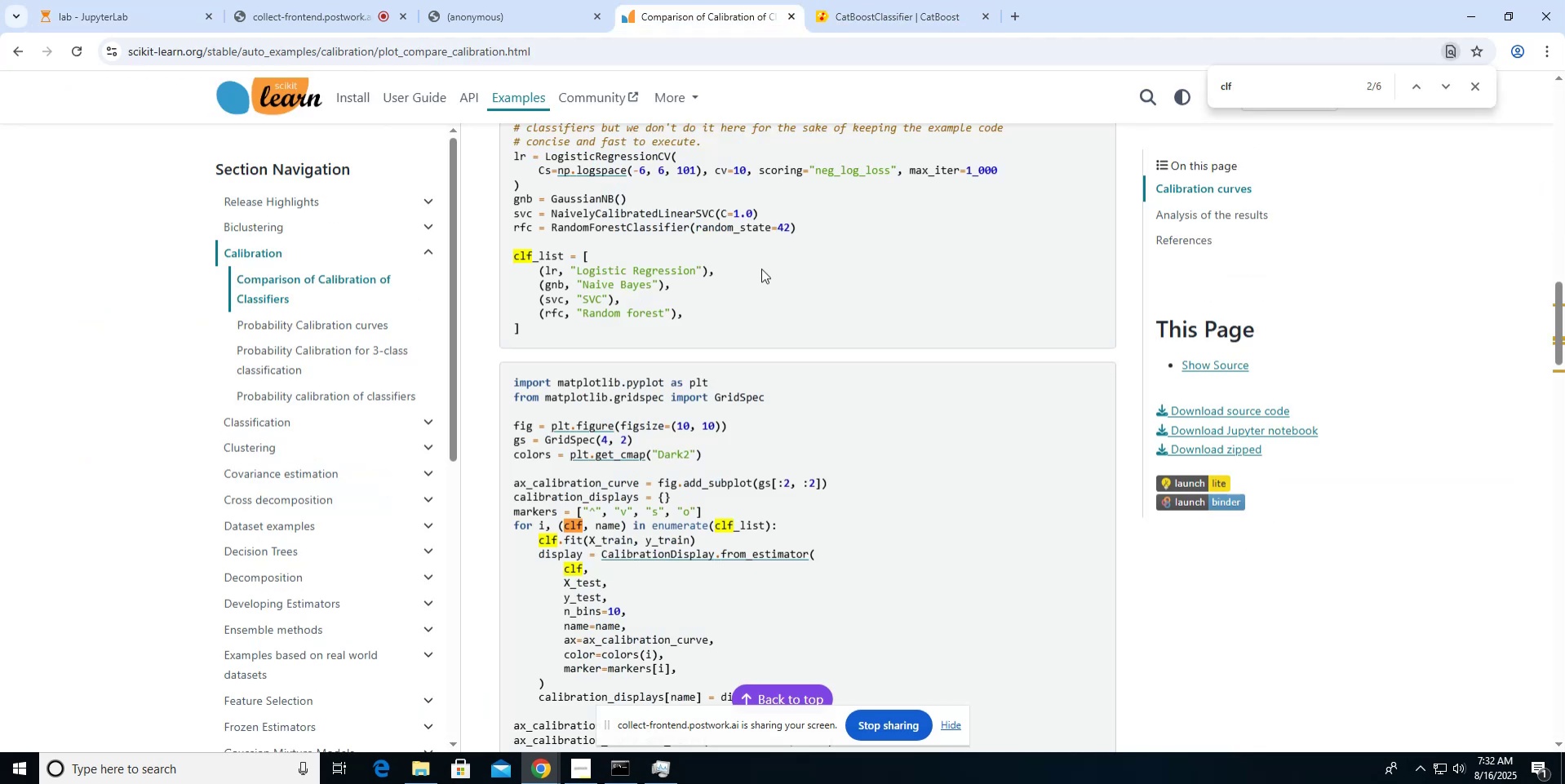 
scroll: coordinate [769, 261], scroll_direction: down, amount: 3.0
 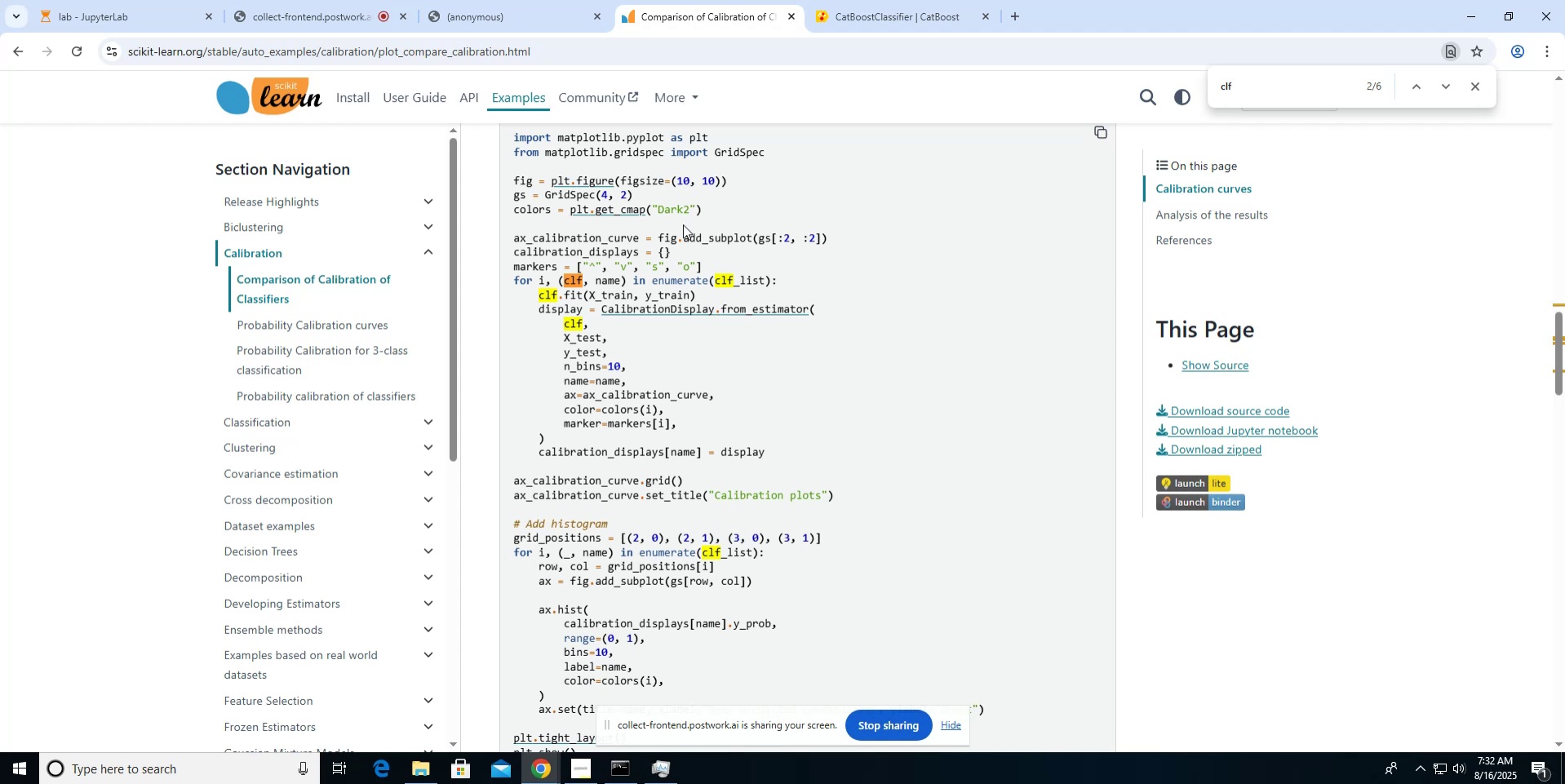 
left_click([147, 7])
 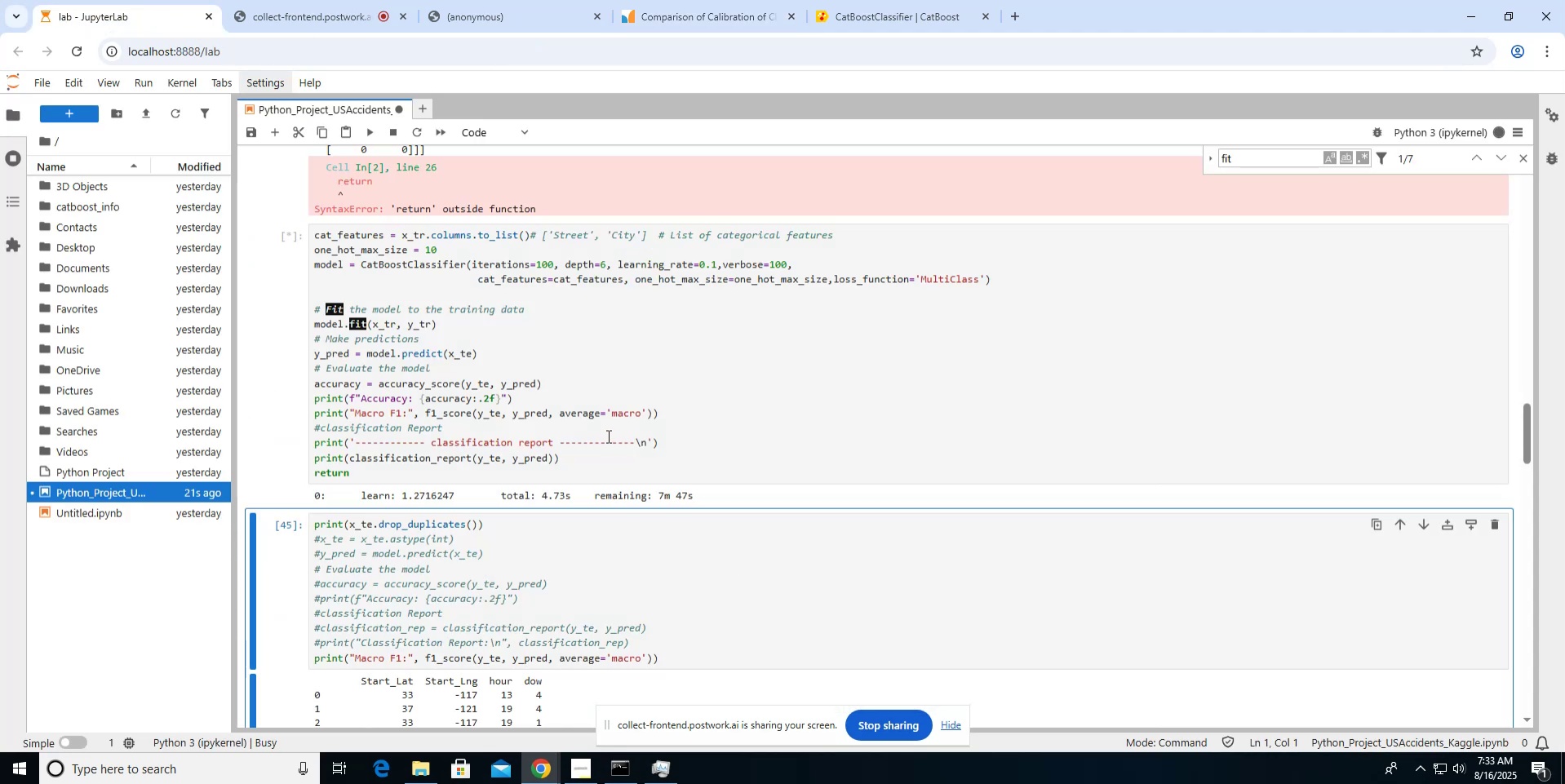 
mouse_move([687, 52])
 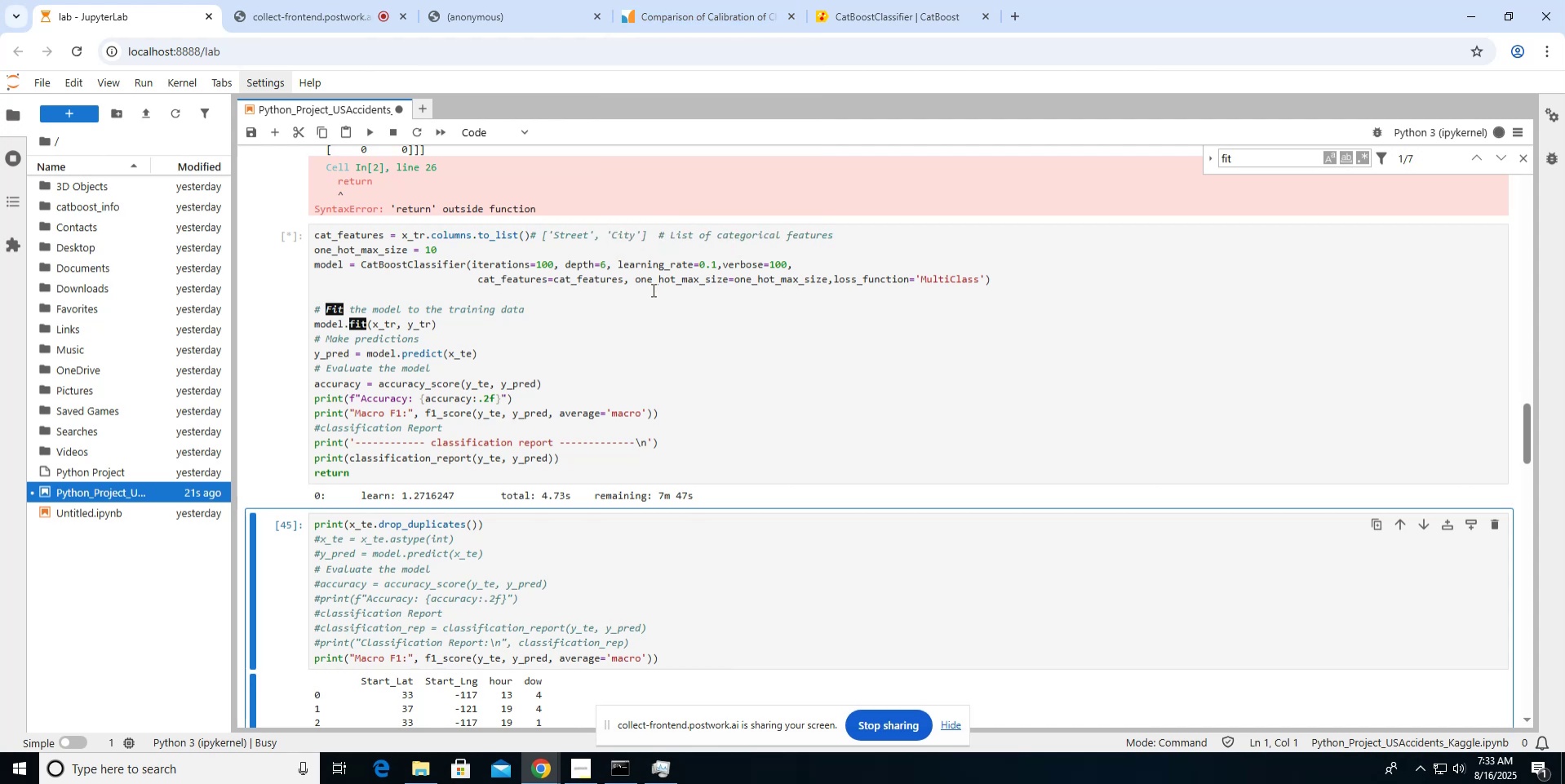 
left_click([717, 7])
 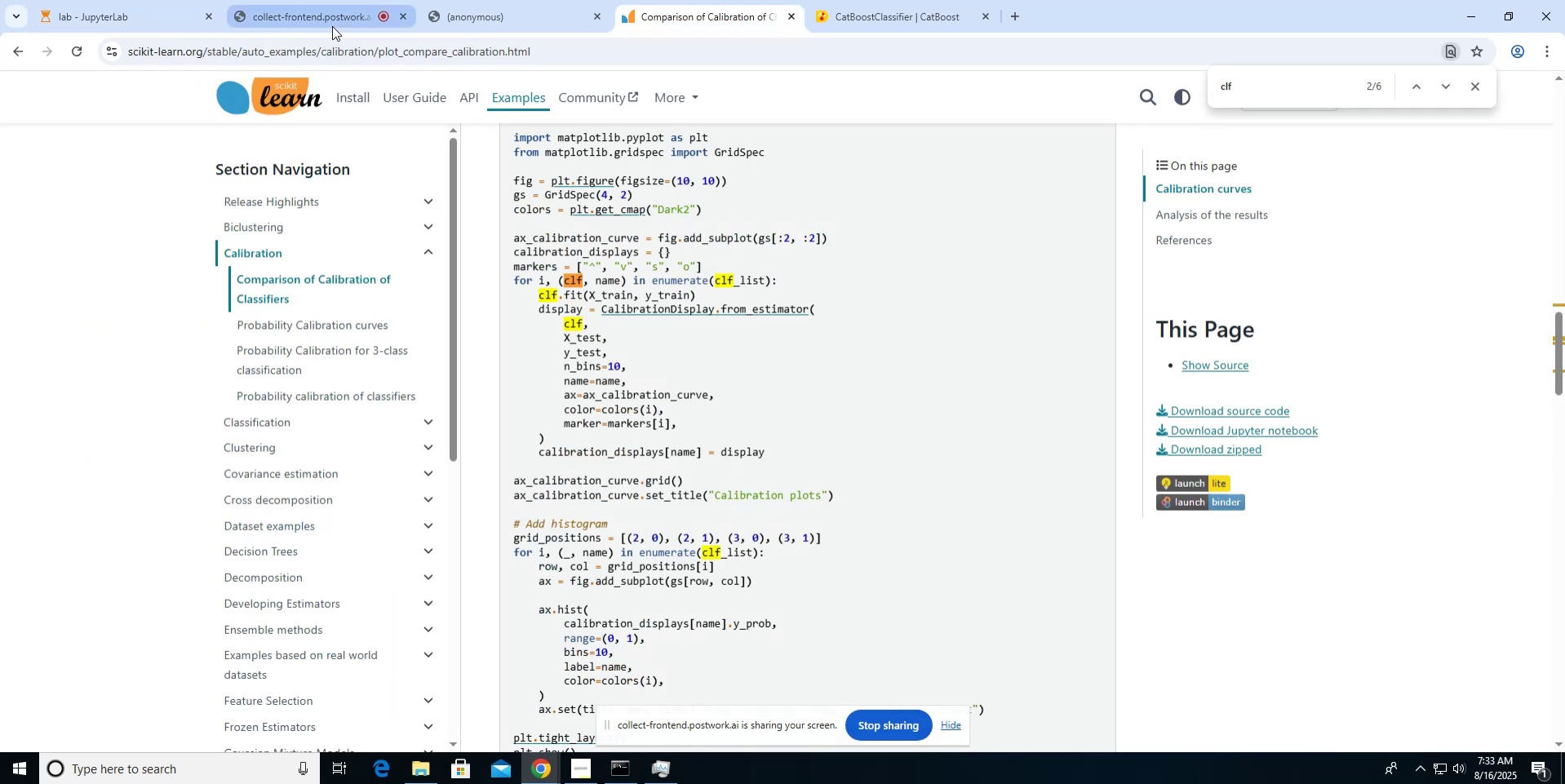 
left_click([171, 19])
 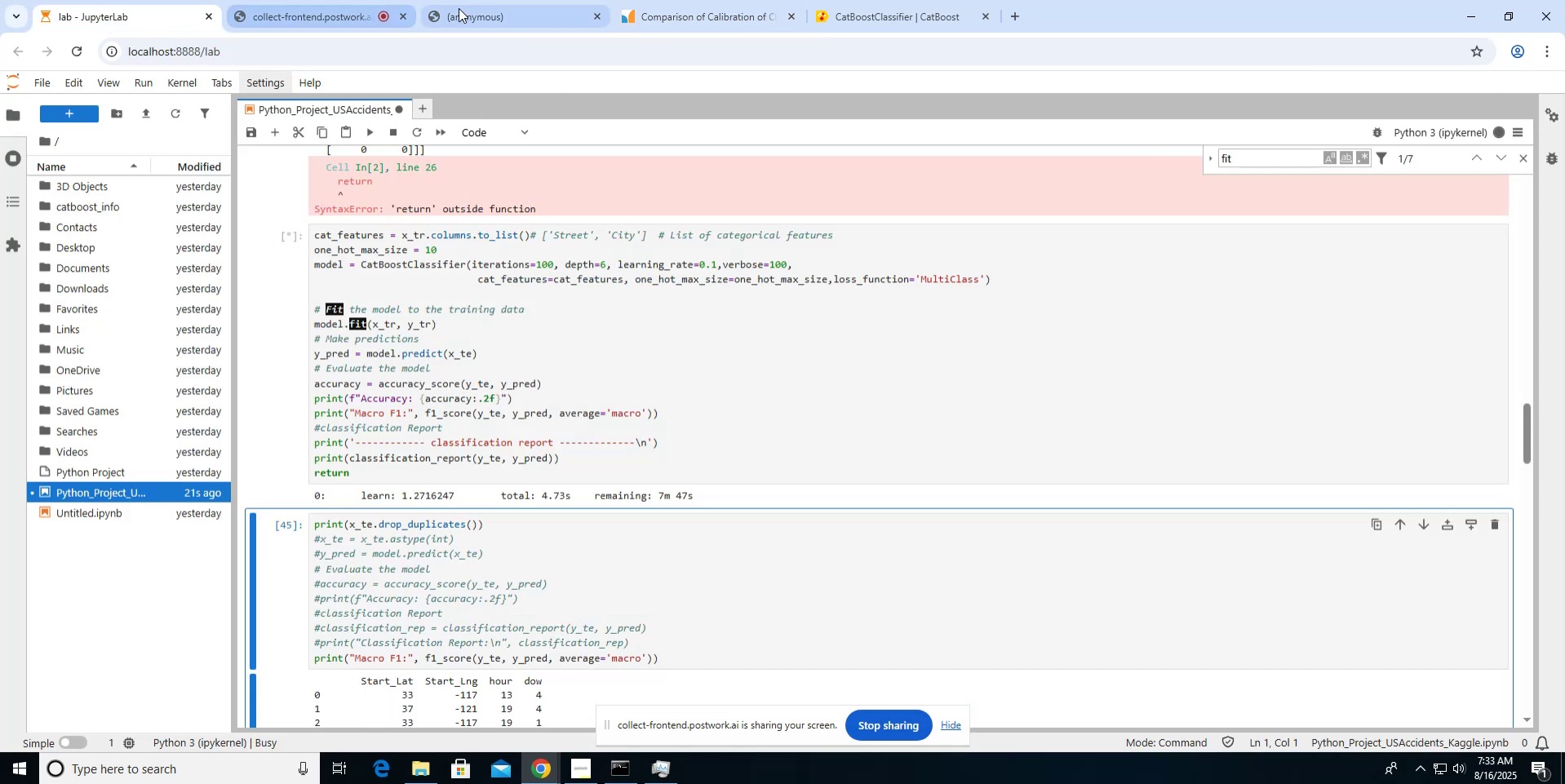 
left_click([459, 8])
 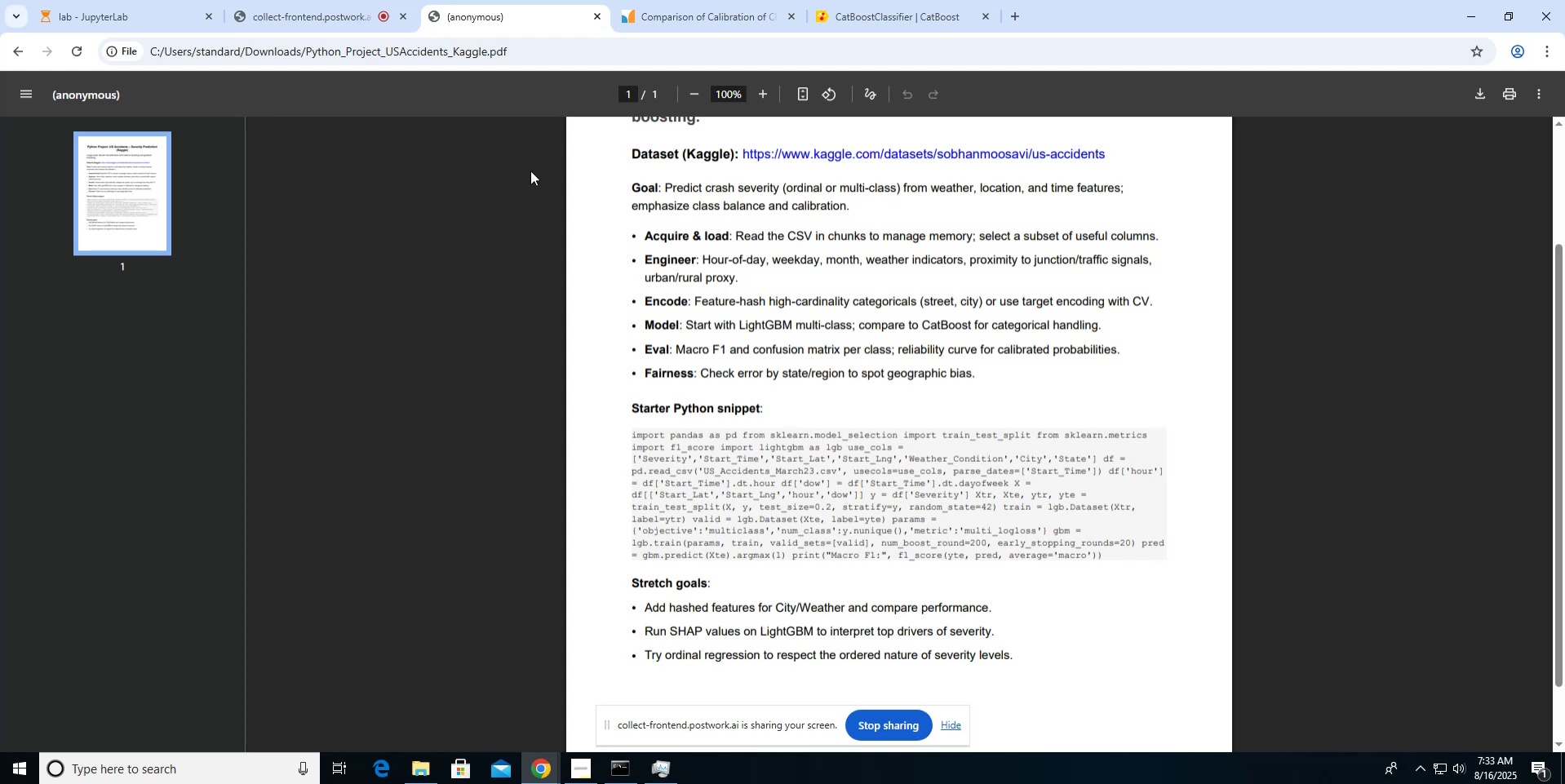 
wait(8.75)
 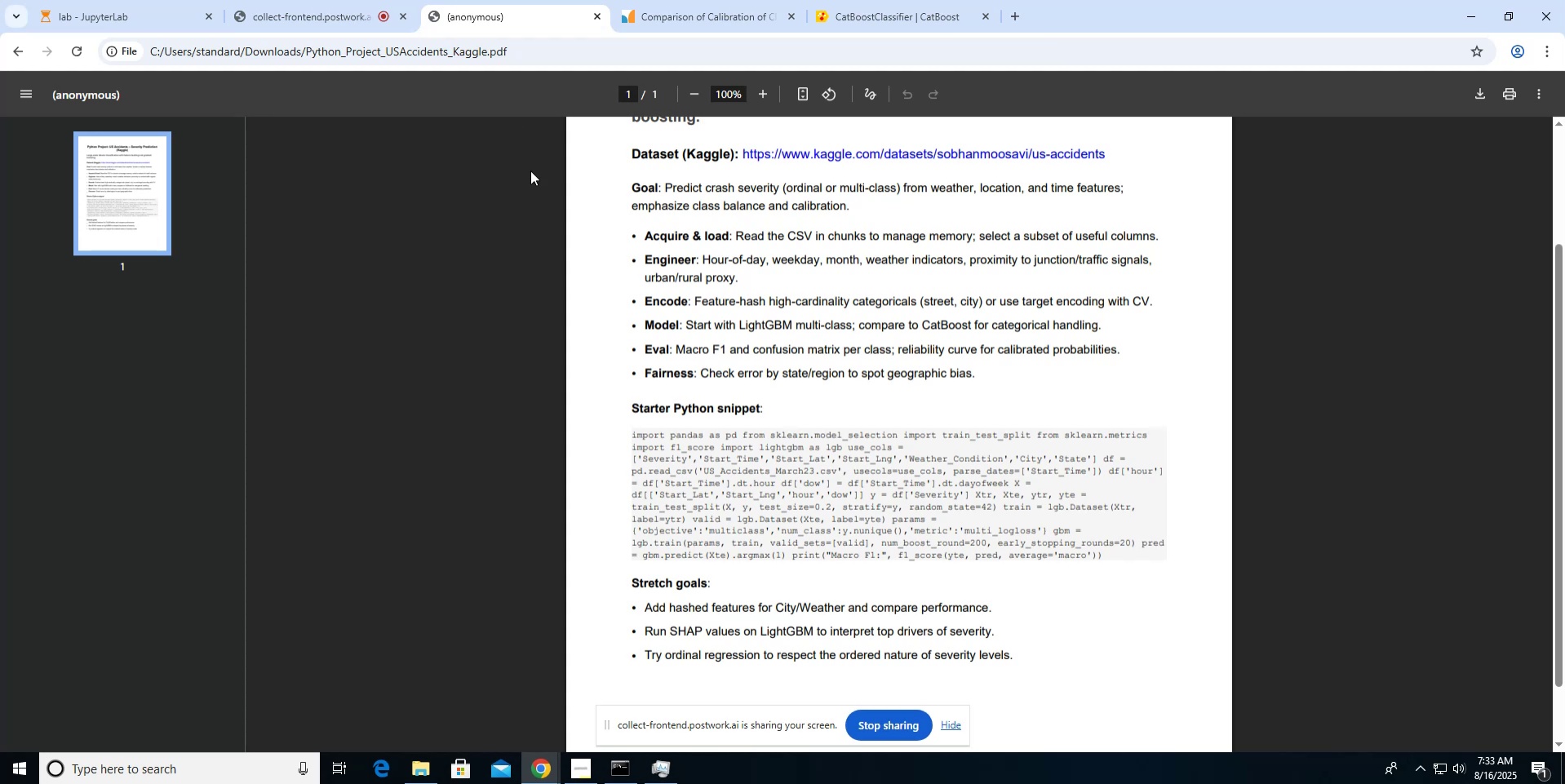 
left_click([881, 25])
 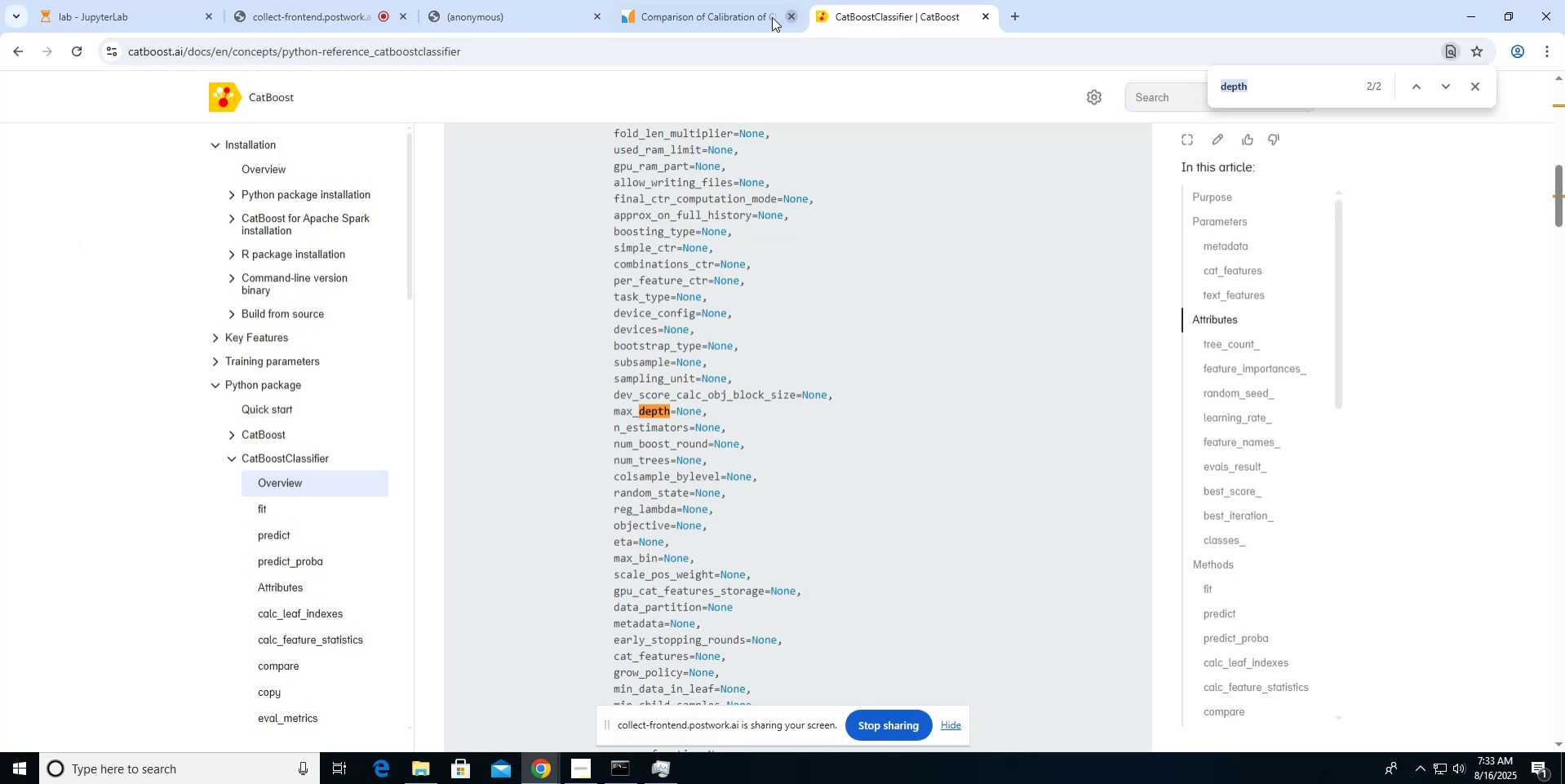 
left_click([707, 15])
 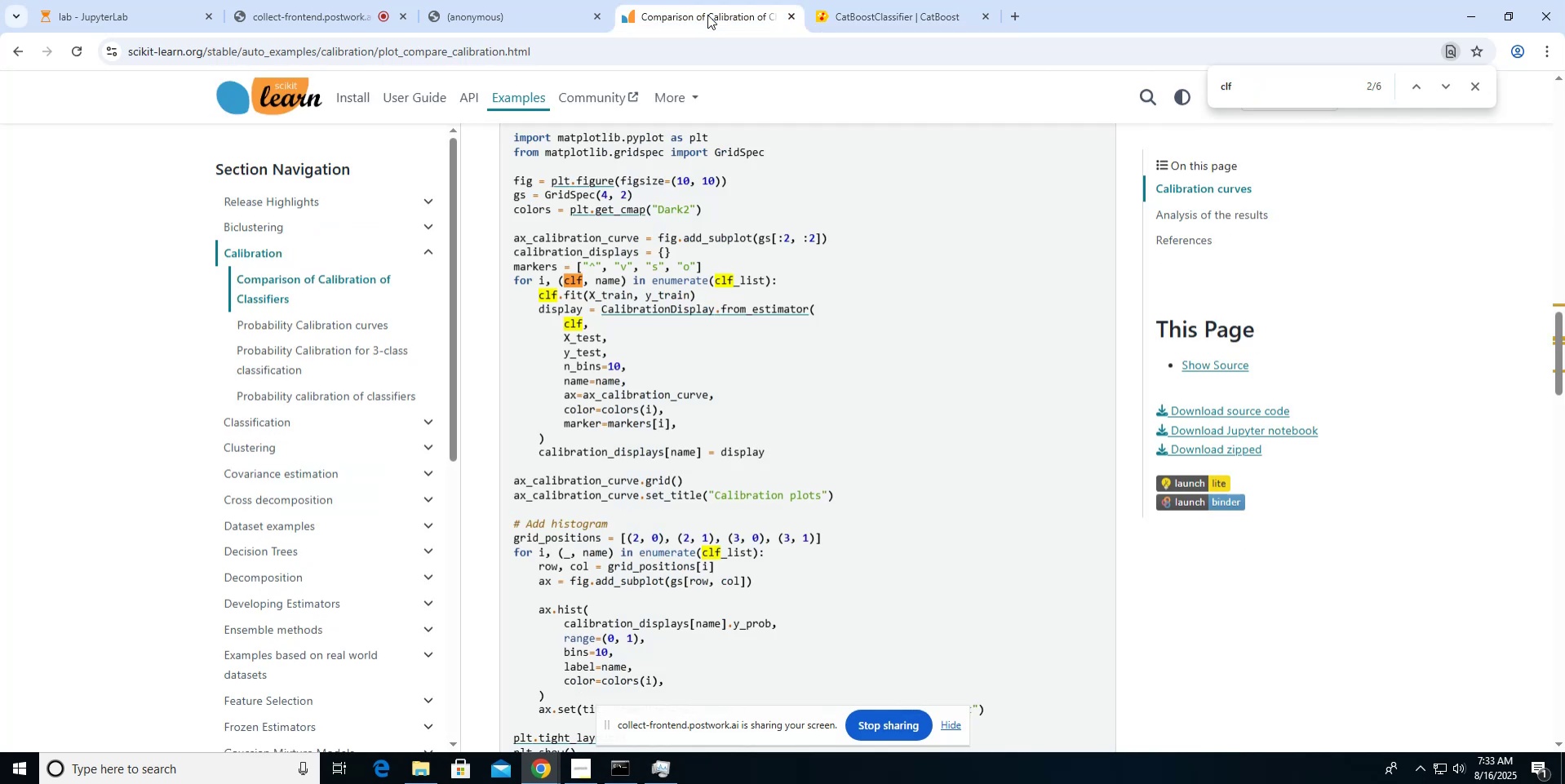 
left_click([546, 14])
 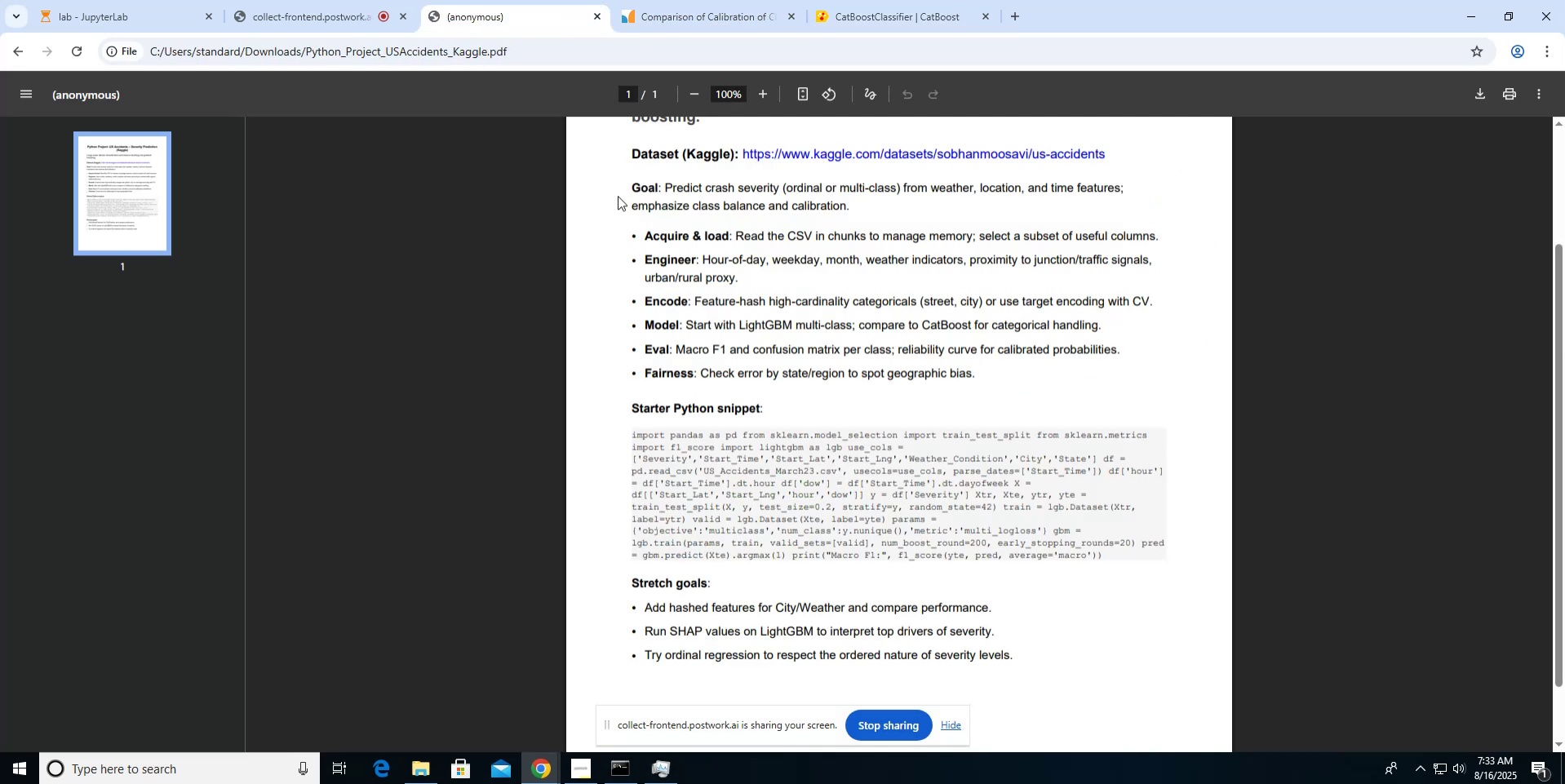 
mouse_move([191, 23])
 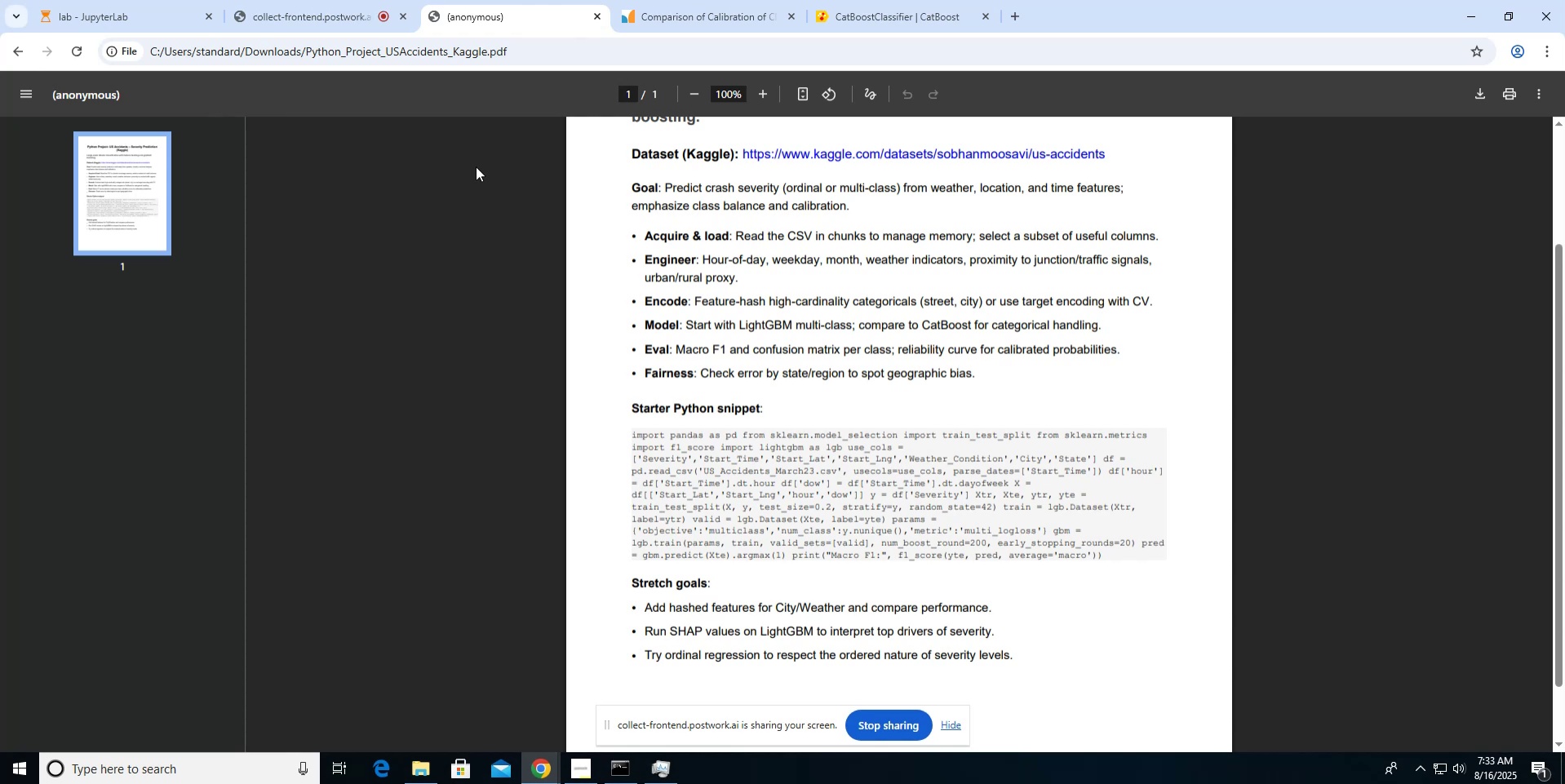 
wait(14.66)
 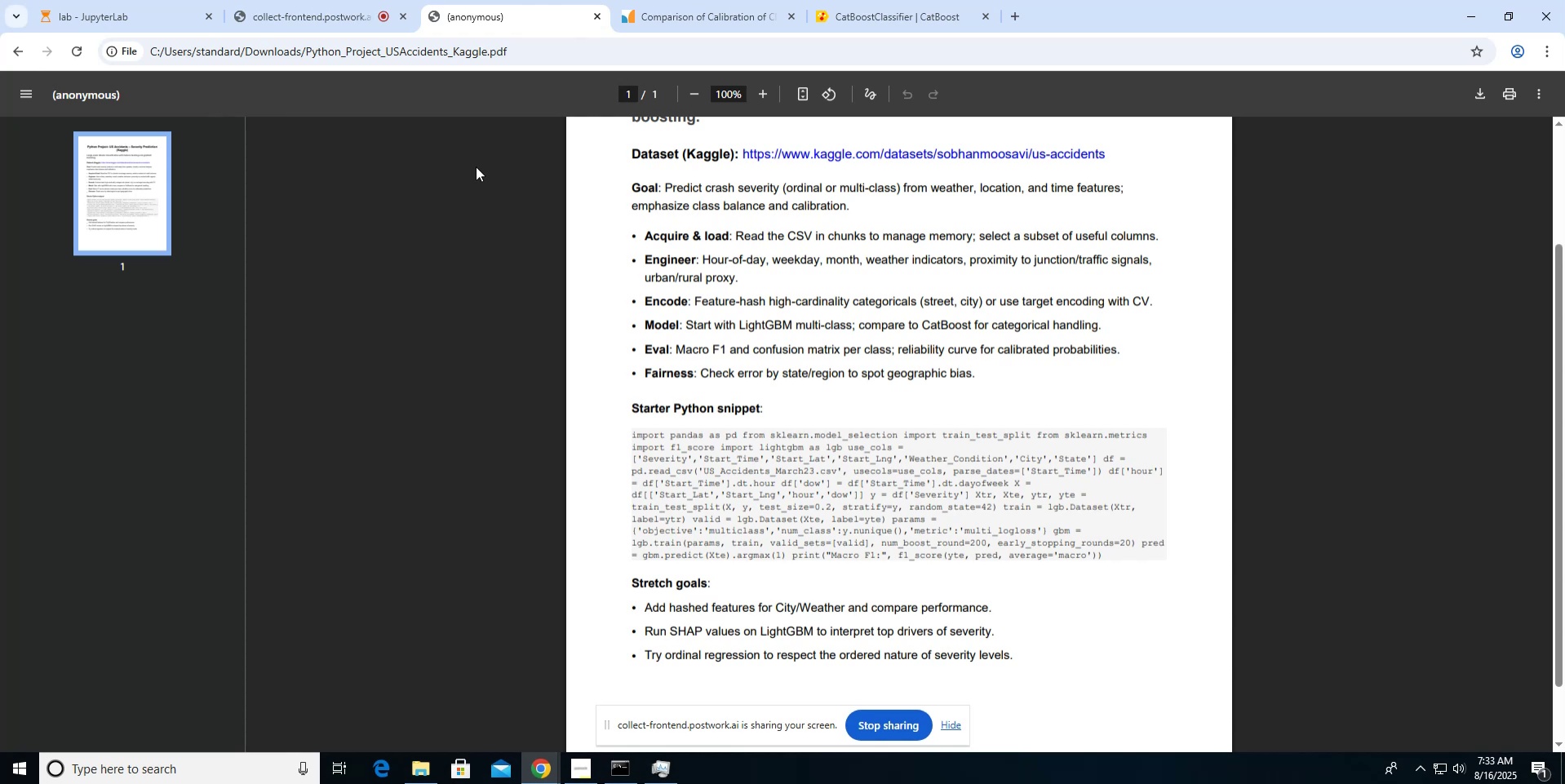 
left_click([159, 21])
 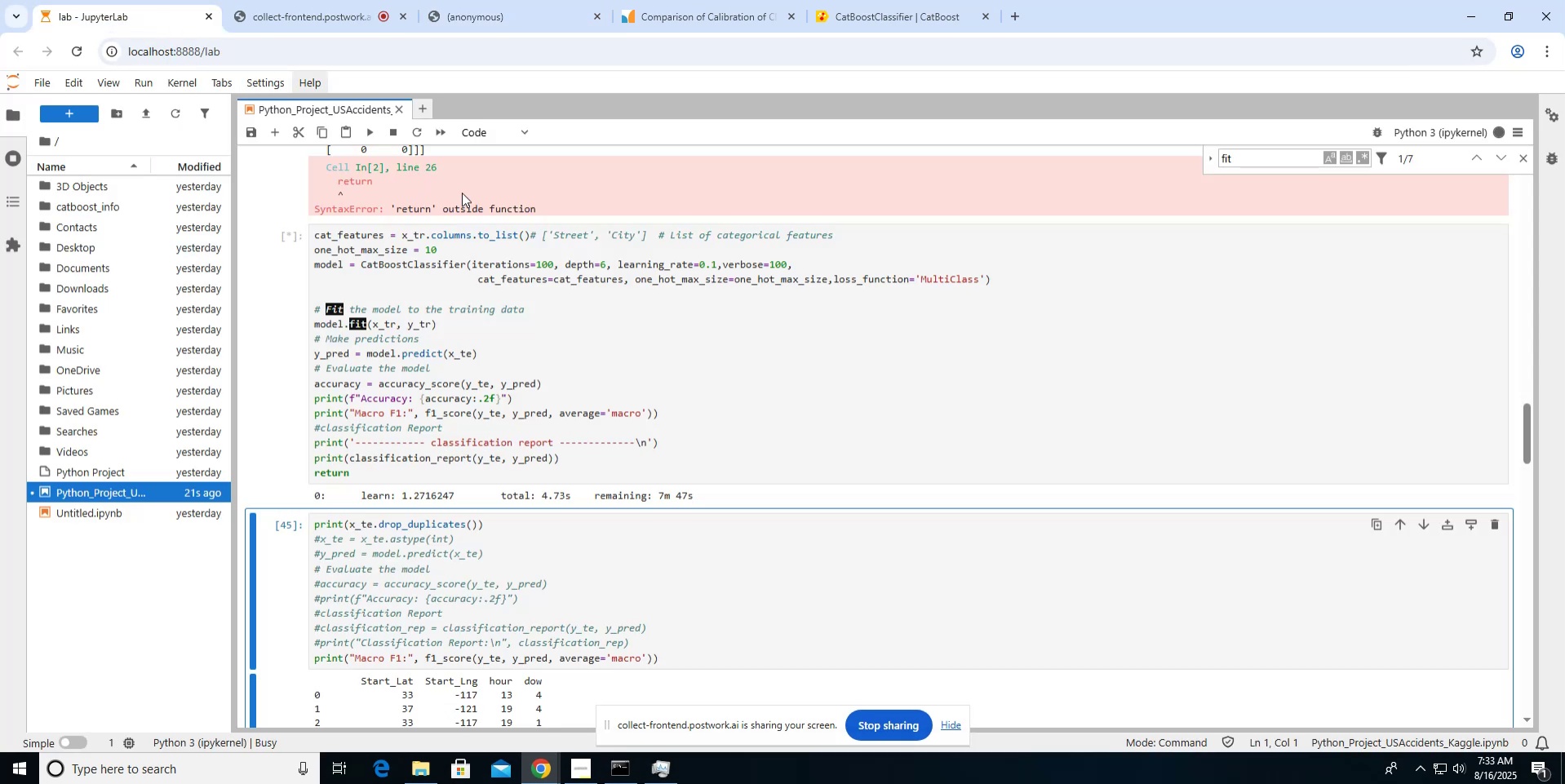 
wait(5.9)
 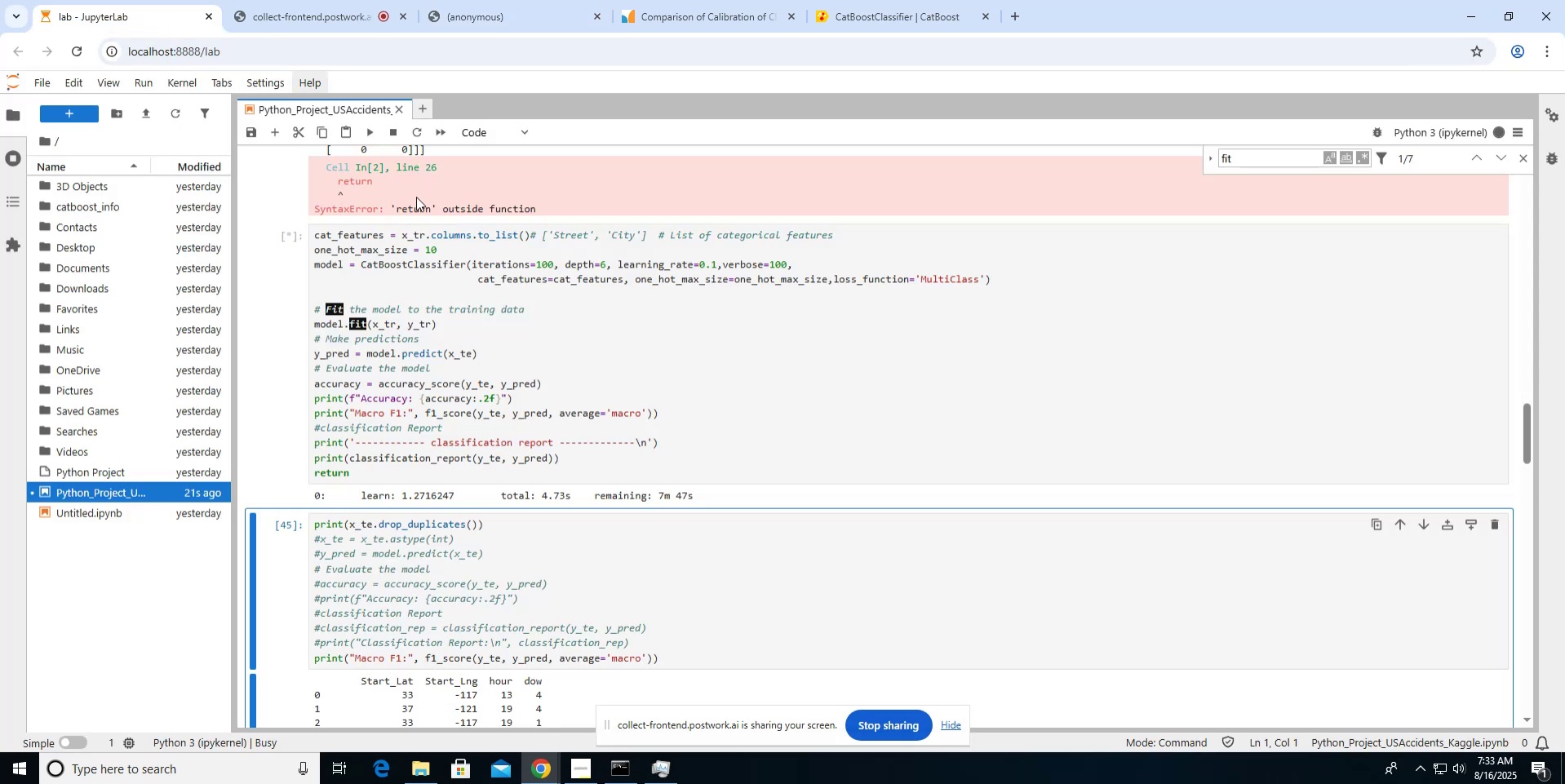 
scroll: coordinate [616, 262], scroll_direction: up, amount: 37.0
 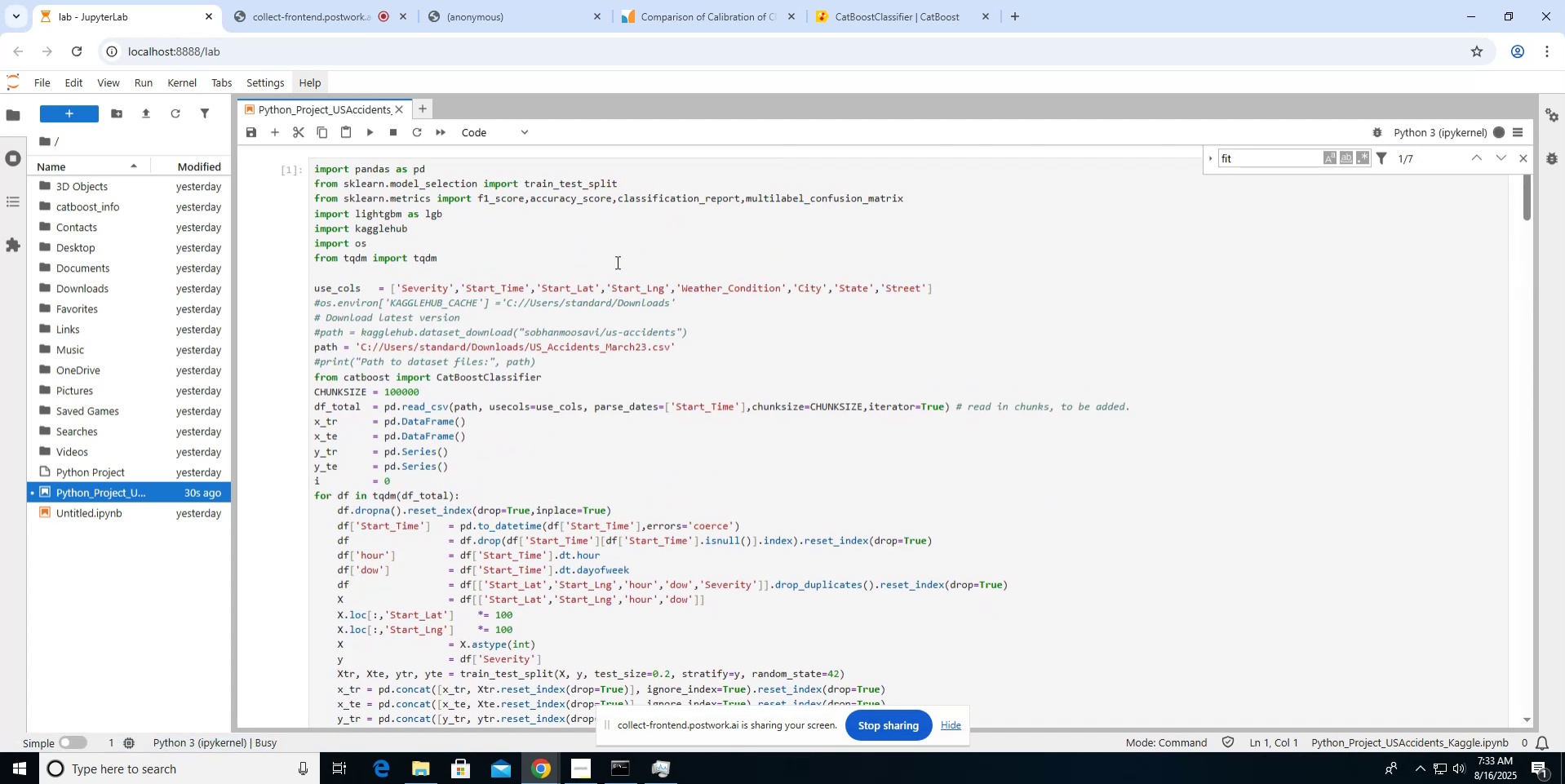 
scroll: coordinate [616, 262], scroll_direction: down, amount: 3.0
 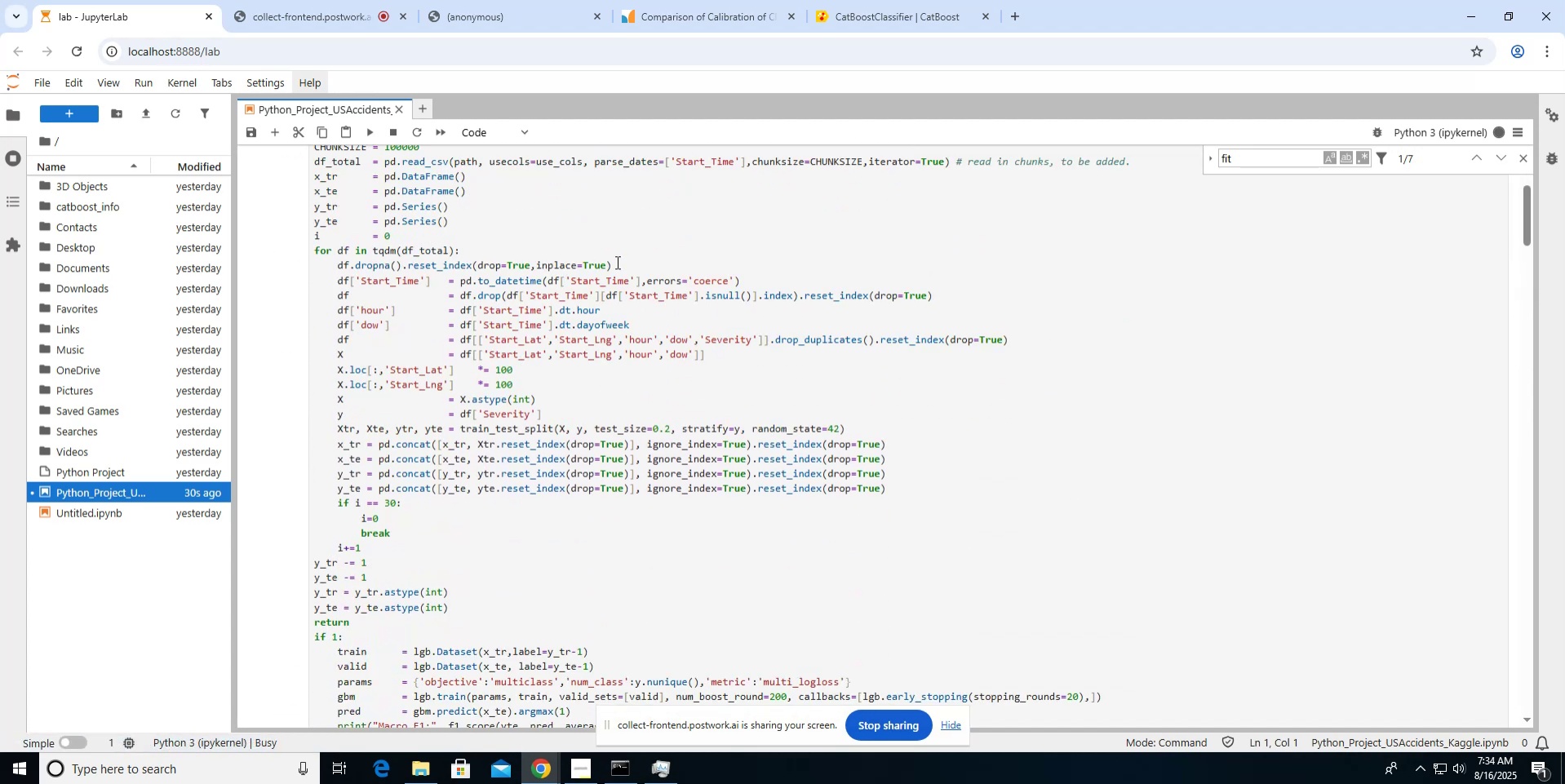 
scroll: coordinate [616, 262], scroll_direction: up, amount: 3.0
 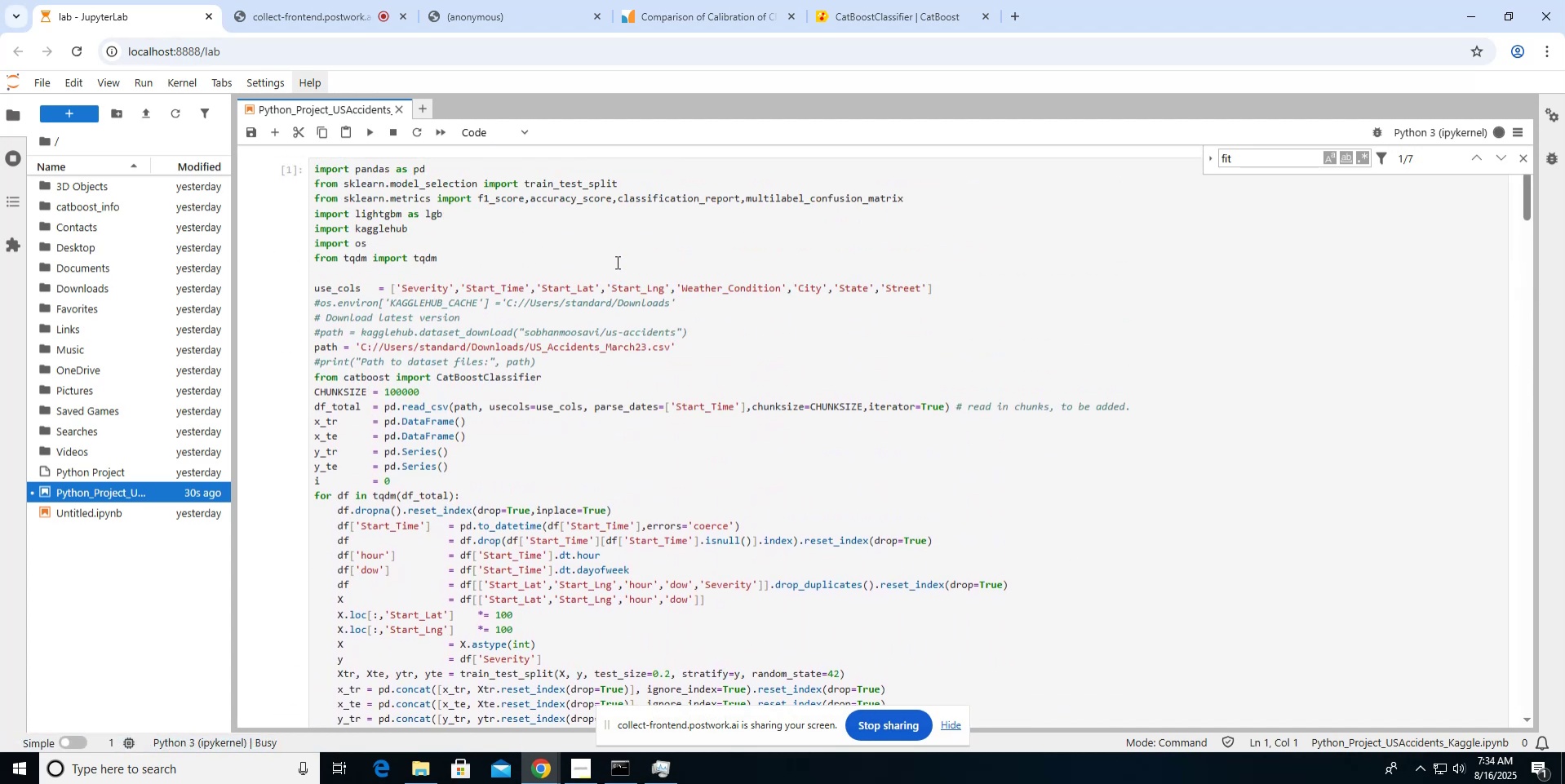 
scroll: coordinate [616, 262], scroll_direction: down, amount: 4.0
 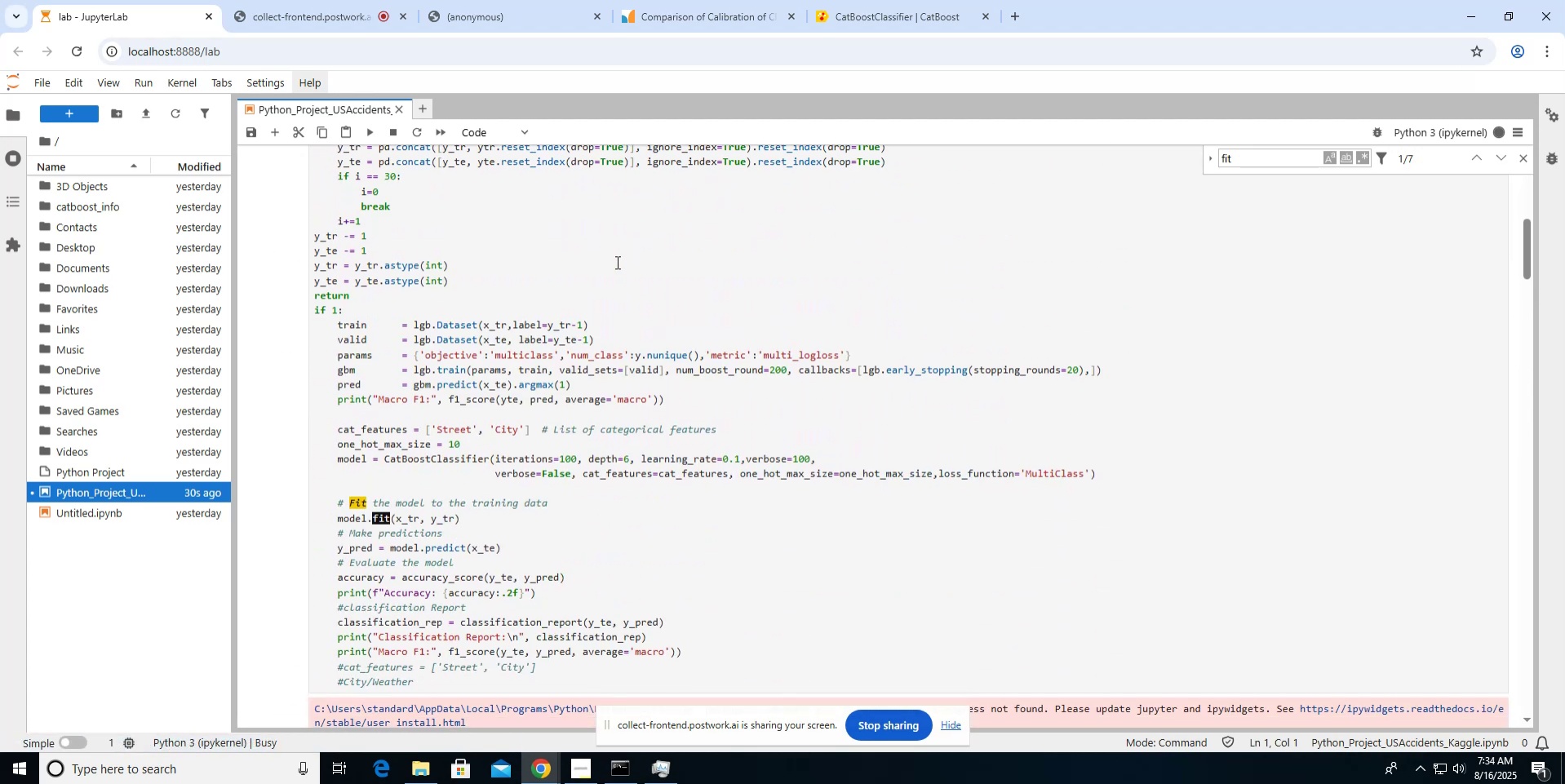 
scroll: coordinate [616, 262], scroll_direction: up, amount: 1.0
 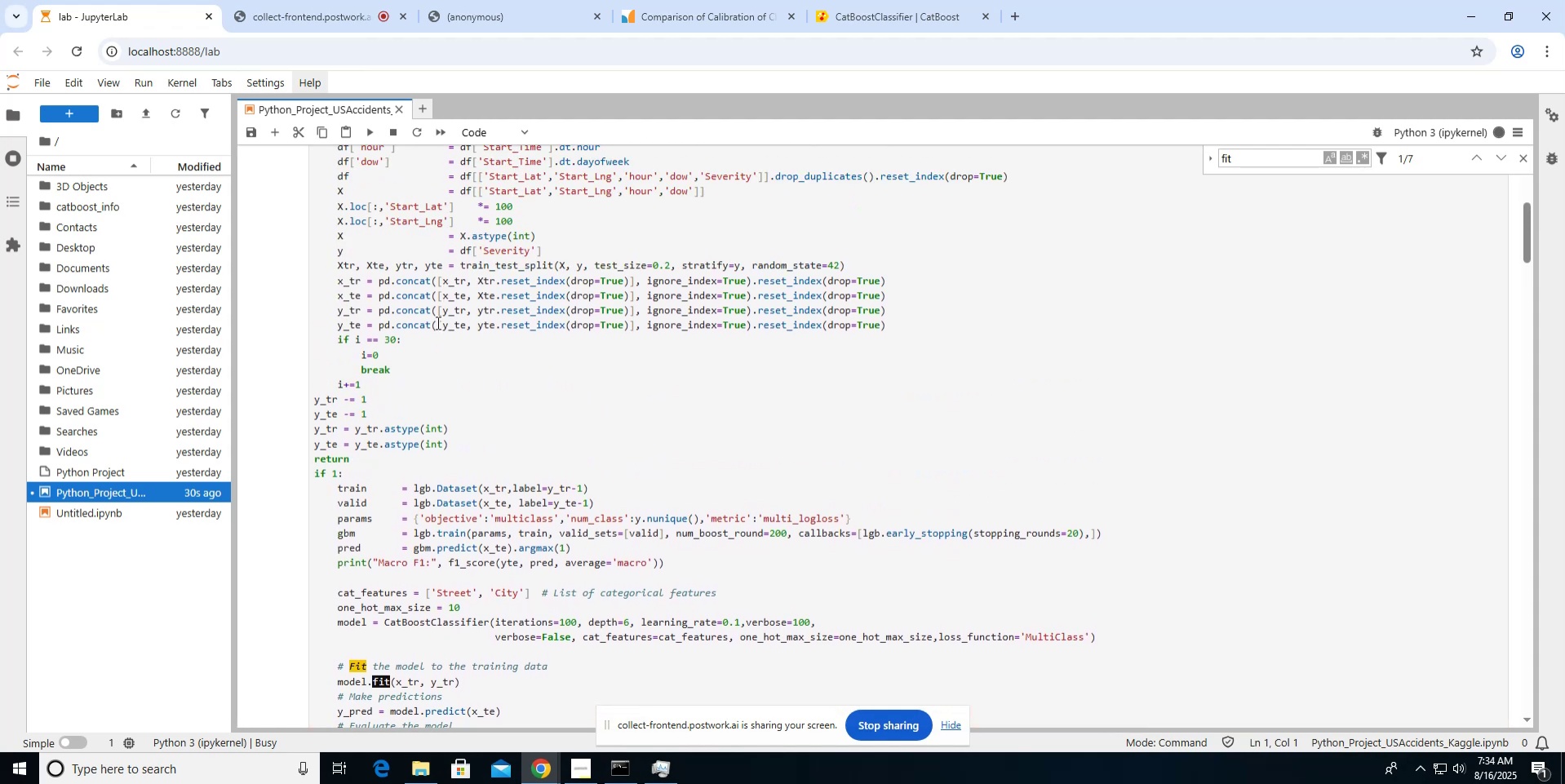 
left_click([388, 342])
 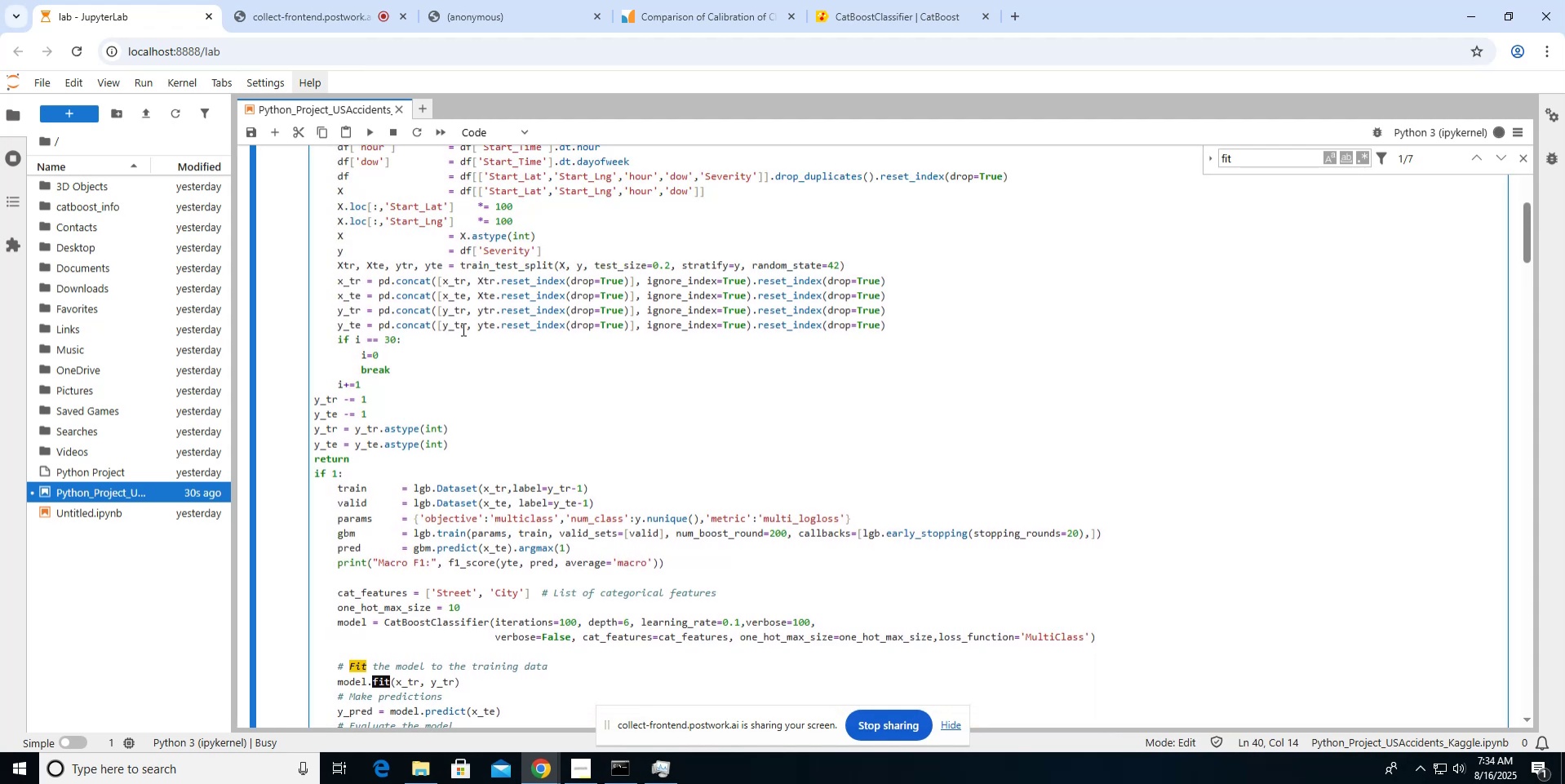 
key(Backspace)
 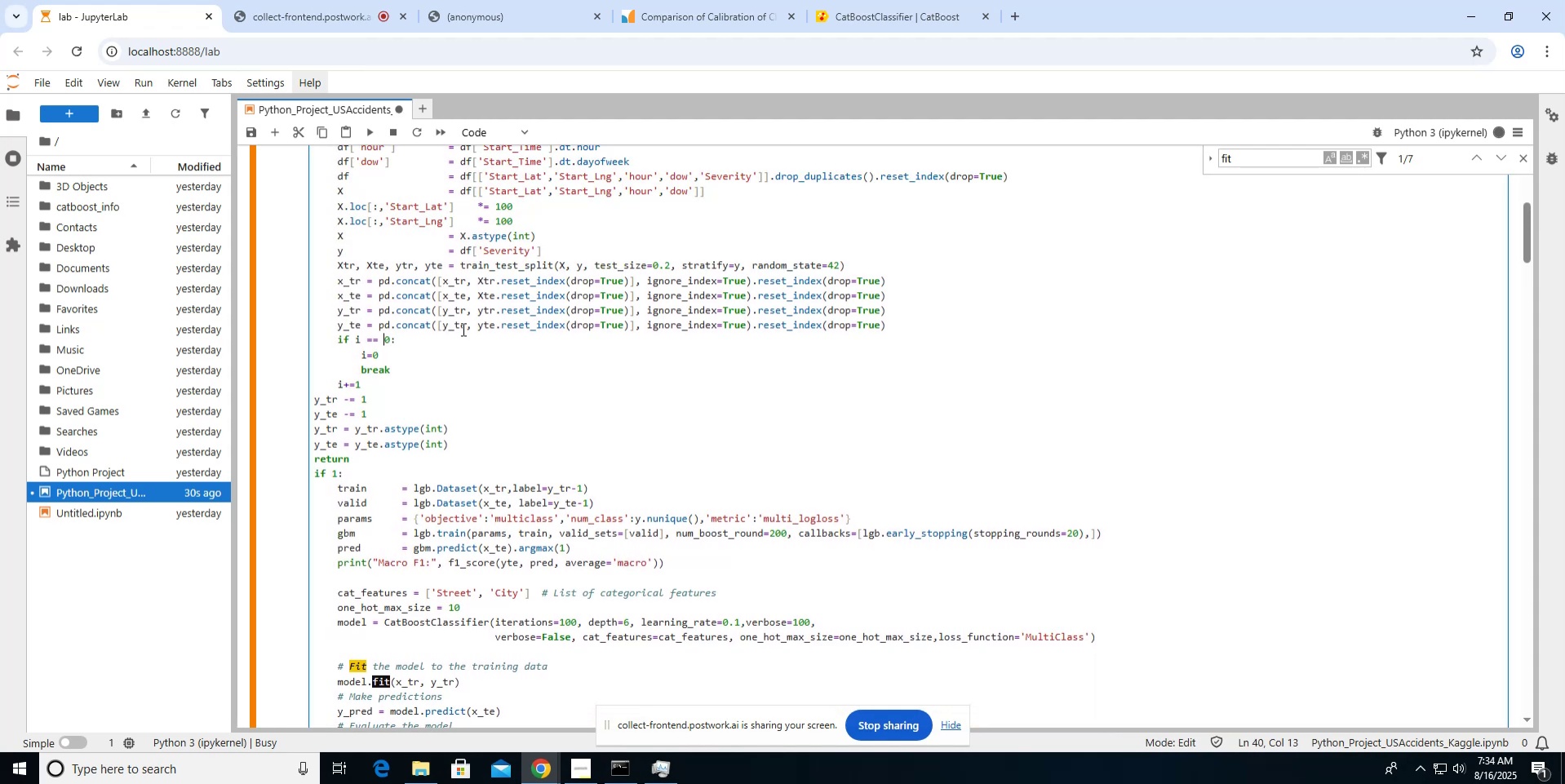 
key(1)
 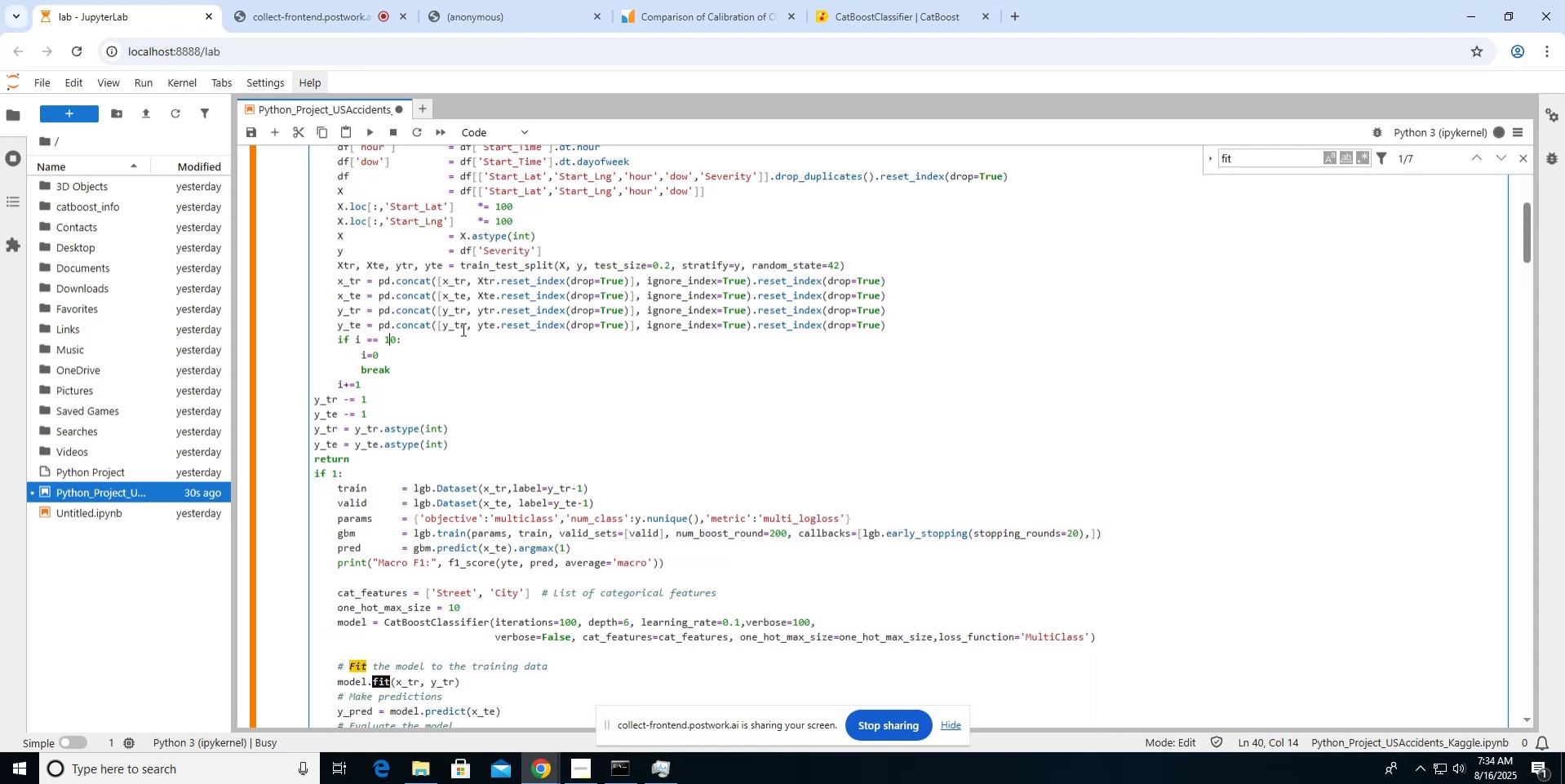 
scroll: coordinate [462, 329], scroll_direction: down, amount: 10.0
 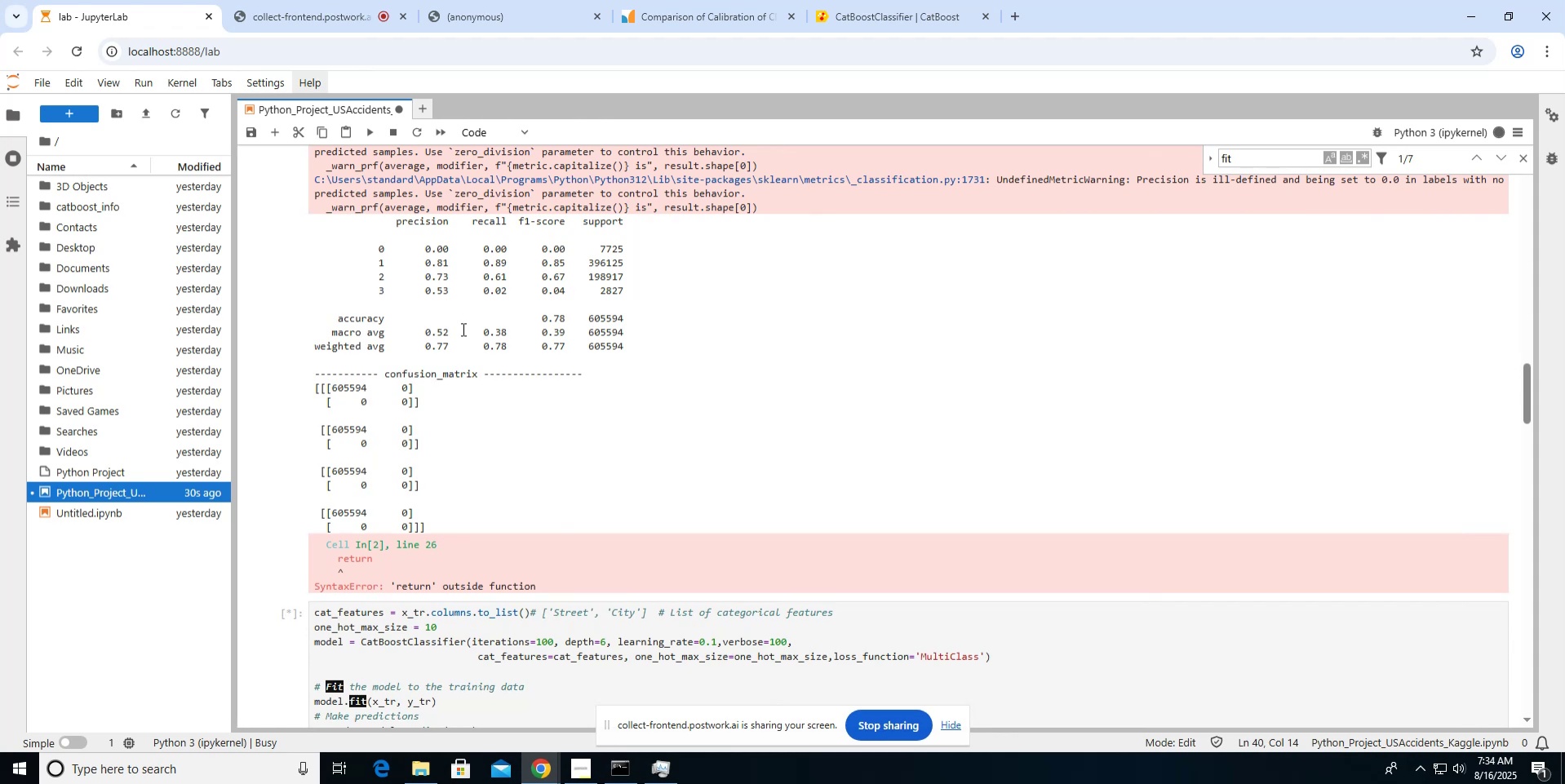 
wait(20.85)
 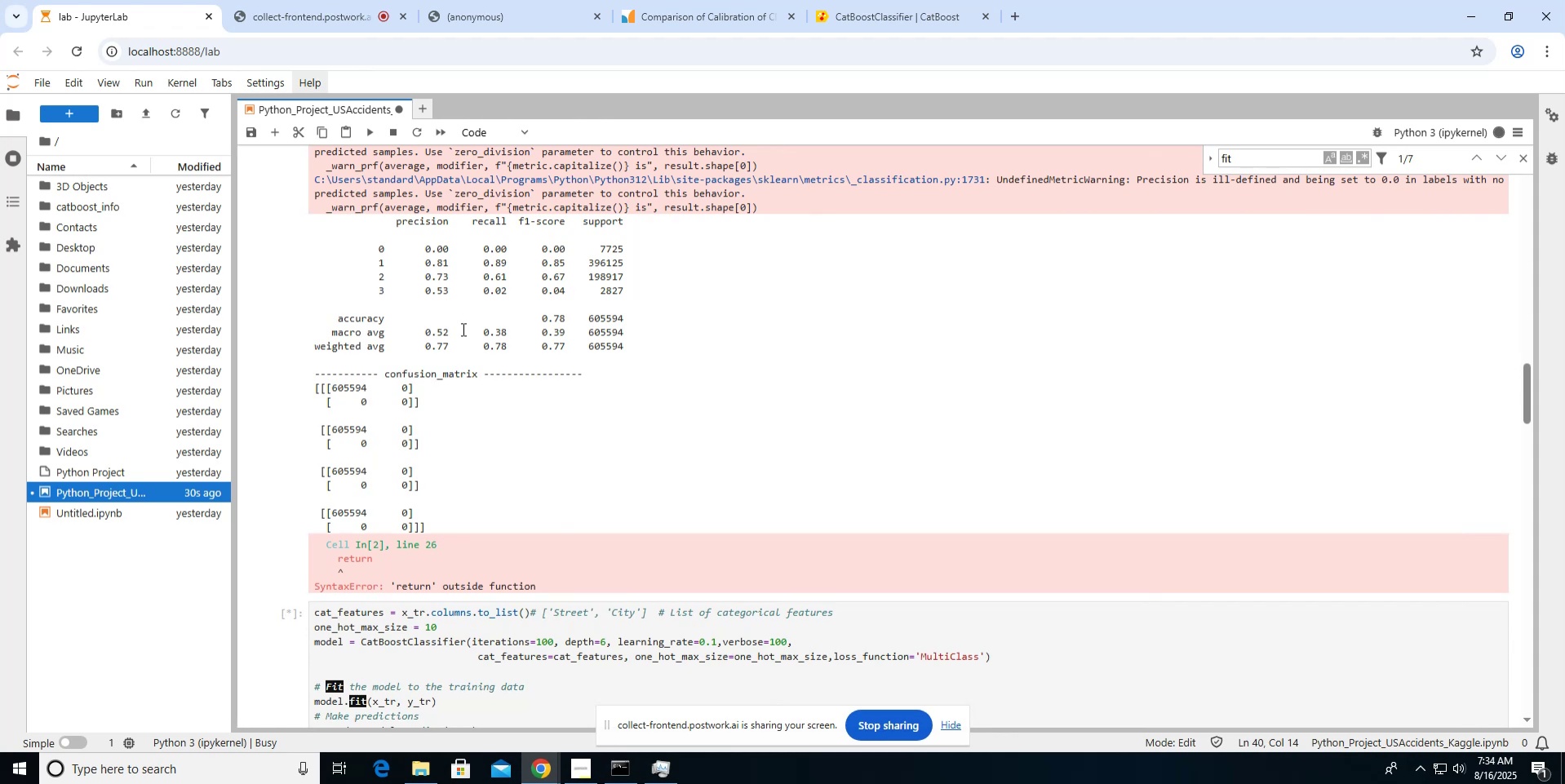 
scroll: coordinate [462, 329], scroll_direction: down, amount: 5.0
 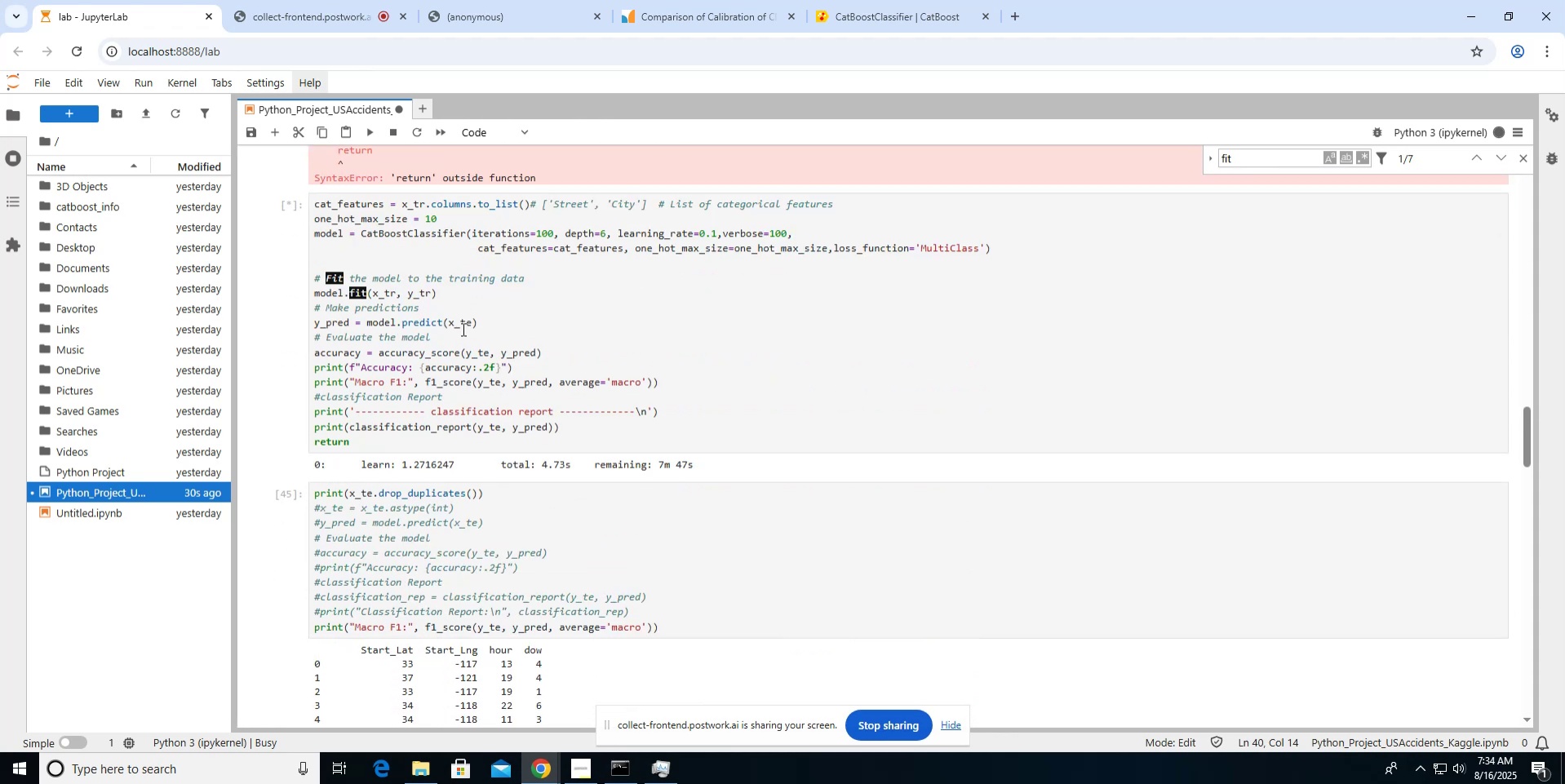 
scroll: coordinate [462, 329], scroll_direction: up, amount: 4.0
 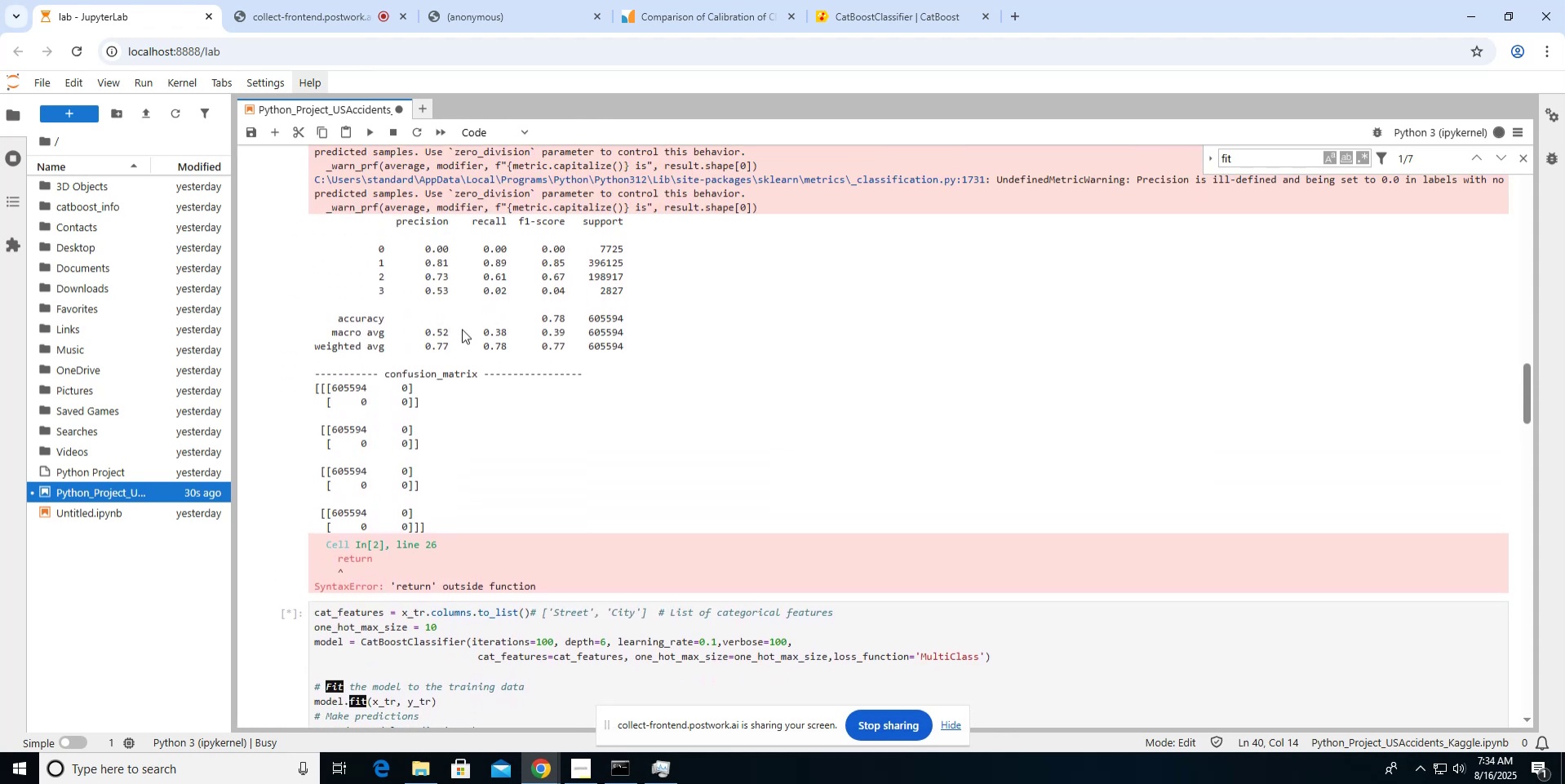 
scroll: coordinate [462, 329], scroll_direction: down, amount: 6.0
 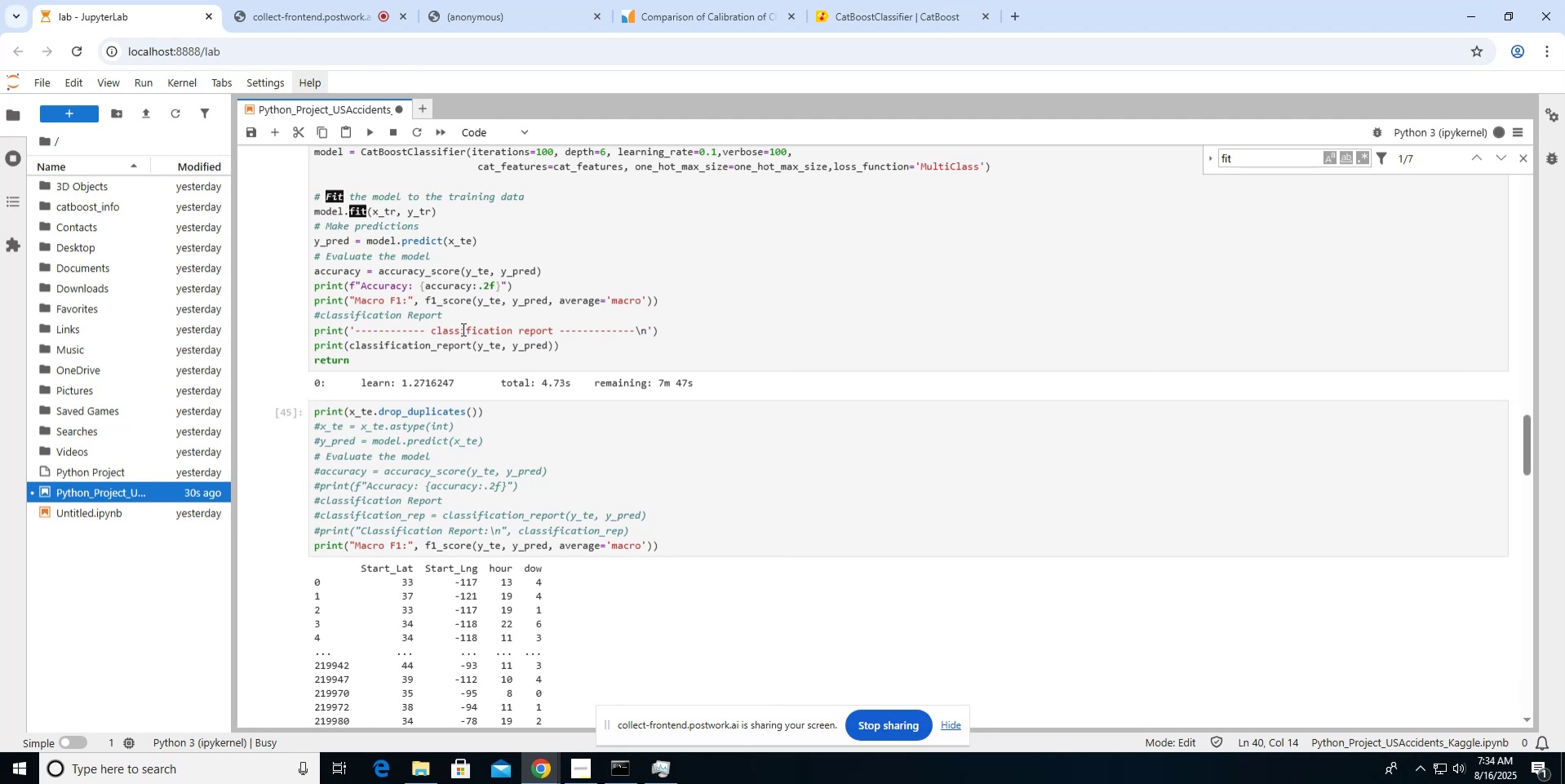 
scroll: coordinate [462, 329], scroll_direction: up, amount: 13.0
 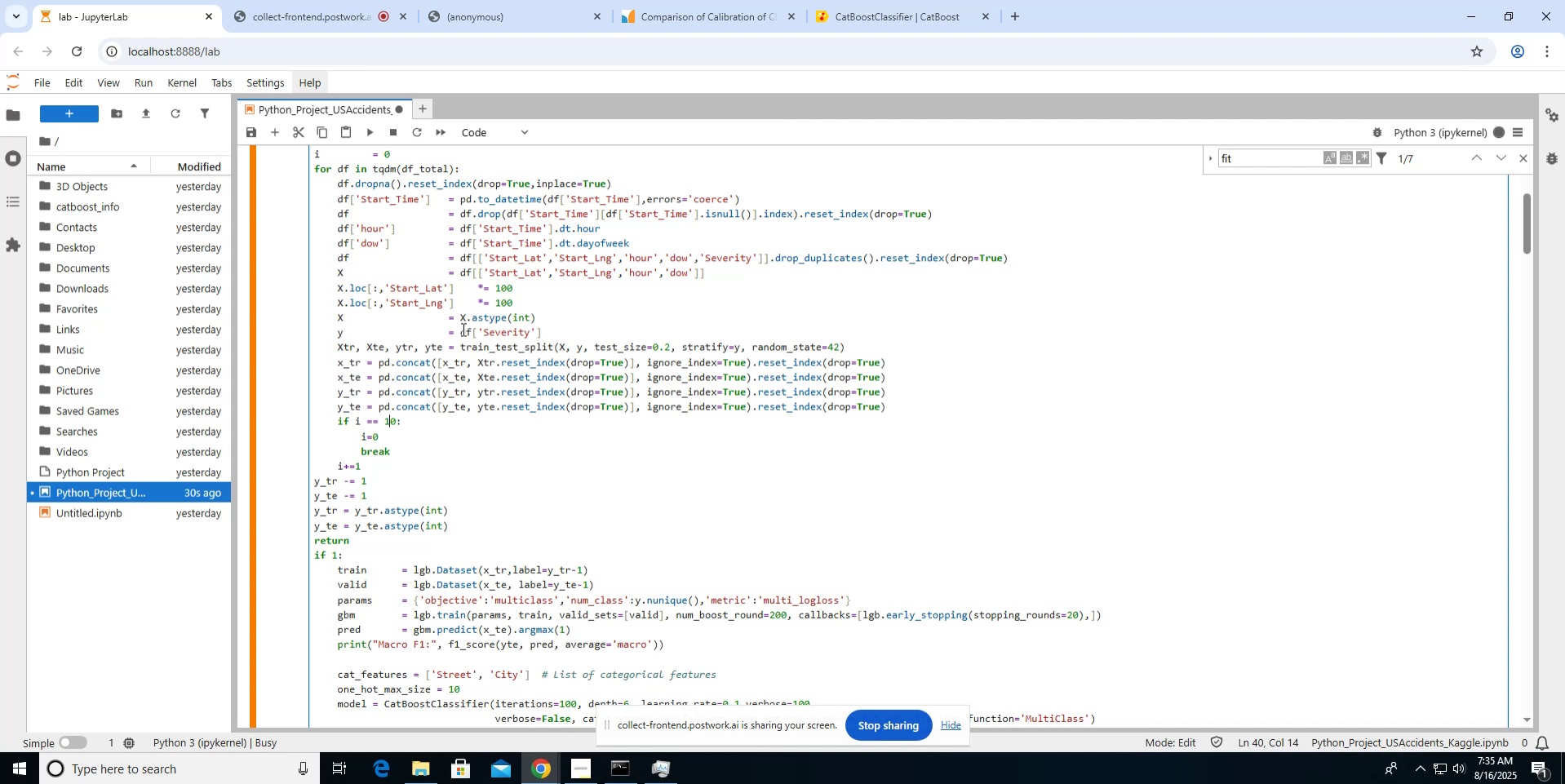 
wait(35.87)
 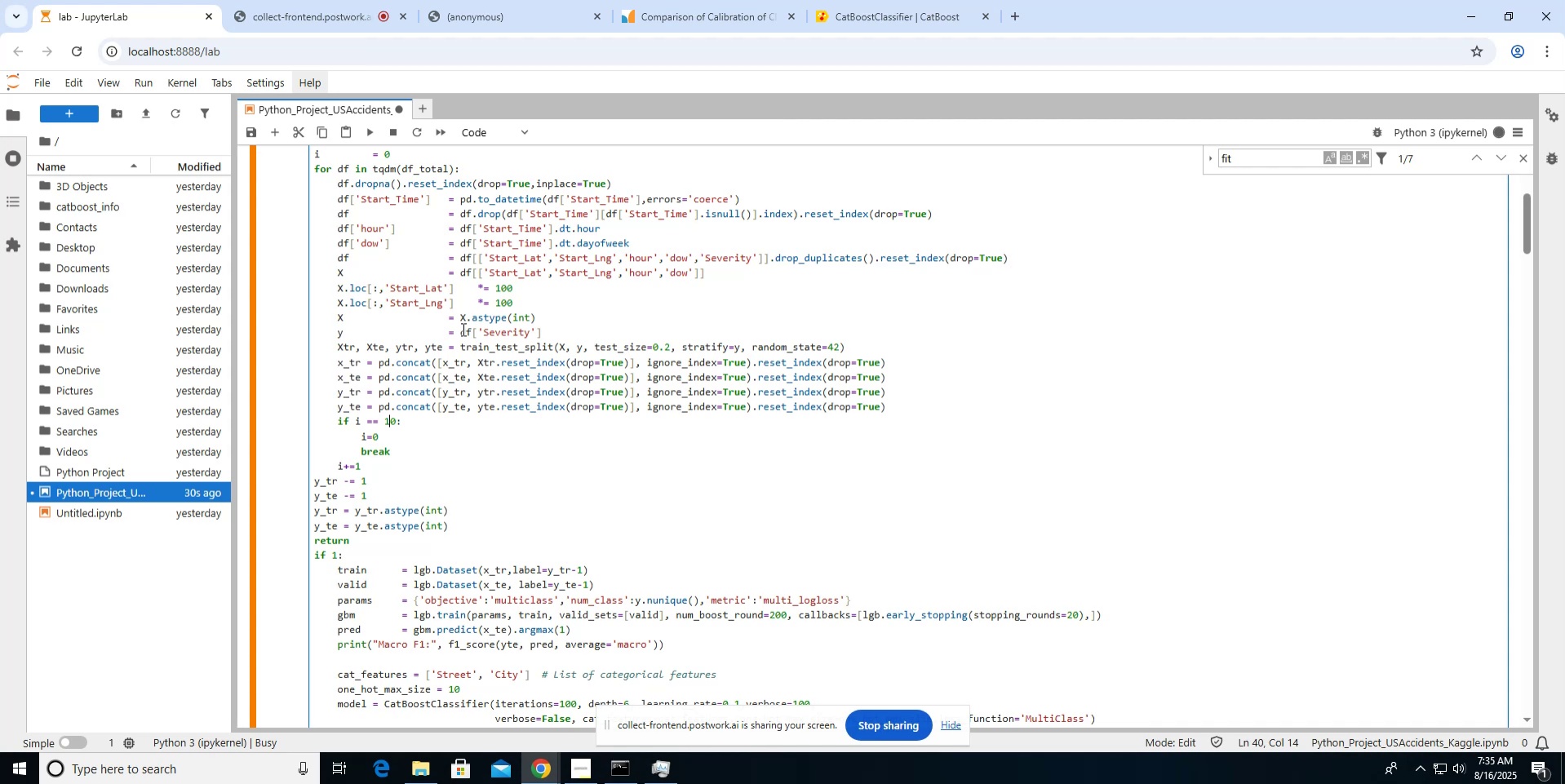 
scroll: coordinate [468, 289], scroll_direction: up, amount: 3.0
 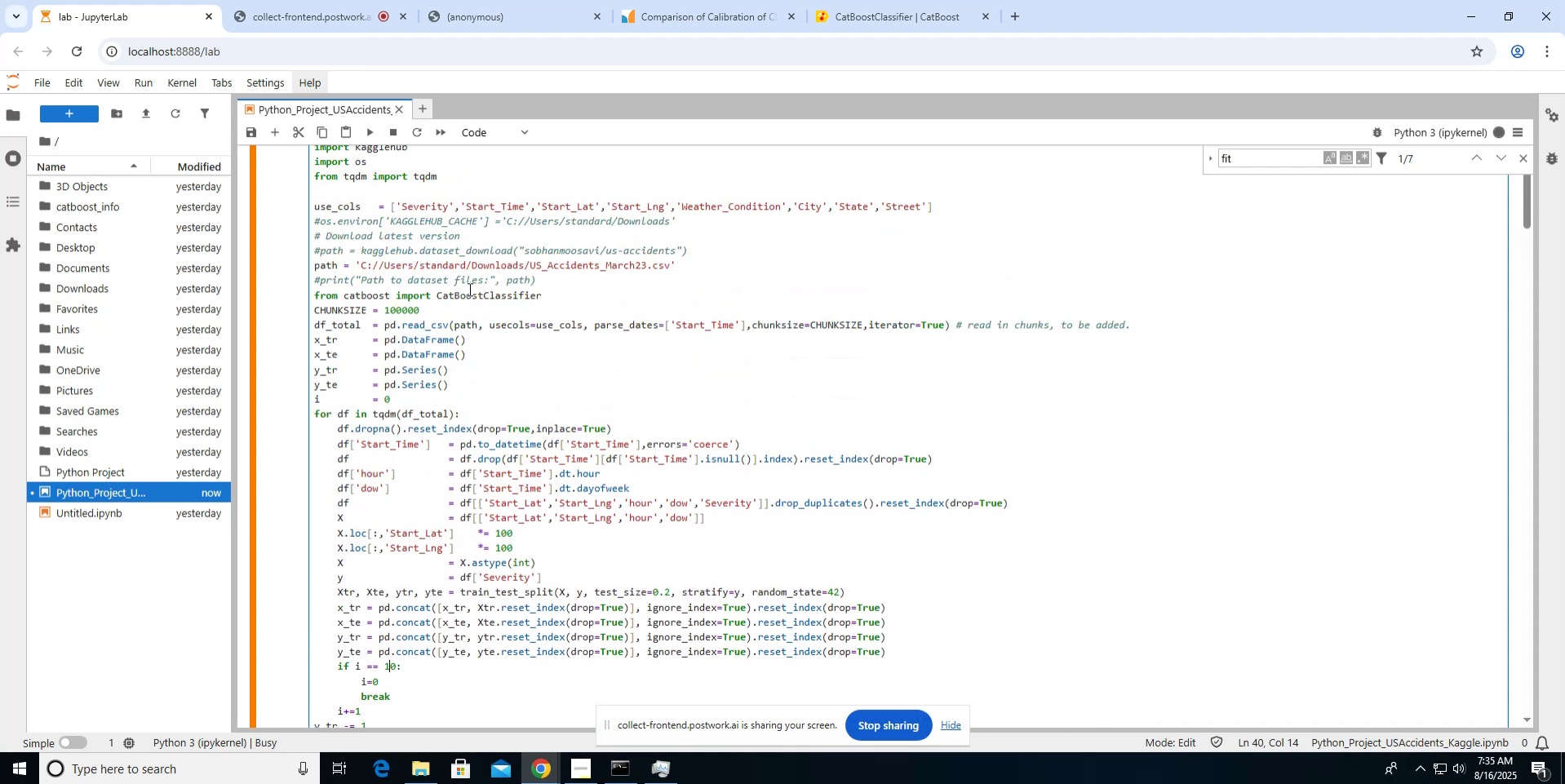 
wait(6.17)
 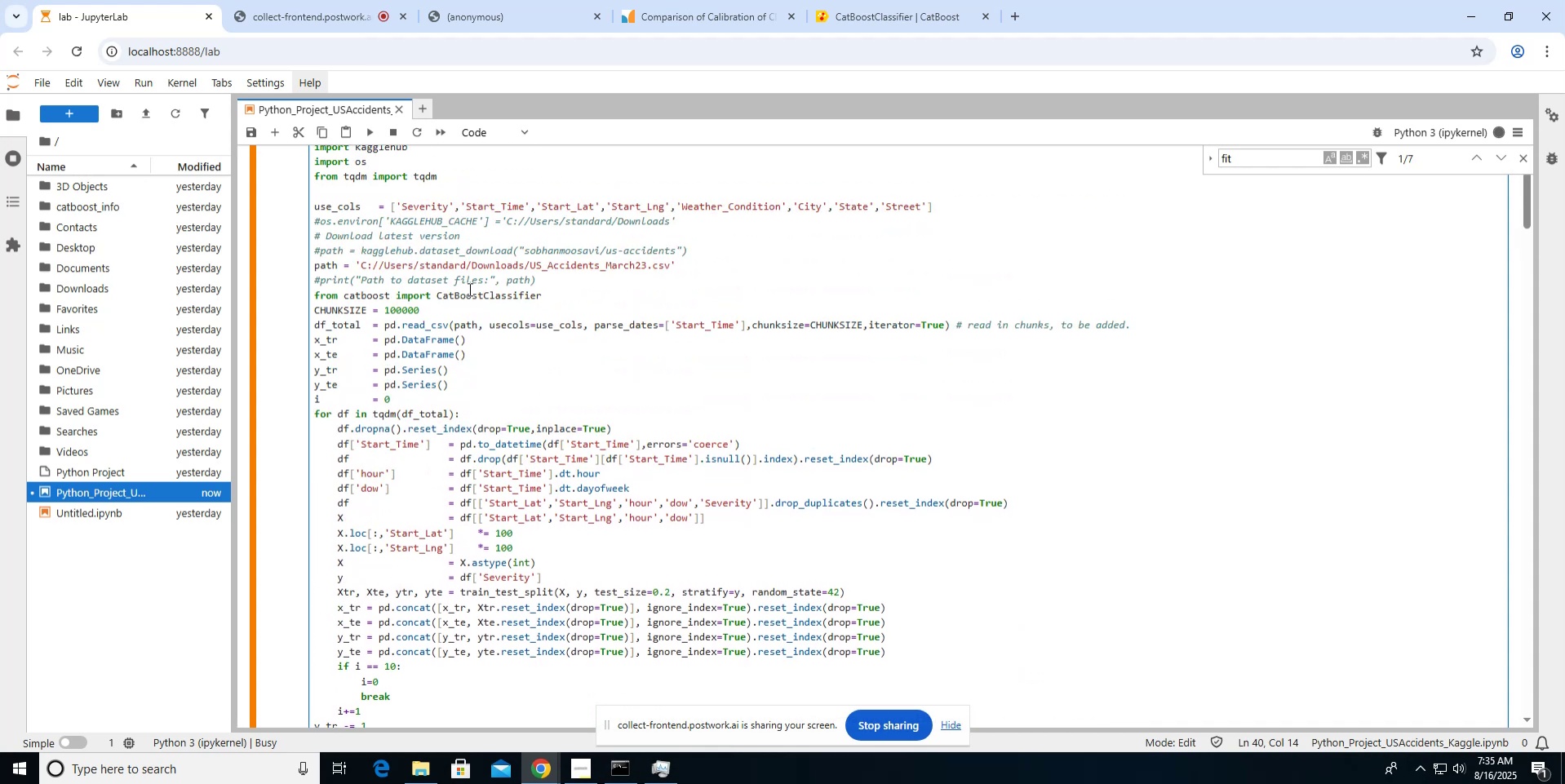 
scroll: coordinate [468, 289], scroll_direction: down, amount: 26.0
 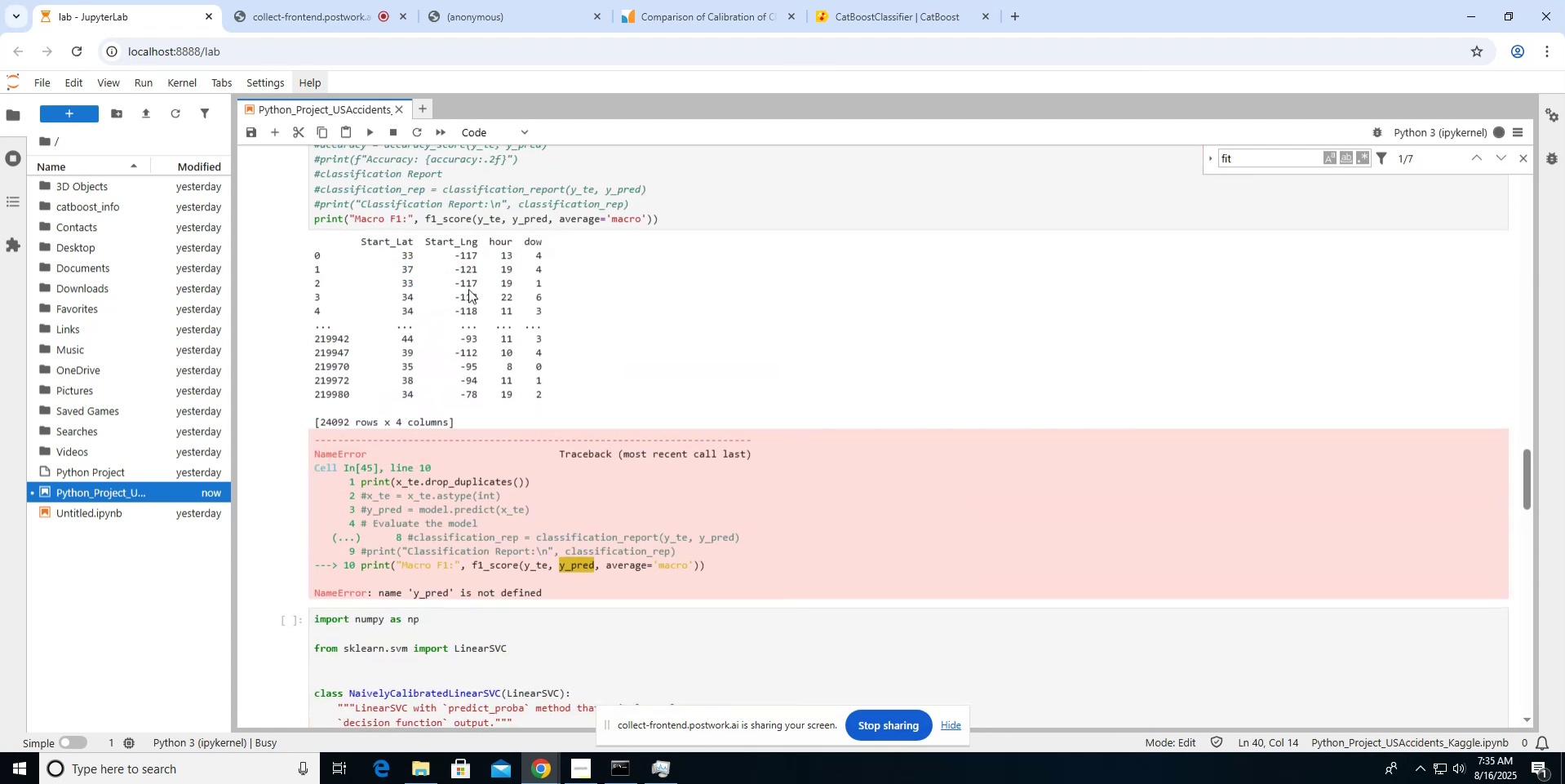 
scroll: coordinate [468, 289], scroll_direction: up, amount: 3.0
 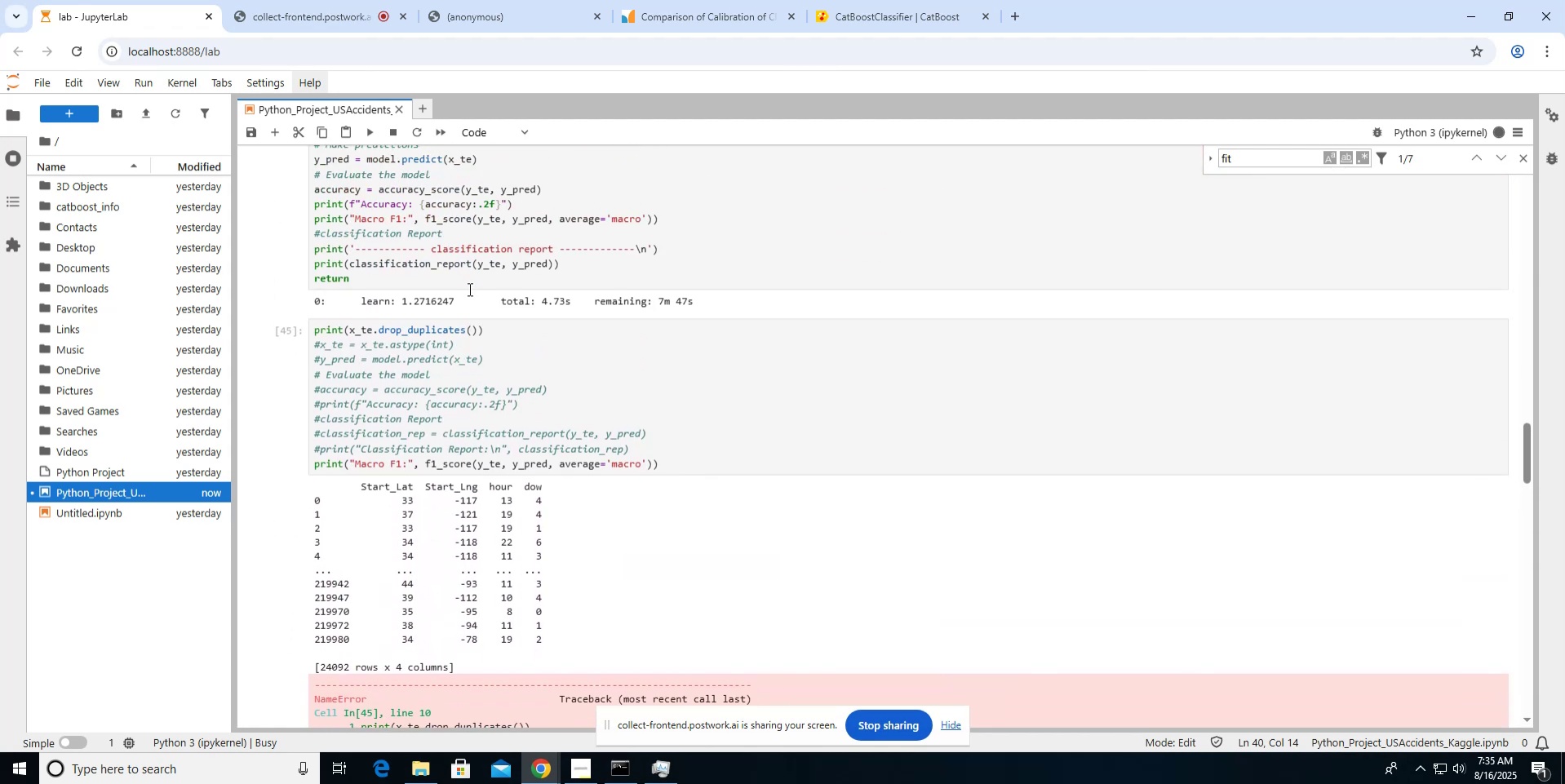 
scroll: coordinate [468, 289], scroll_direction: down, amount: 5.0
 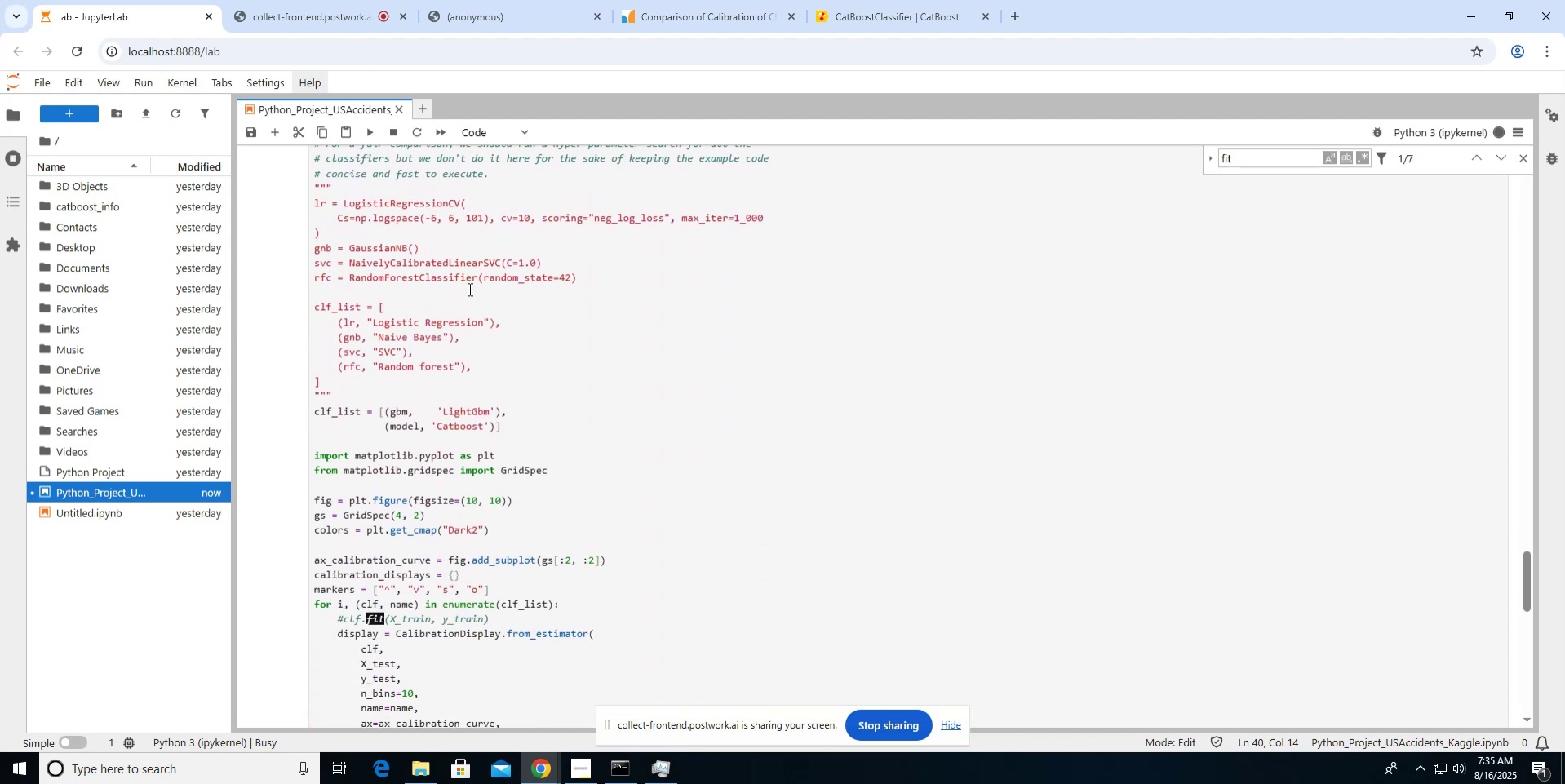 
scroll: coordinate [468, 289], scroll_direction: up, amount: 14.0
 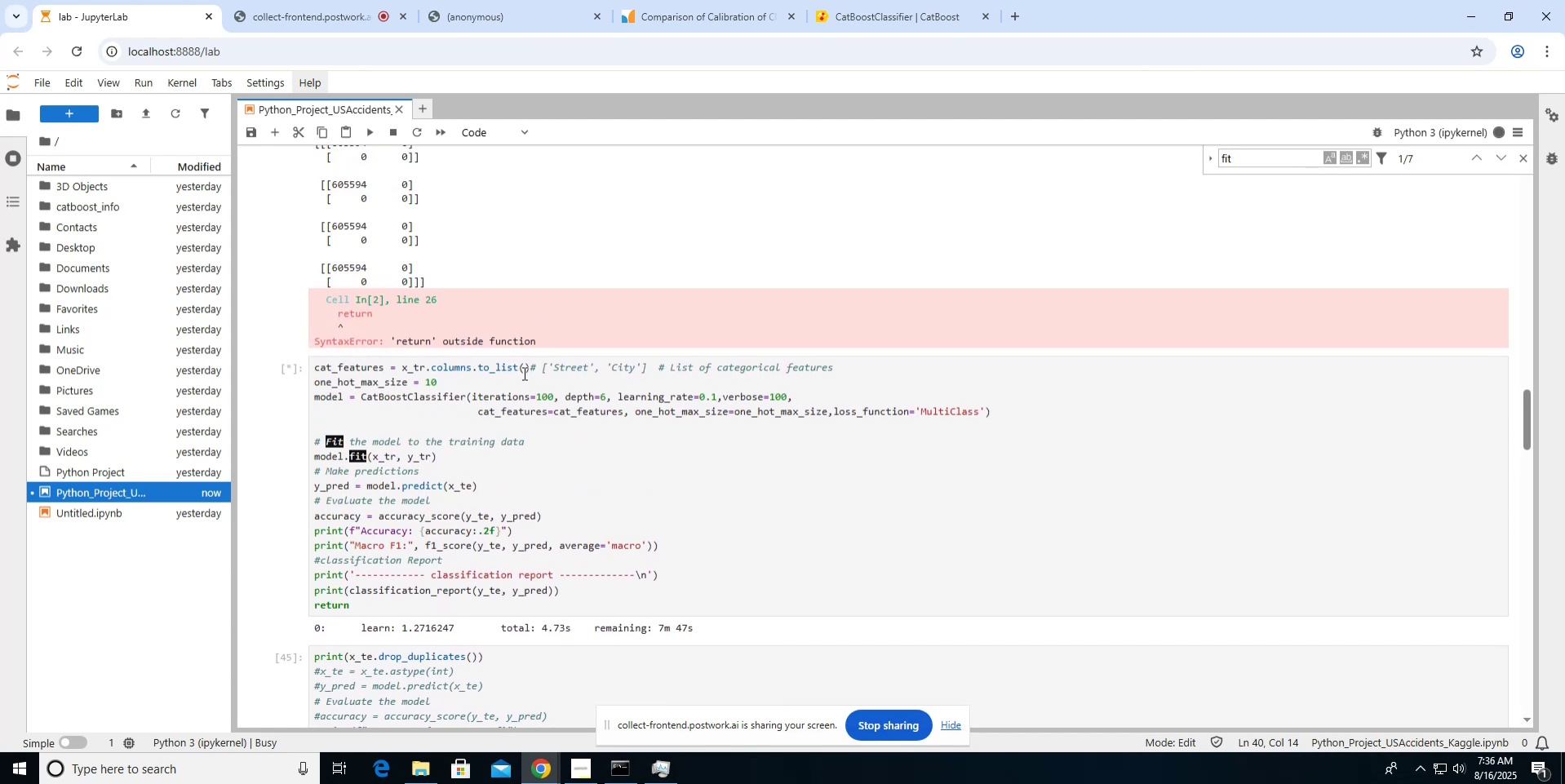 
scroll: coordinate [523, 373], scroll_direction: down, amount: 4.0
 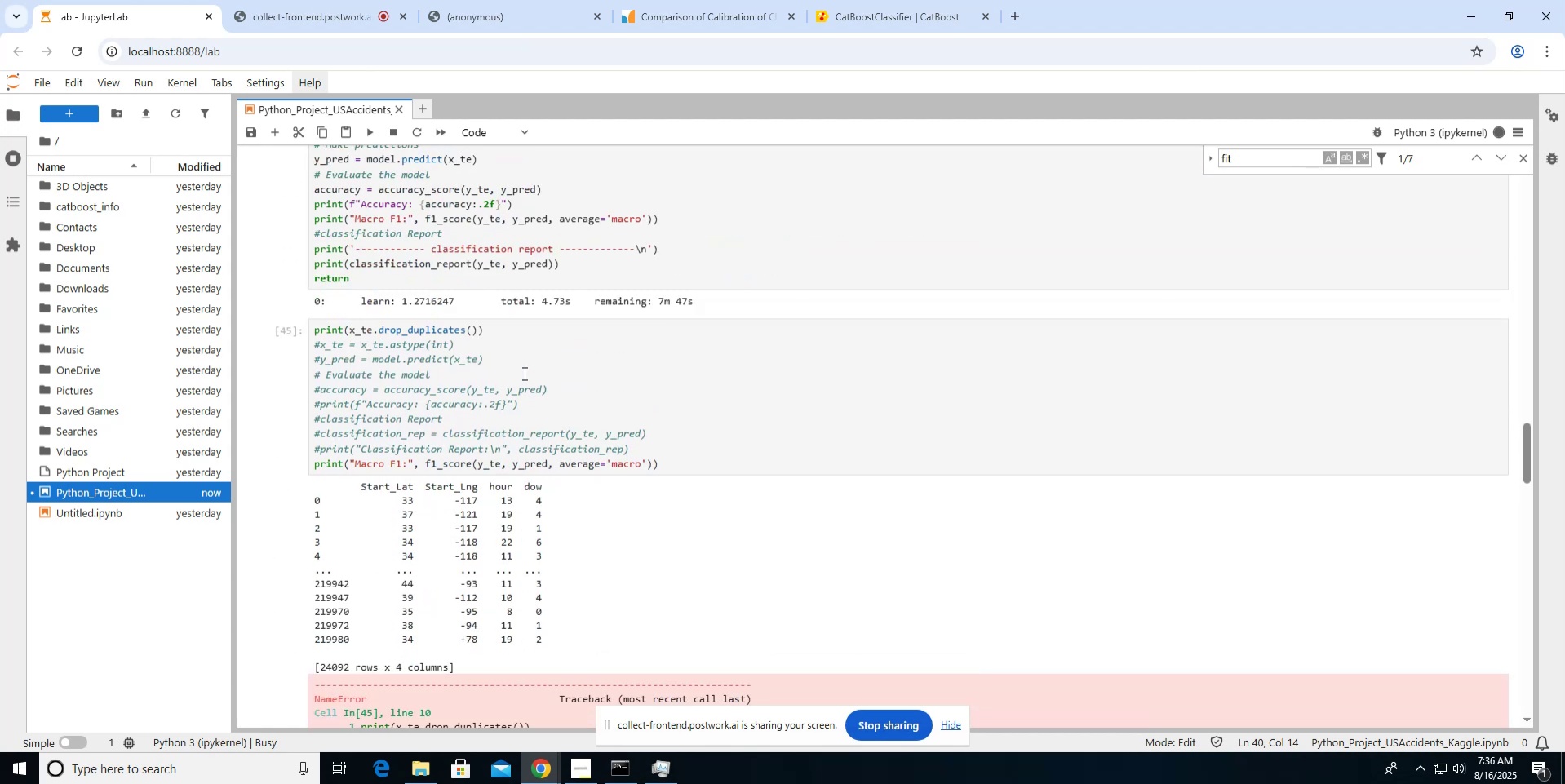 
scroll: coordinate [523, 373], scroll_direction: up, amount: 17.0
 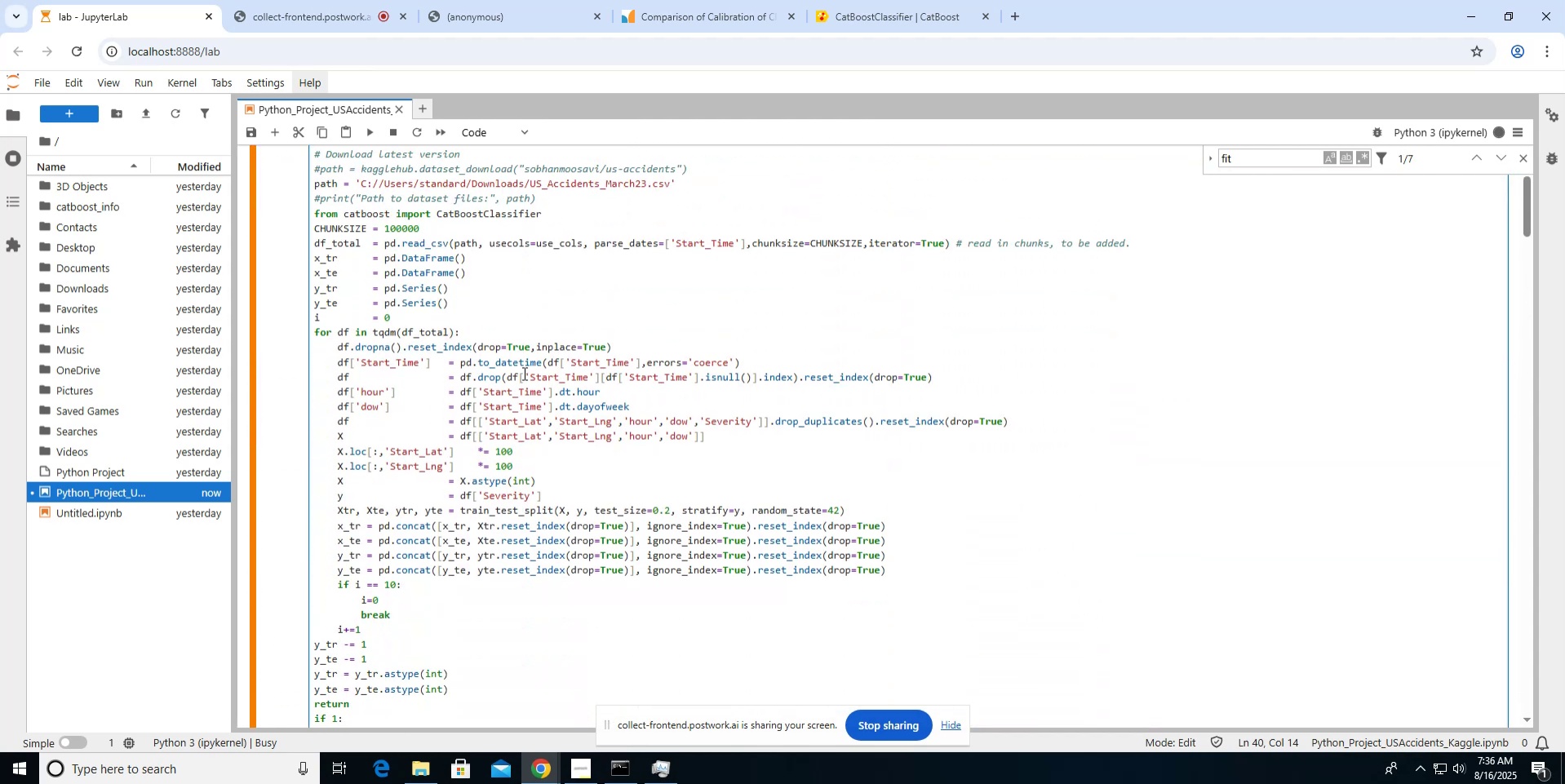 
scroll: coordinate [523, 373], scroll_direction: down, amount: 2.0
 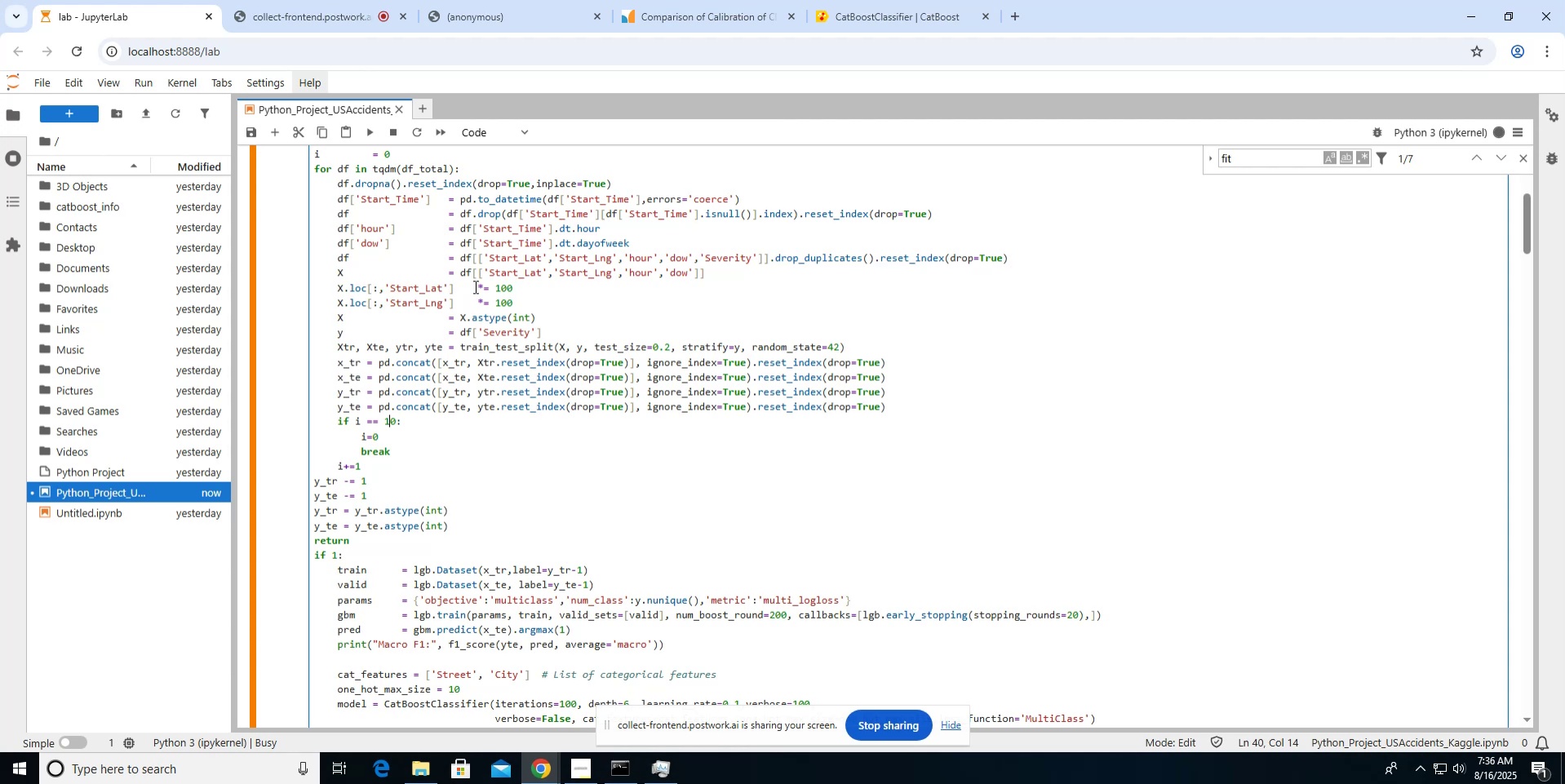 
wait(48.29)
 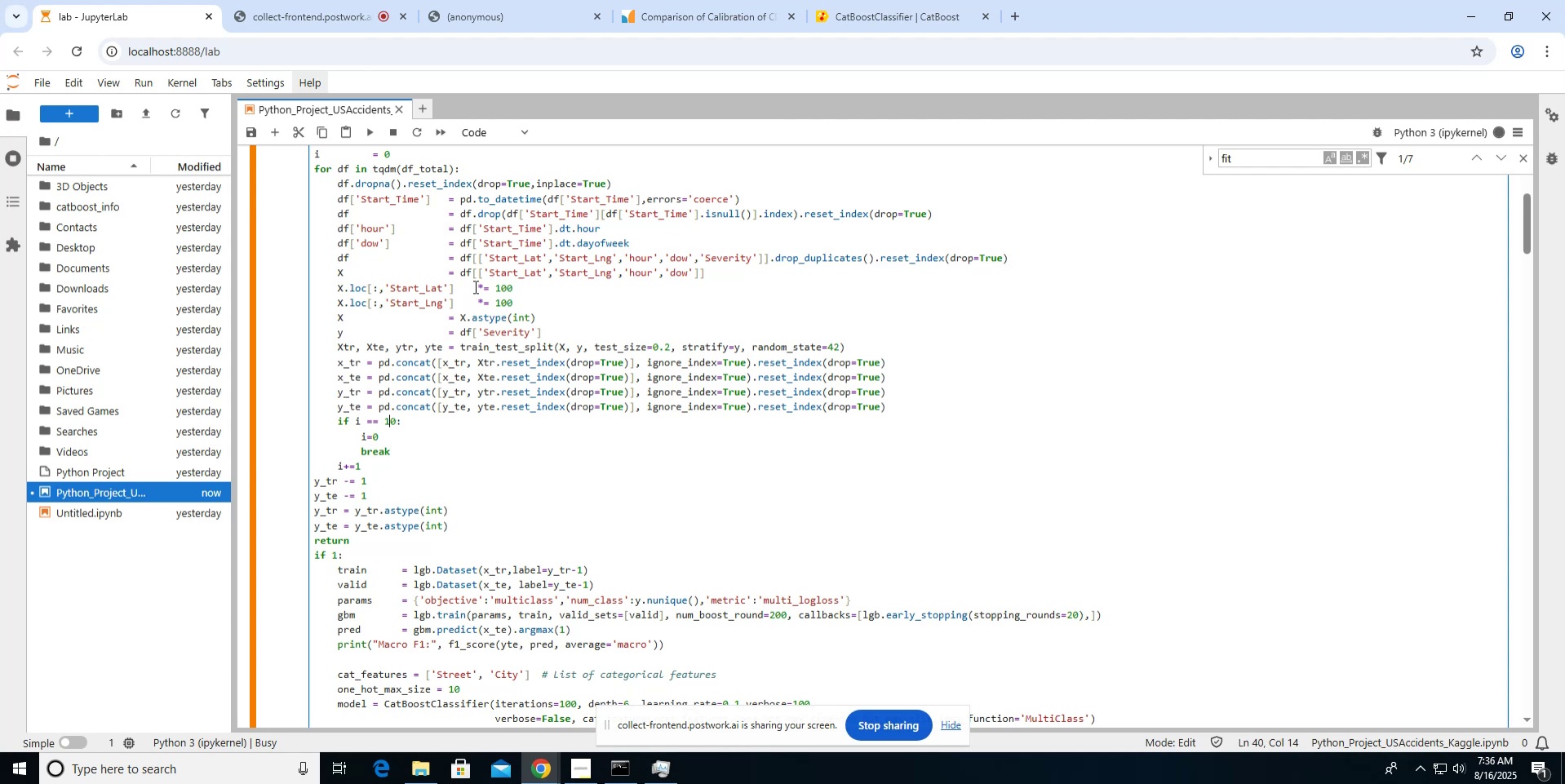 
left_click([474, 286])
 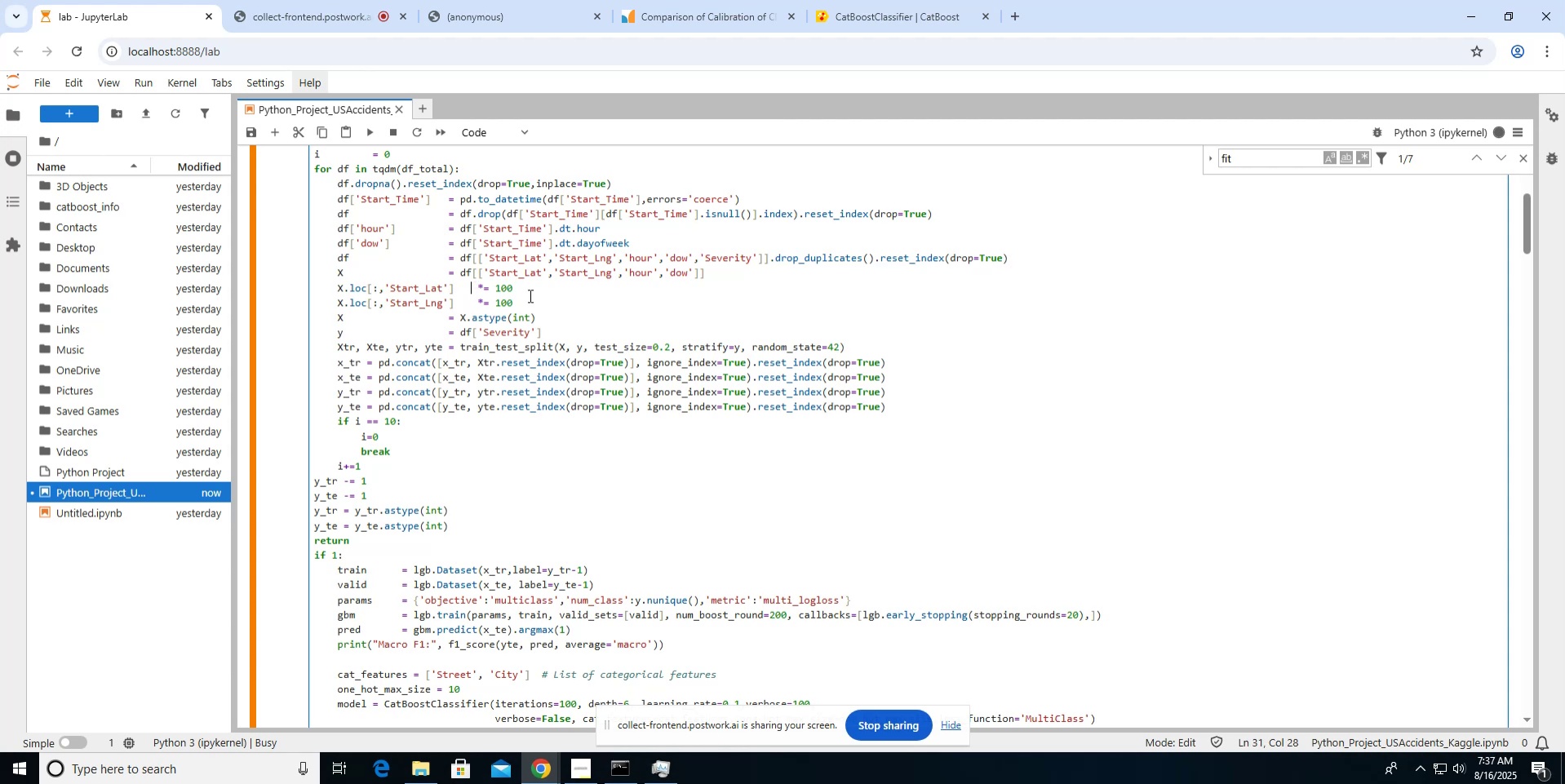 
key(ArrowRight)
 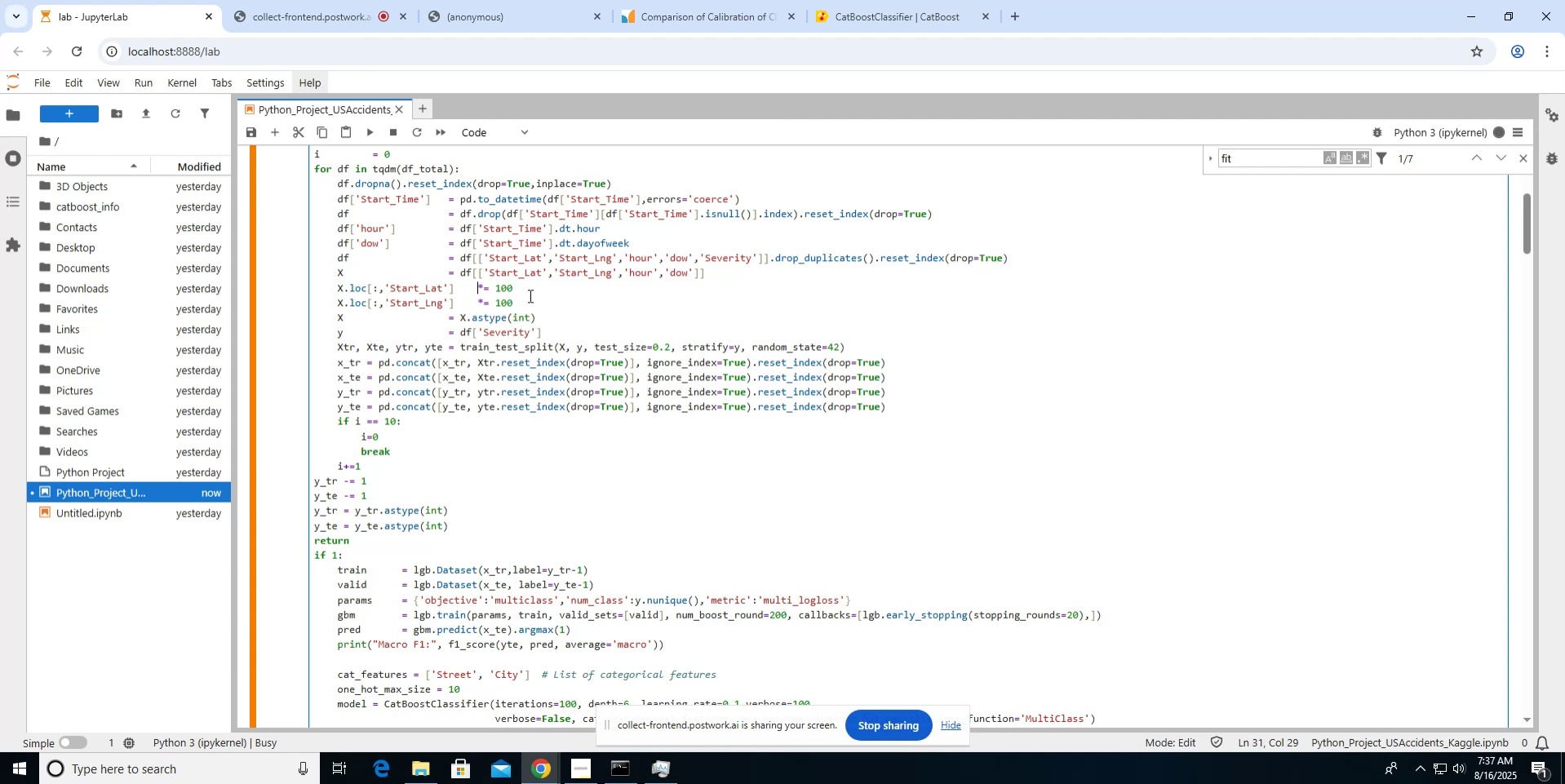 
key(ArrowRight)
 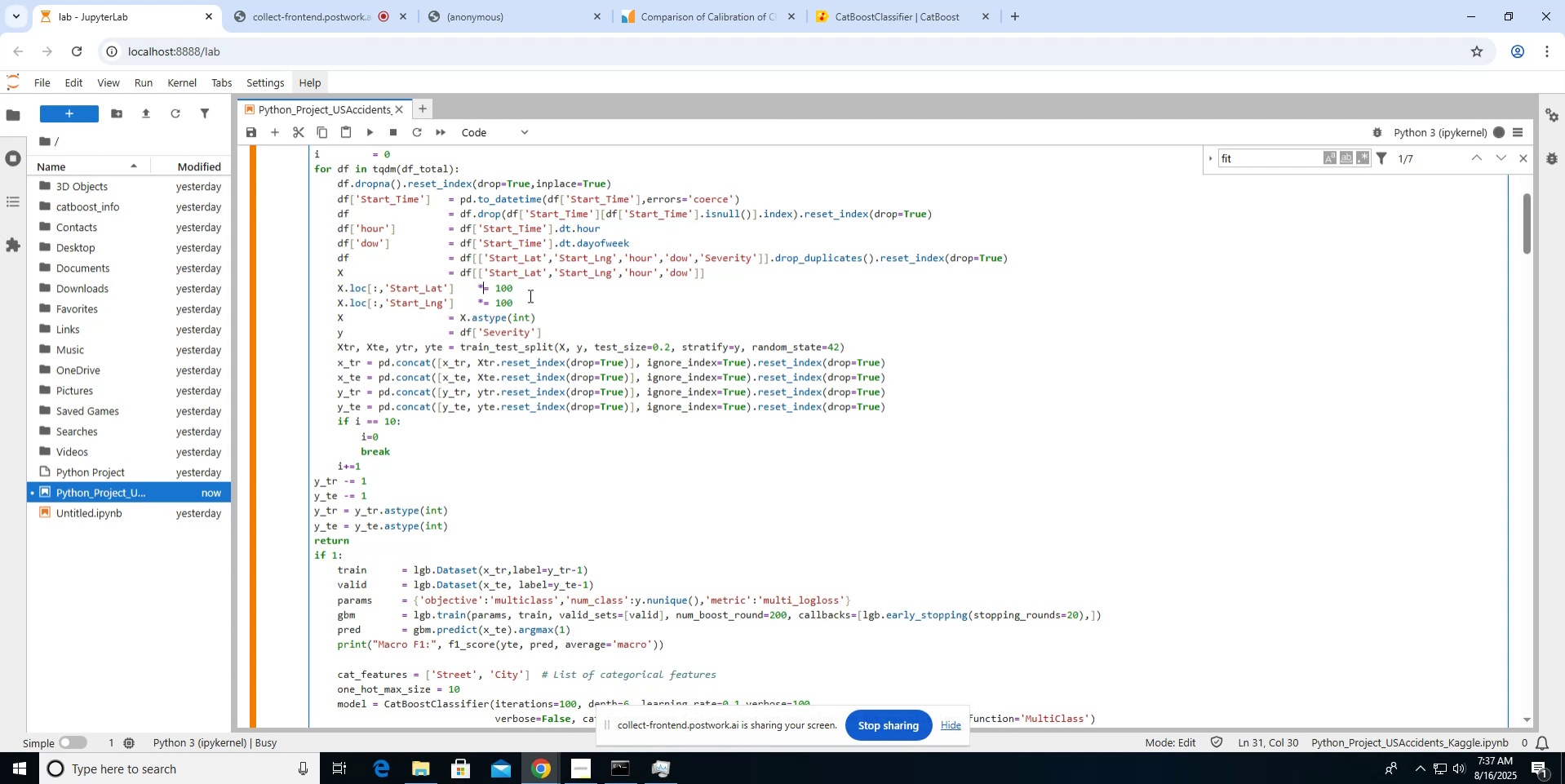 
key(ArrowLeft)
 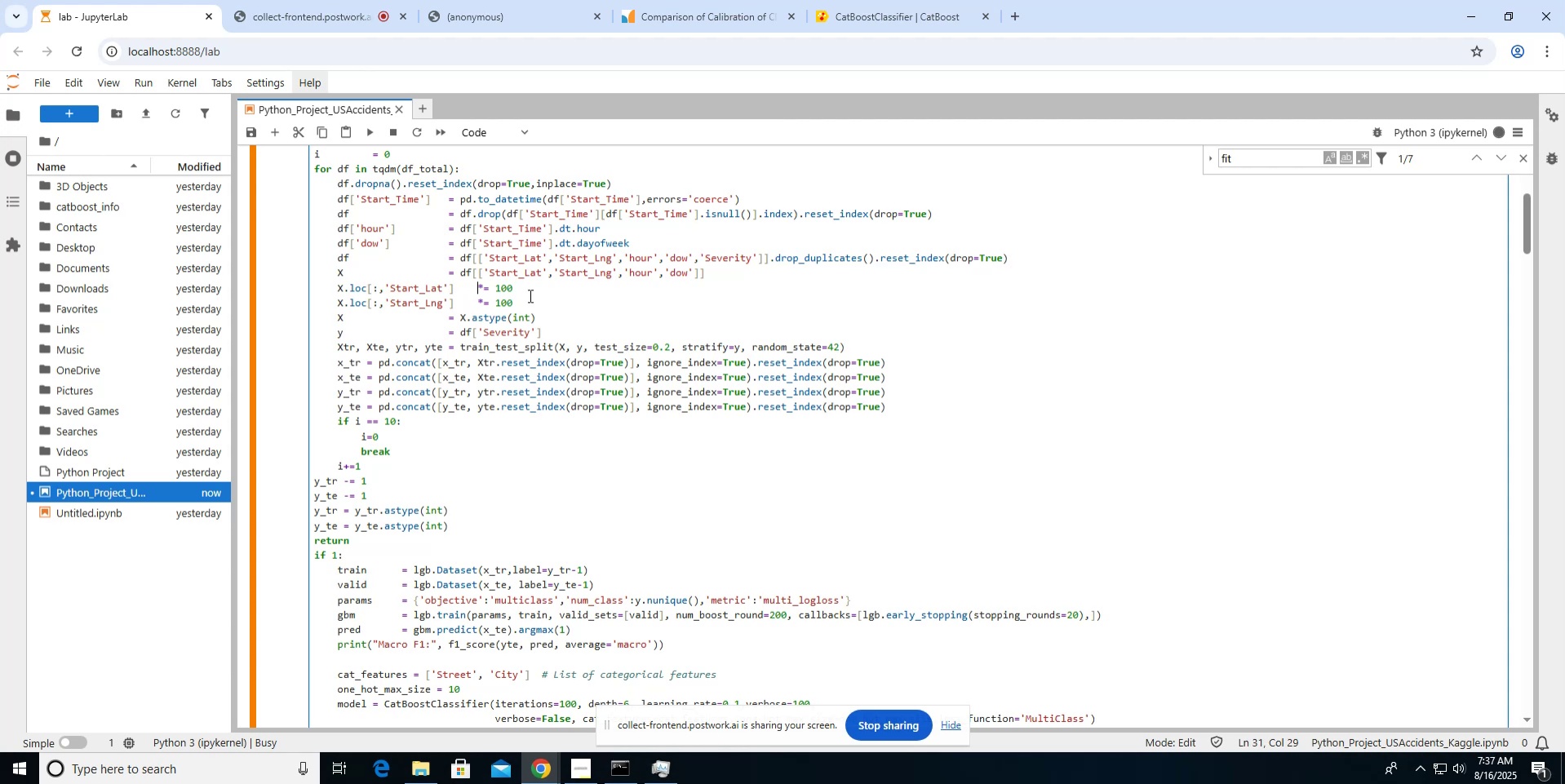 
key(Backspace)
 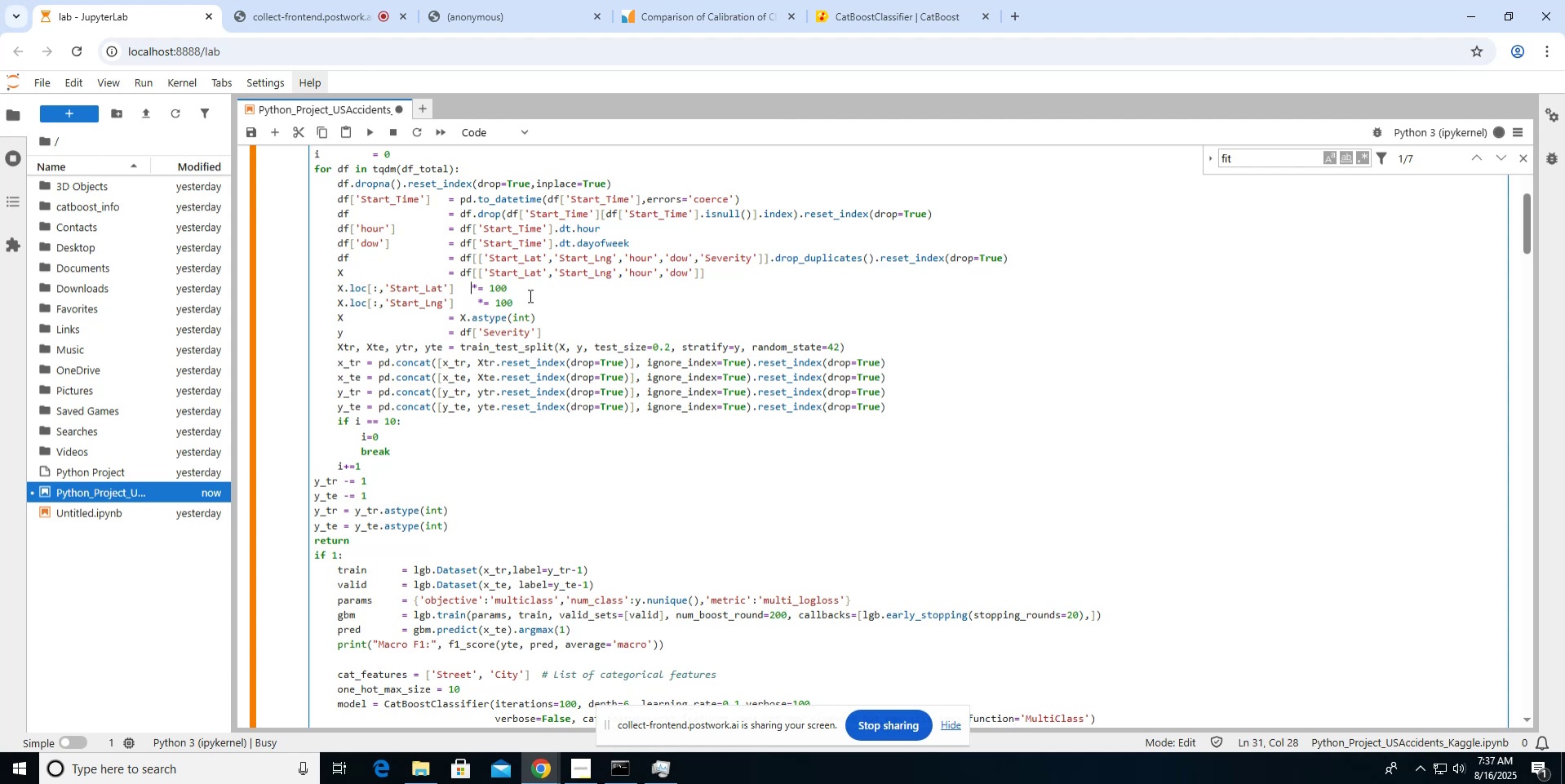 
key(Backspace)
 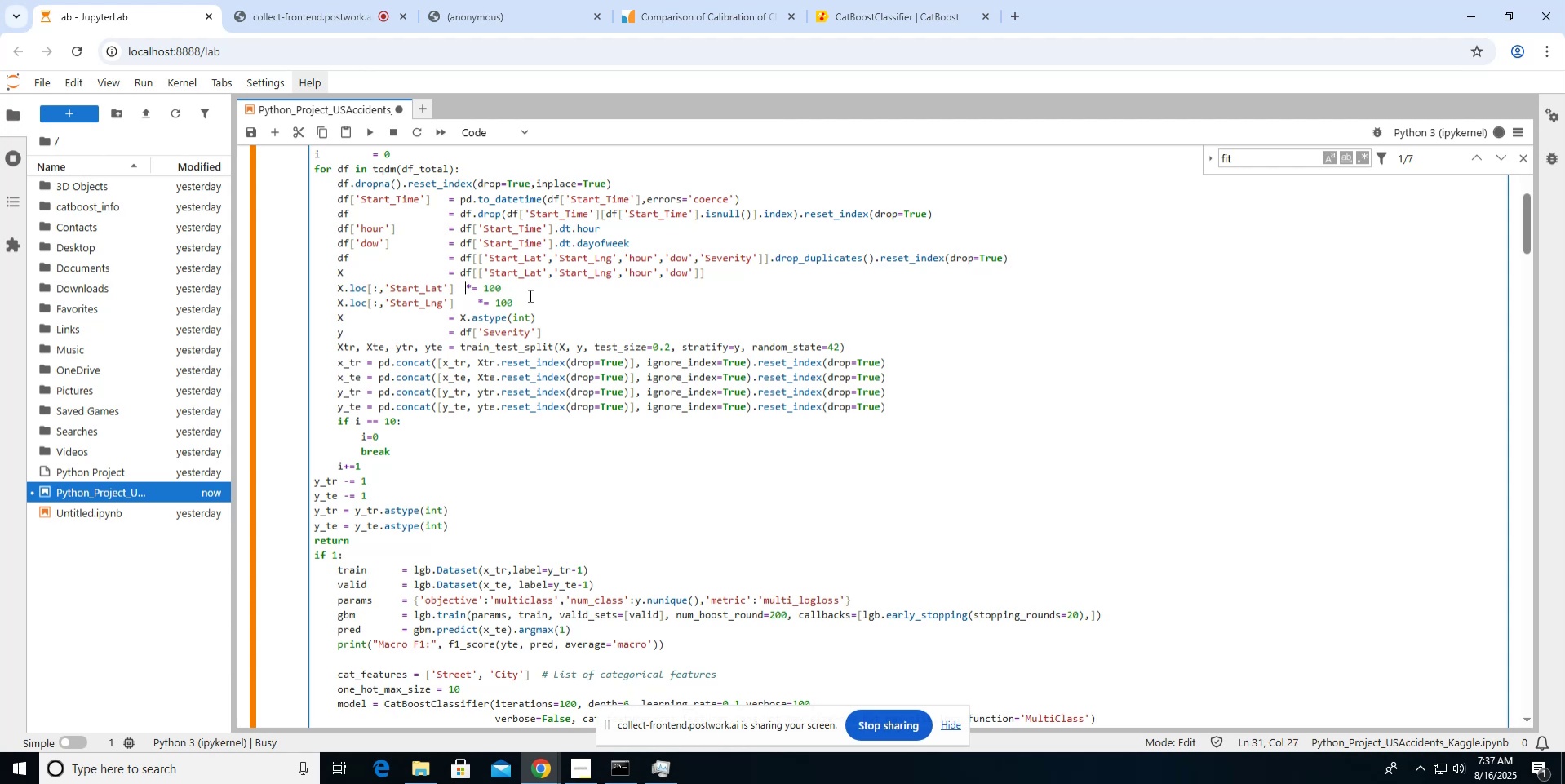 
key(Backspace)
 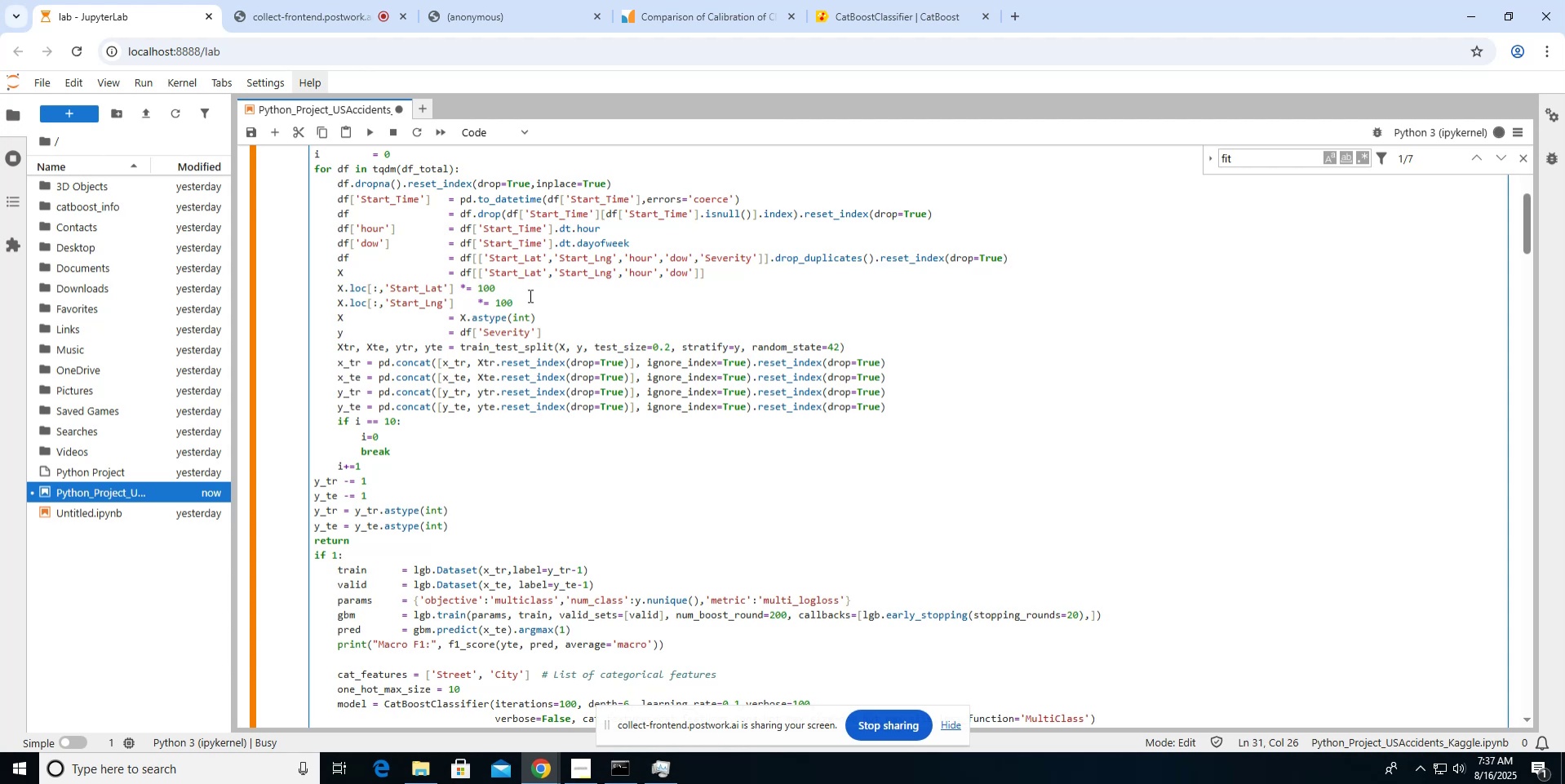 
key(ArrowDown)
 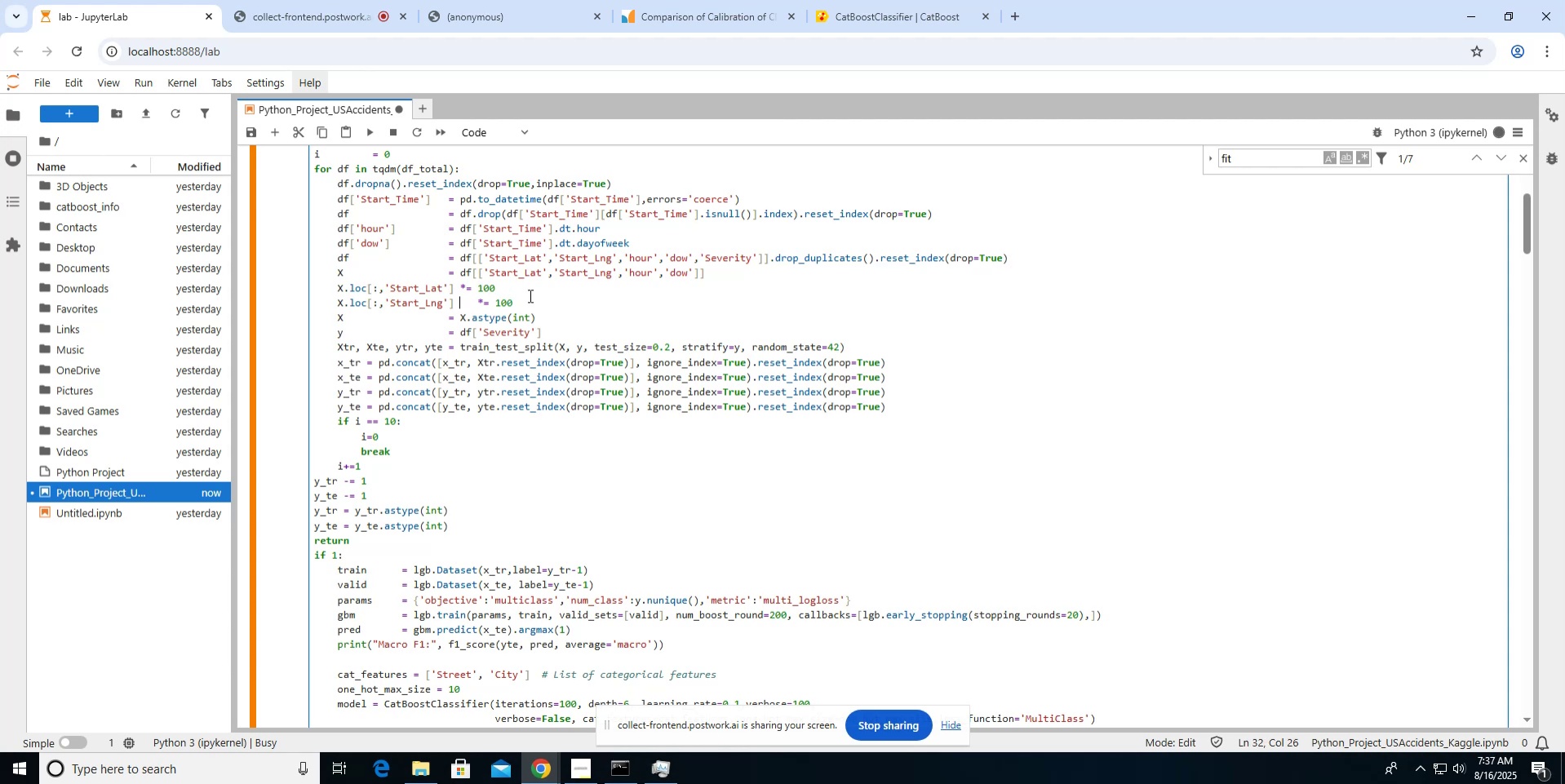 
key(ArrowRight)
 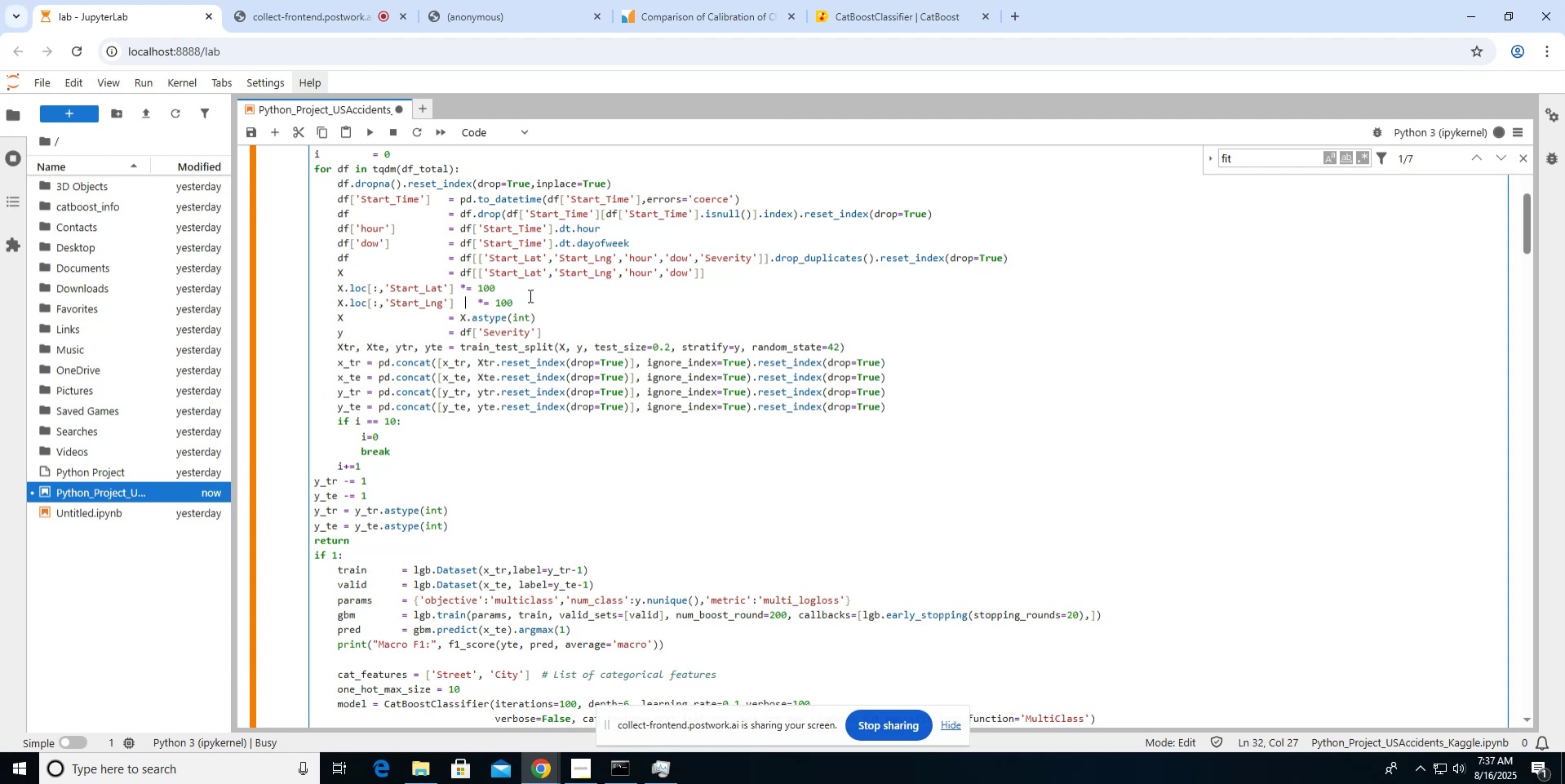 
key(ArrowRight)
 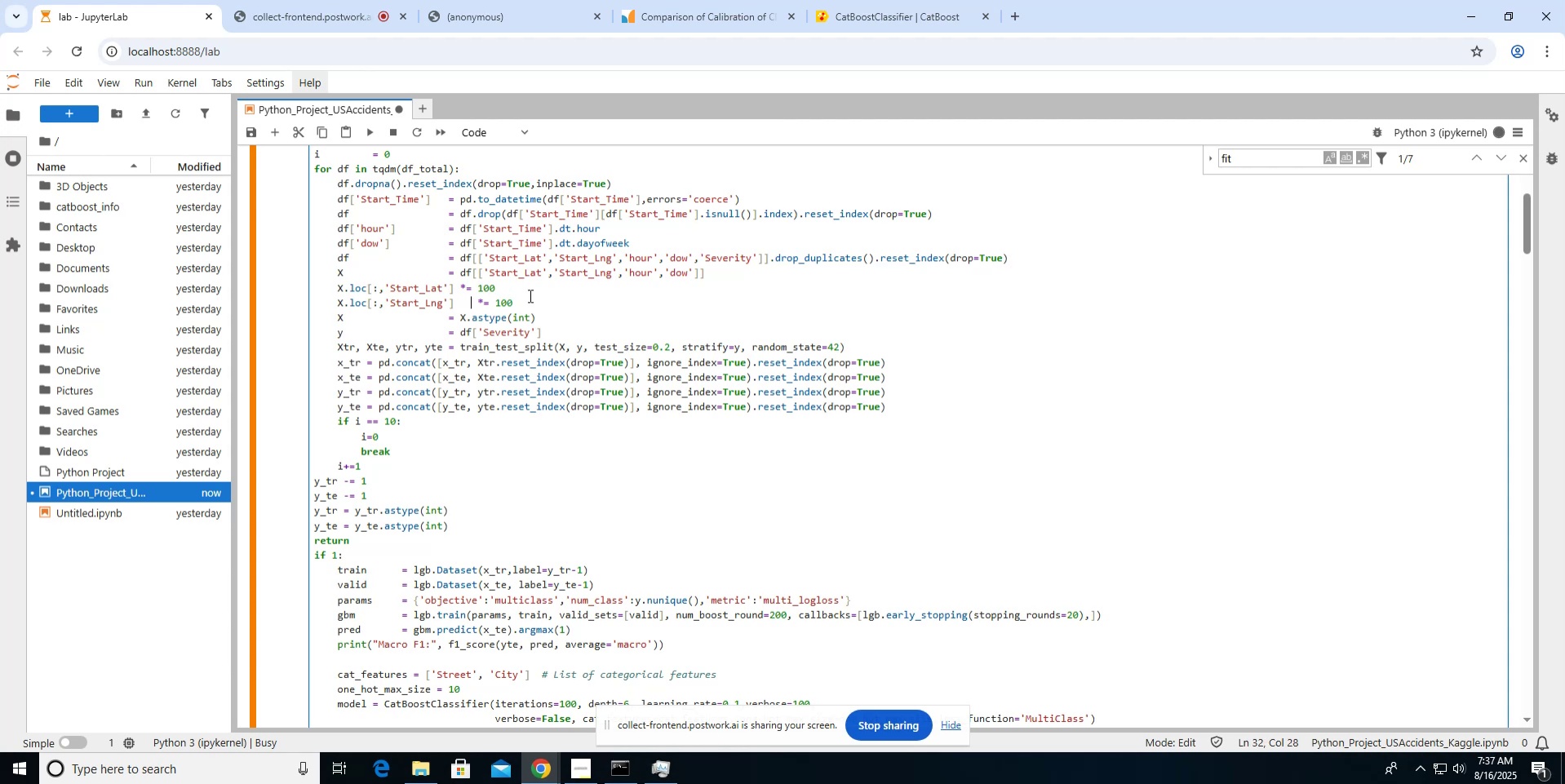 
key(ArrowRight)
 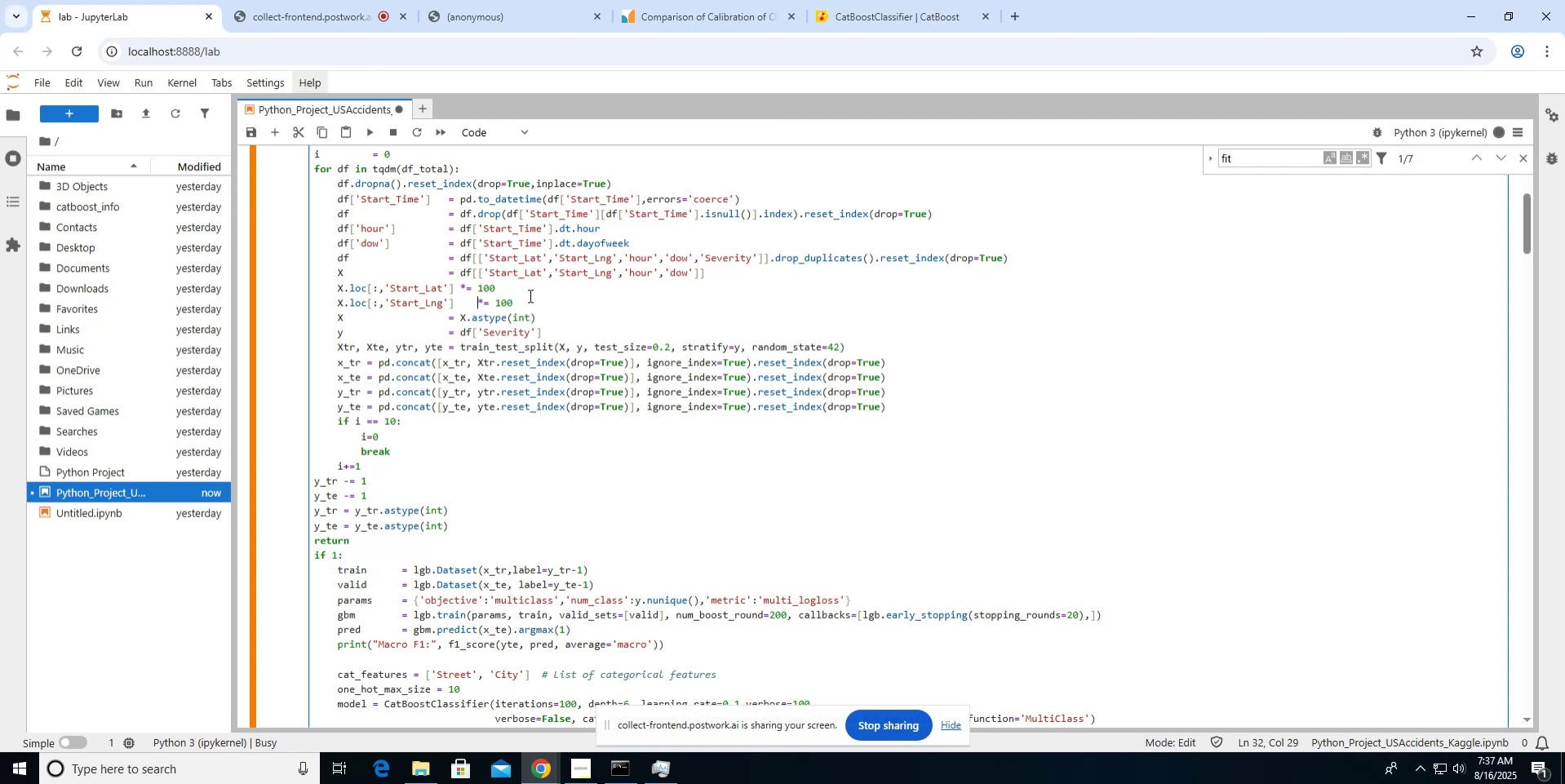 
key(Backspace)
 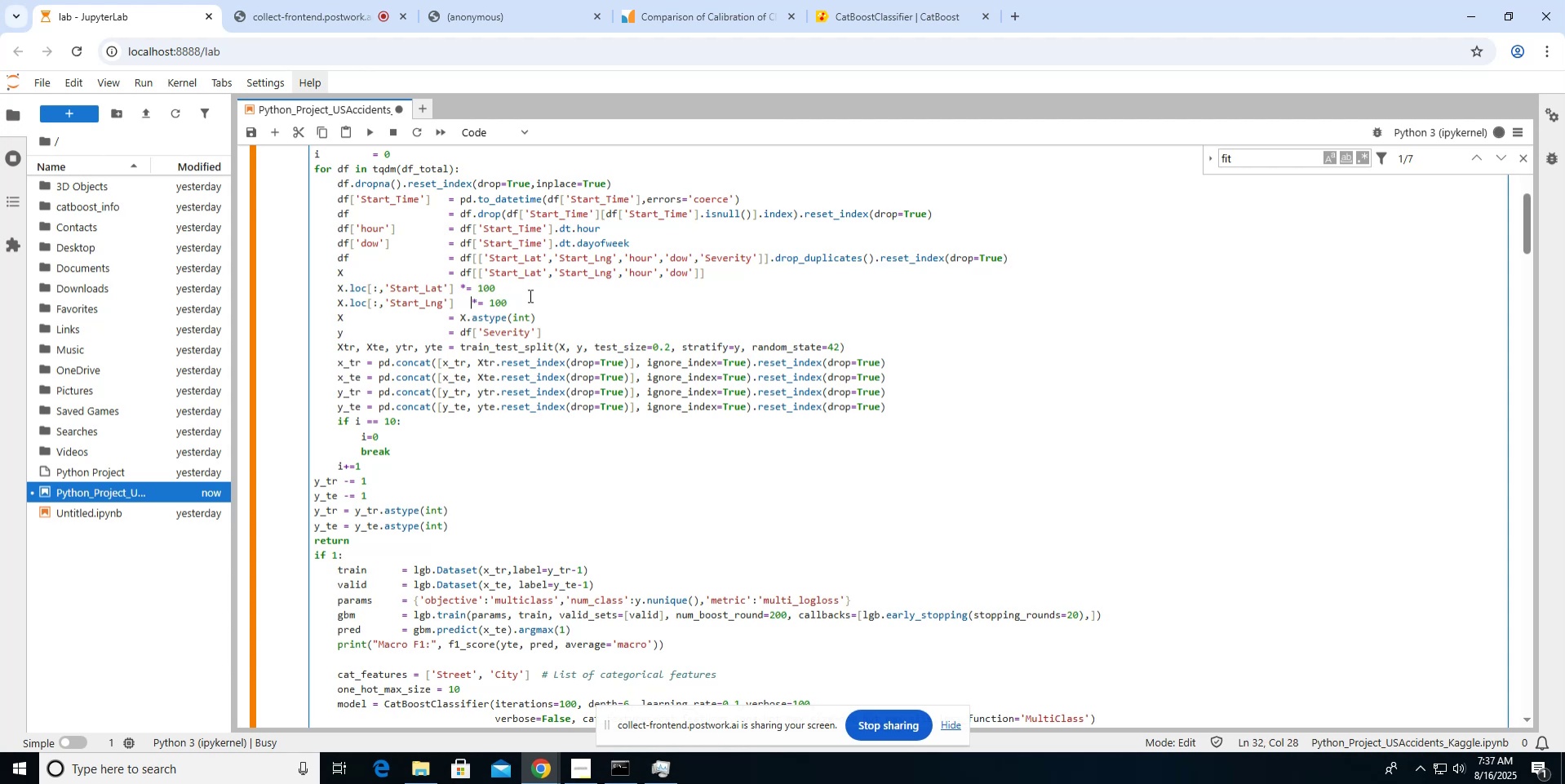 
key(Backspace)
 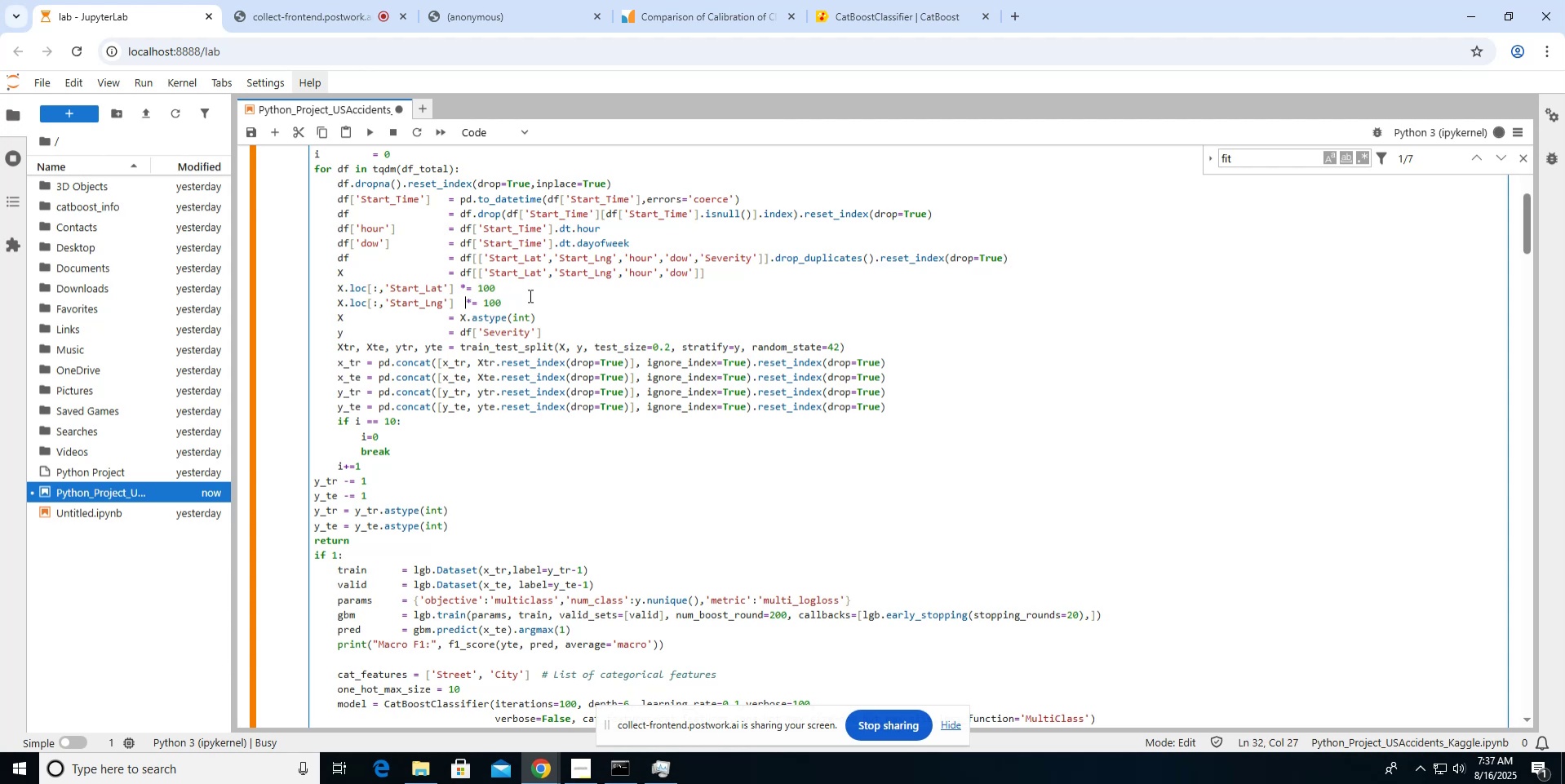 
key(Backspace)
 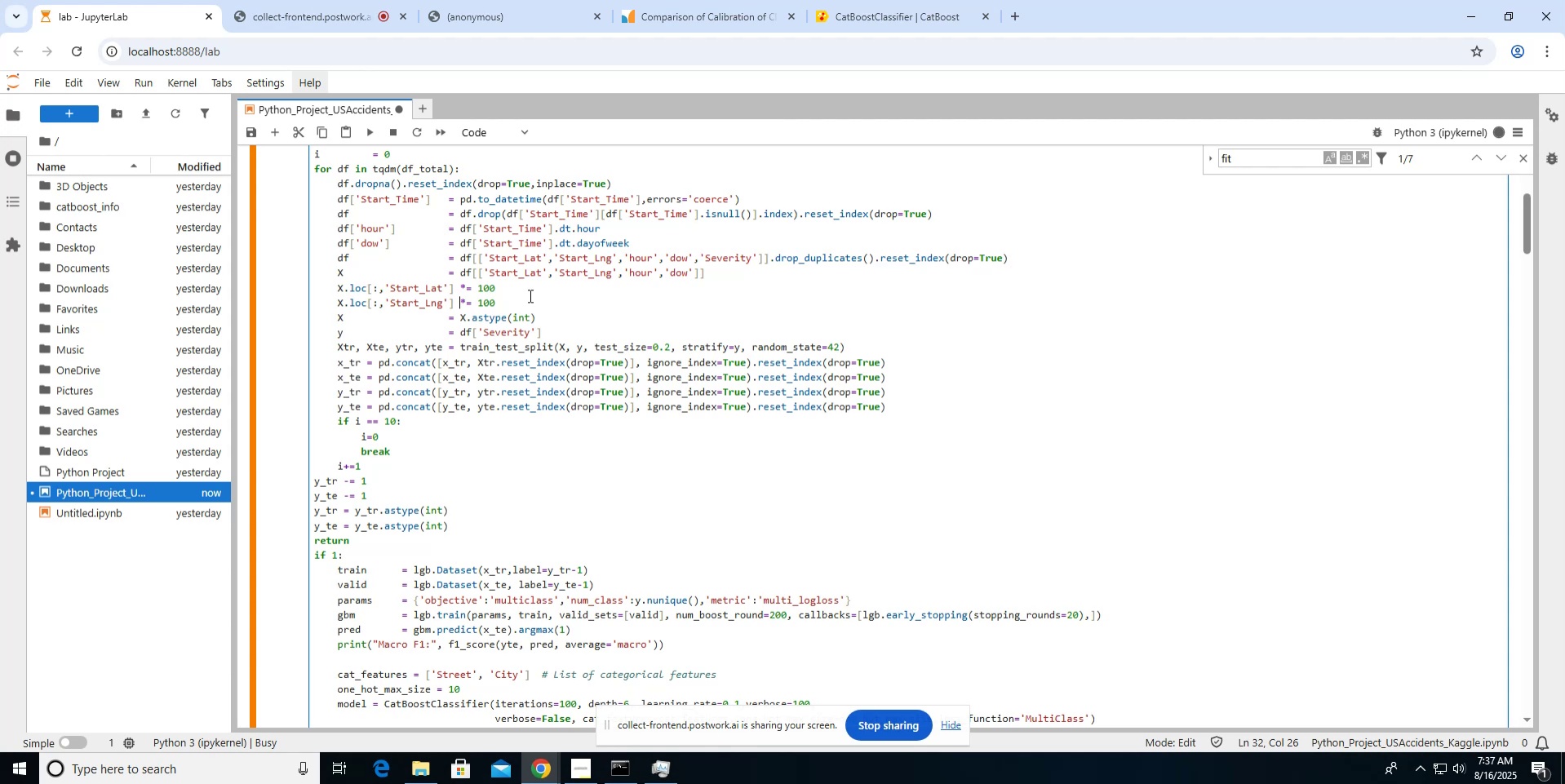 
key(ArrowUp)
 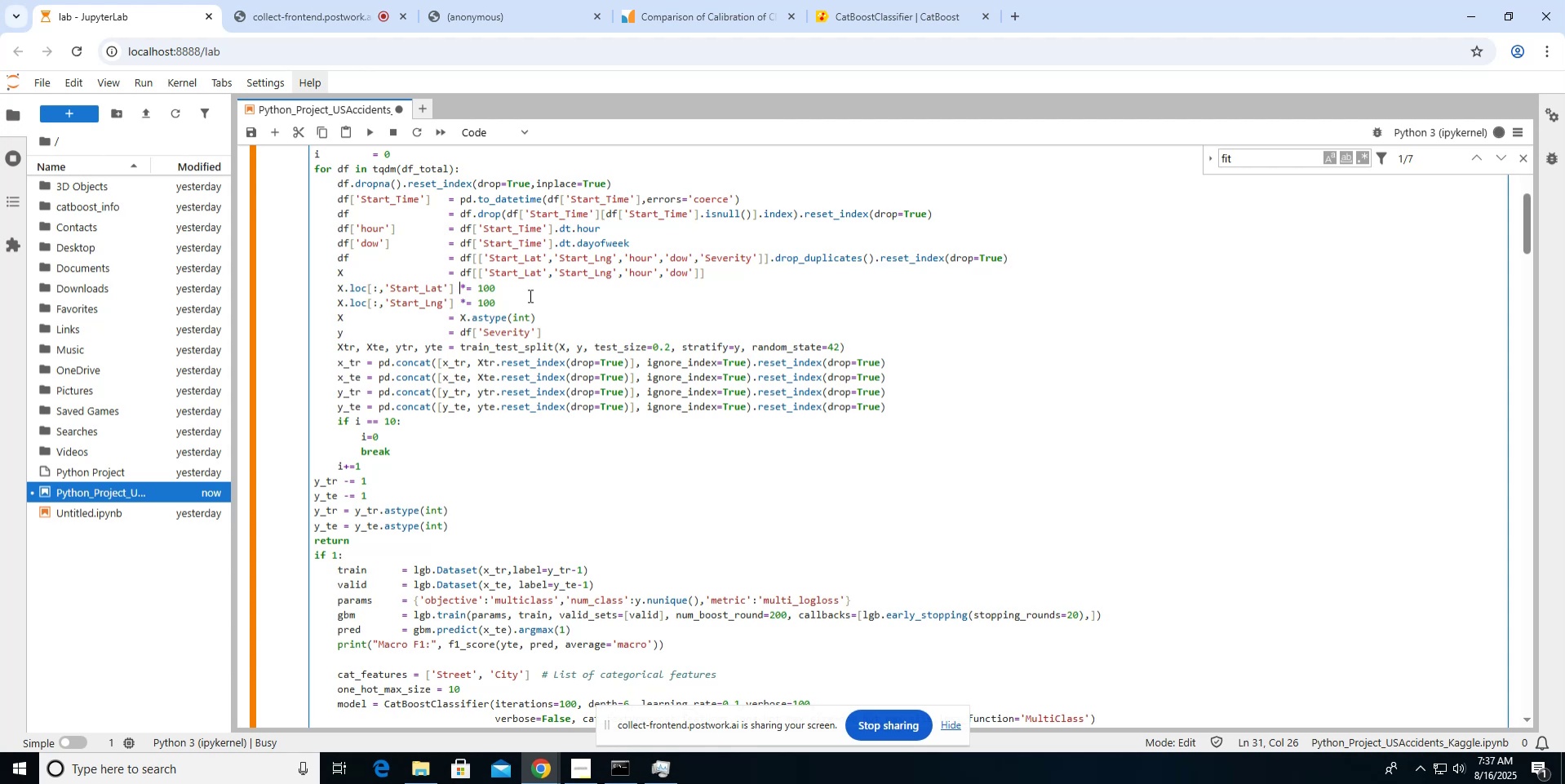 
key(ArrowUp)
 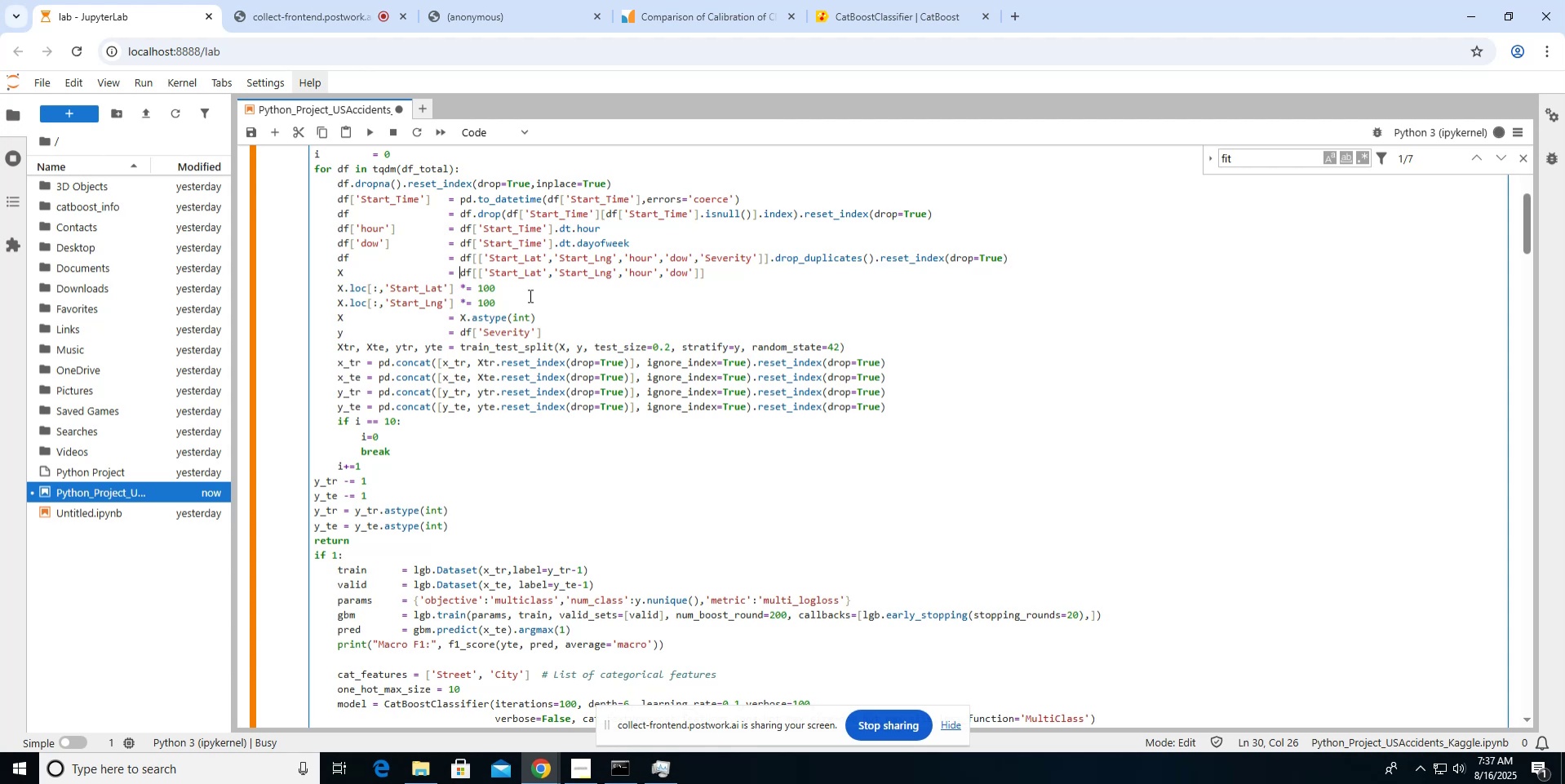 
key(ArrowLeft)
 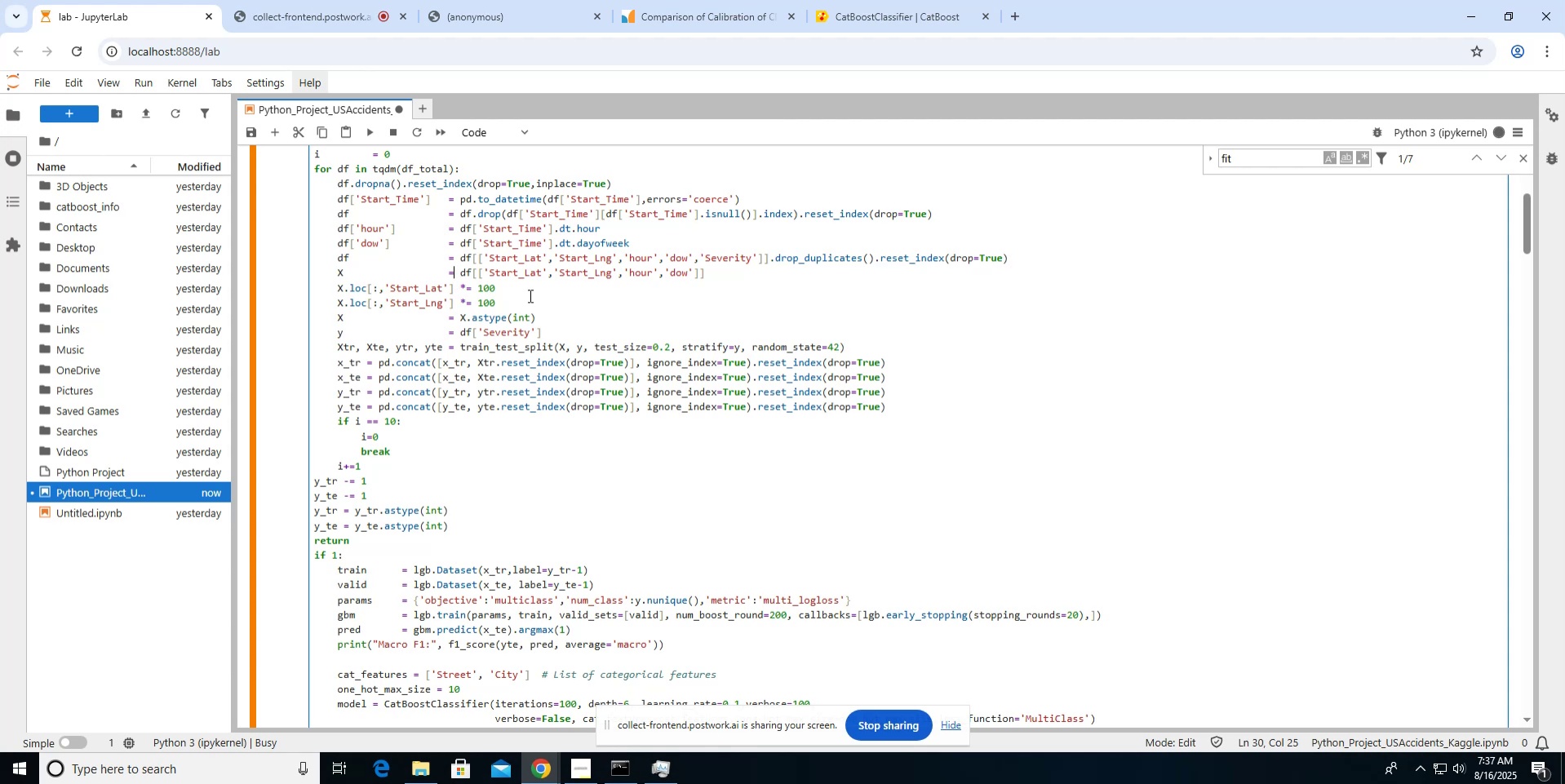 
key(ArrowLeft)
 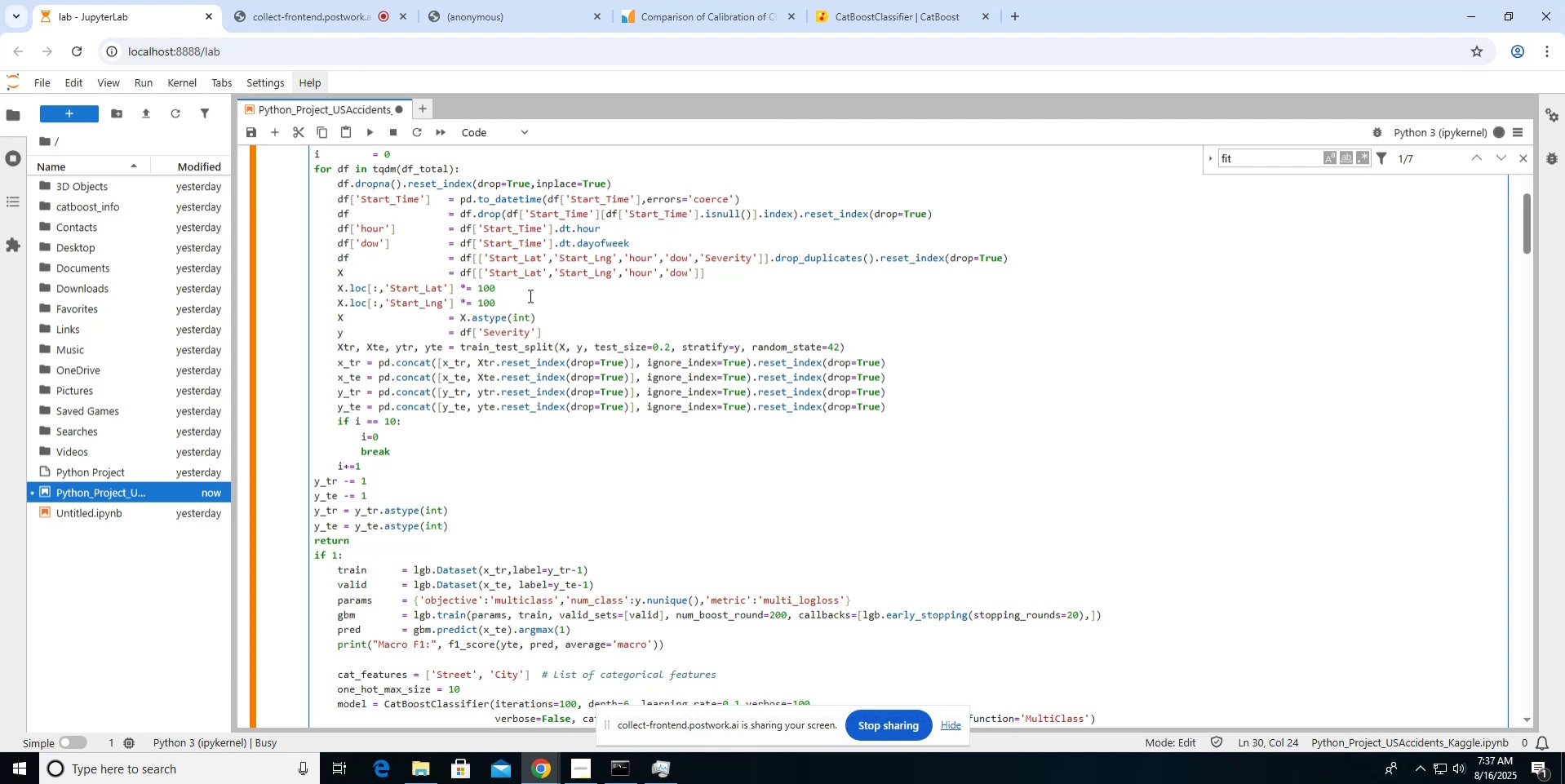 
key(ArrowDown)
 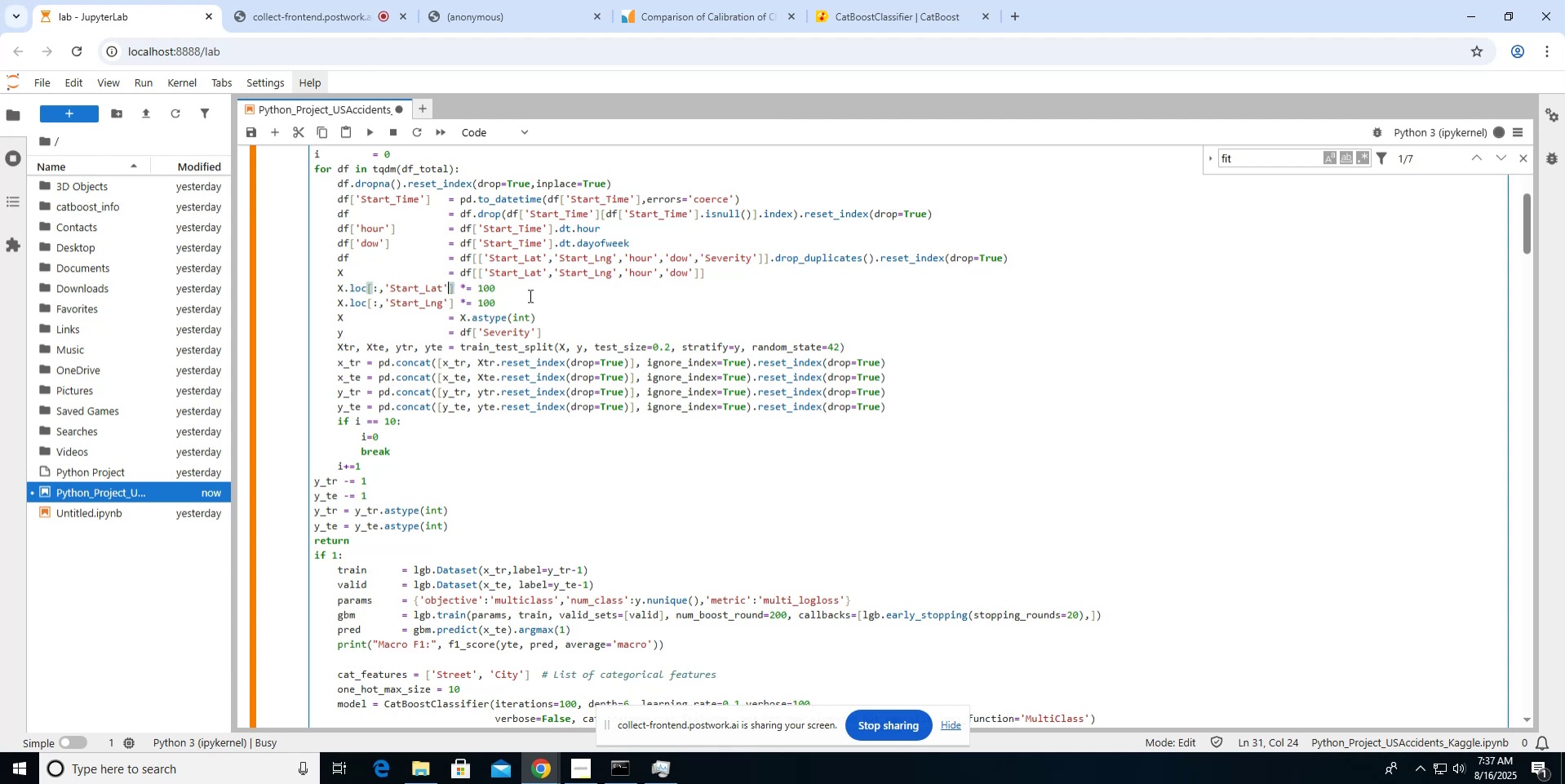 
key(ArrowDown)
 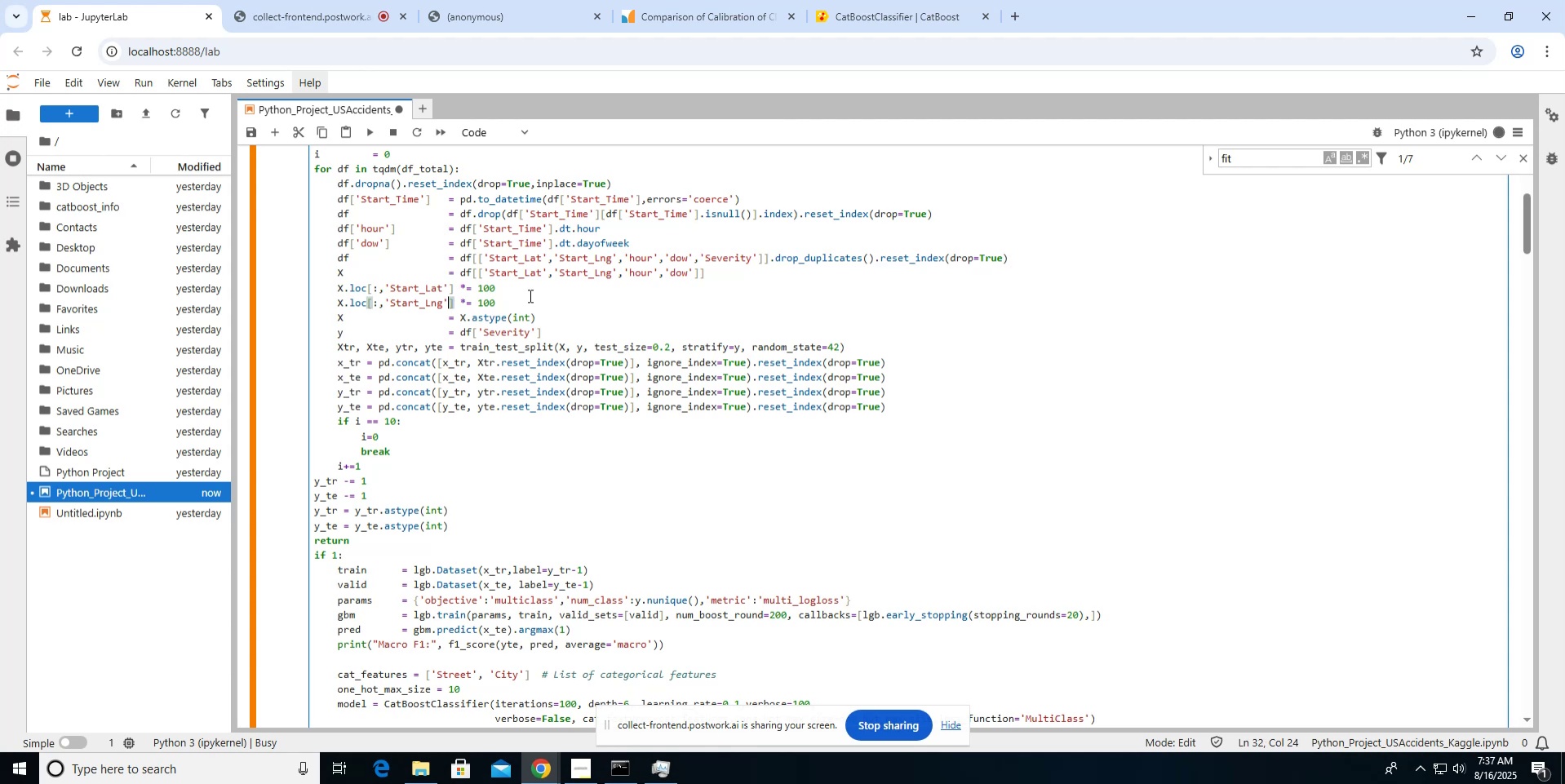 
key(ArrowDown)
 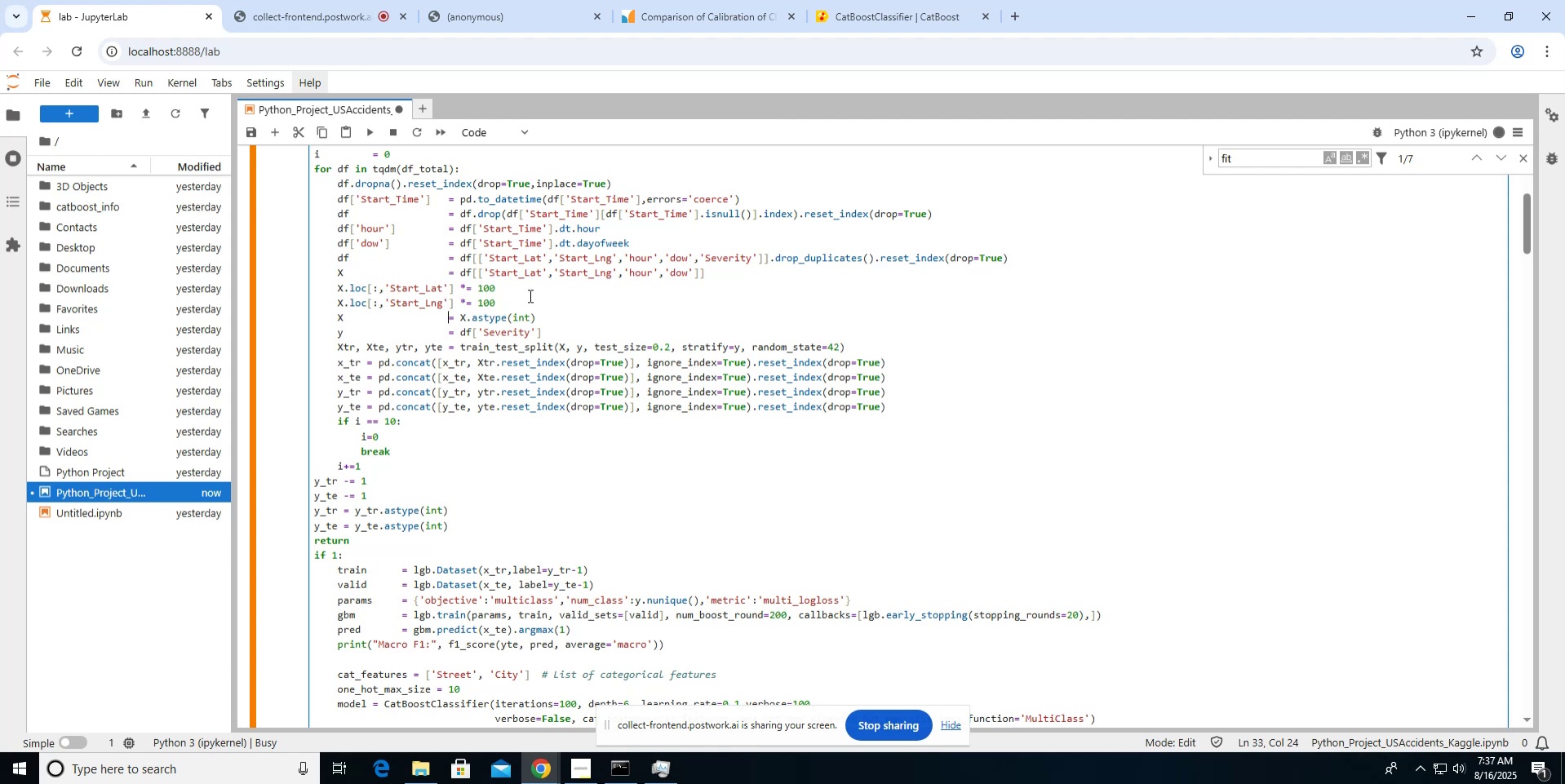 
wait(7.26)
 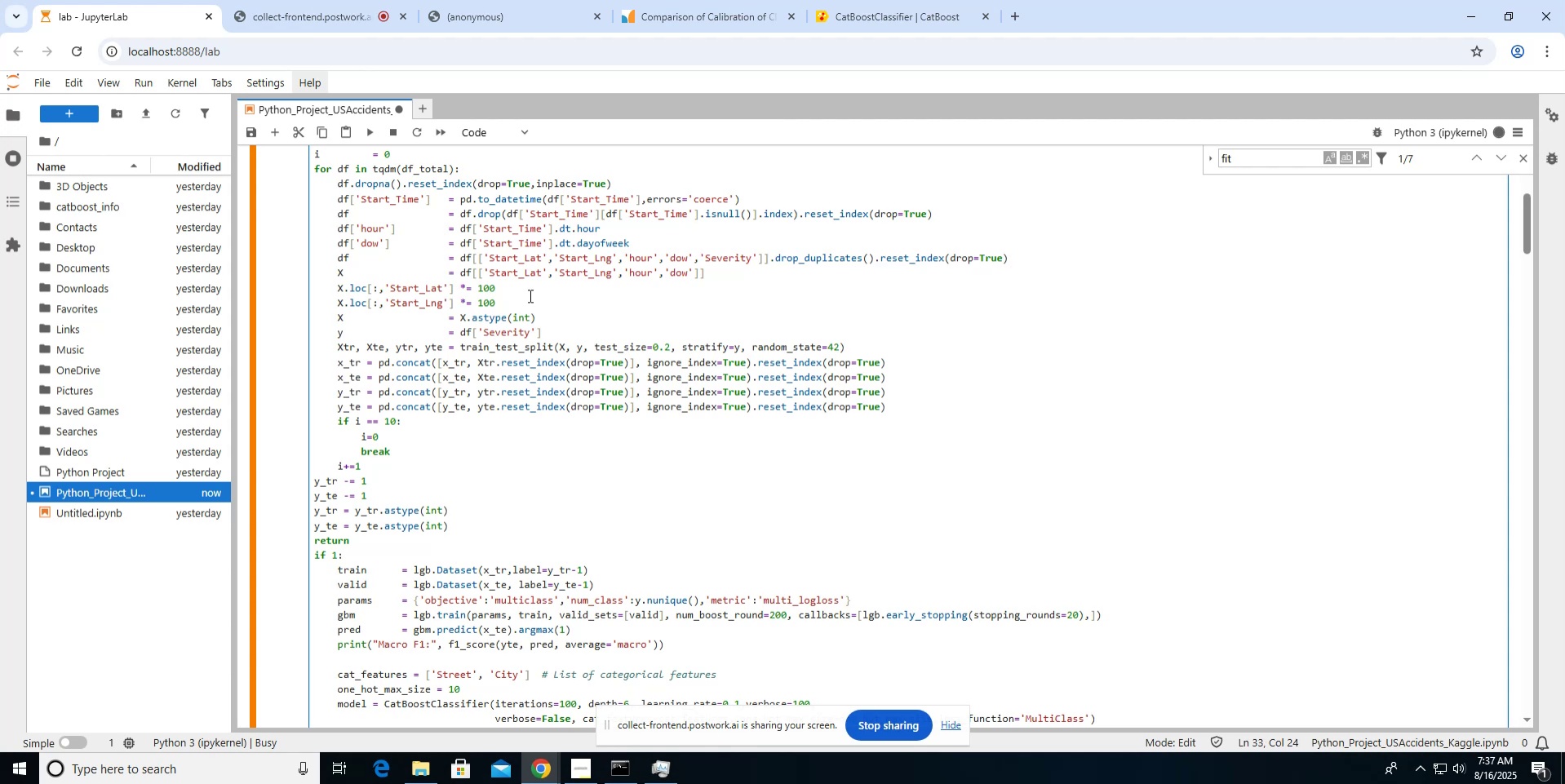 
scroll: coordinate [529, 295], scroll_direction: down, amount: 32.0
 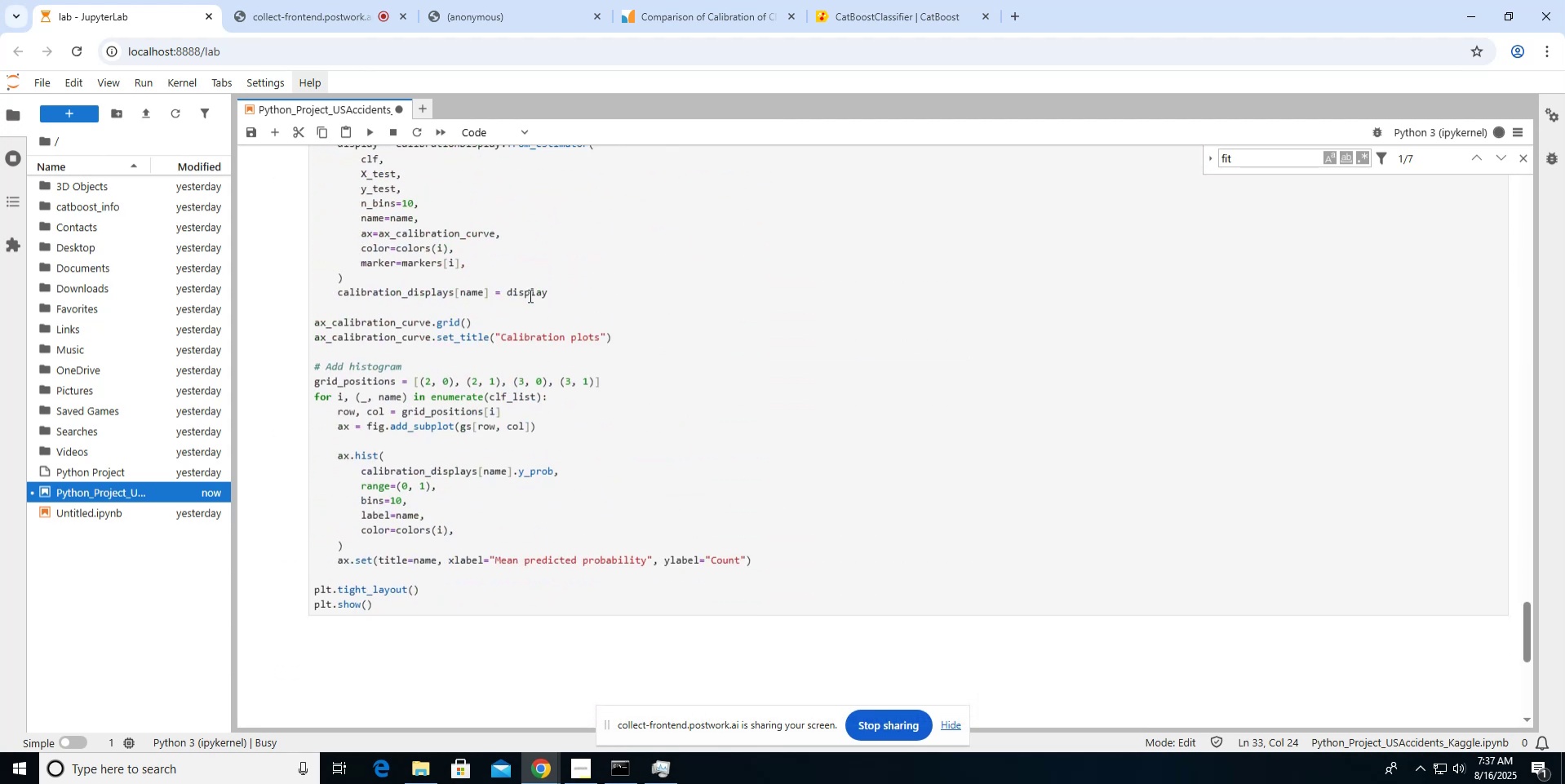 
scroll: coordinate [529, 295], scroll_direction: up, amount: 20.0
 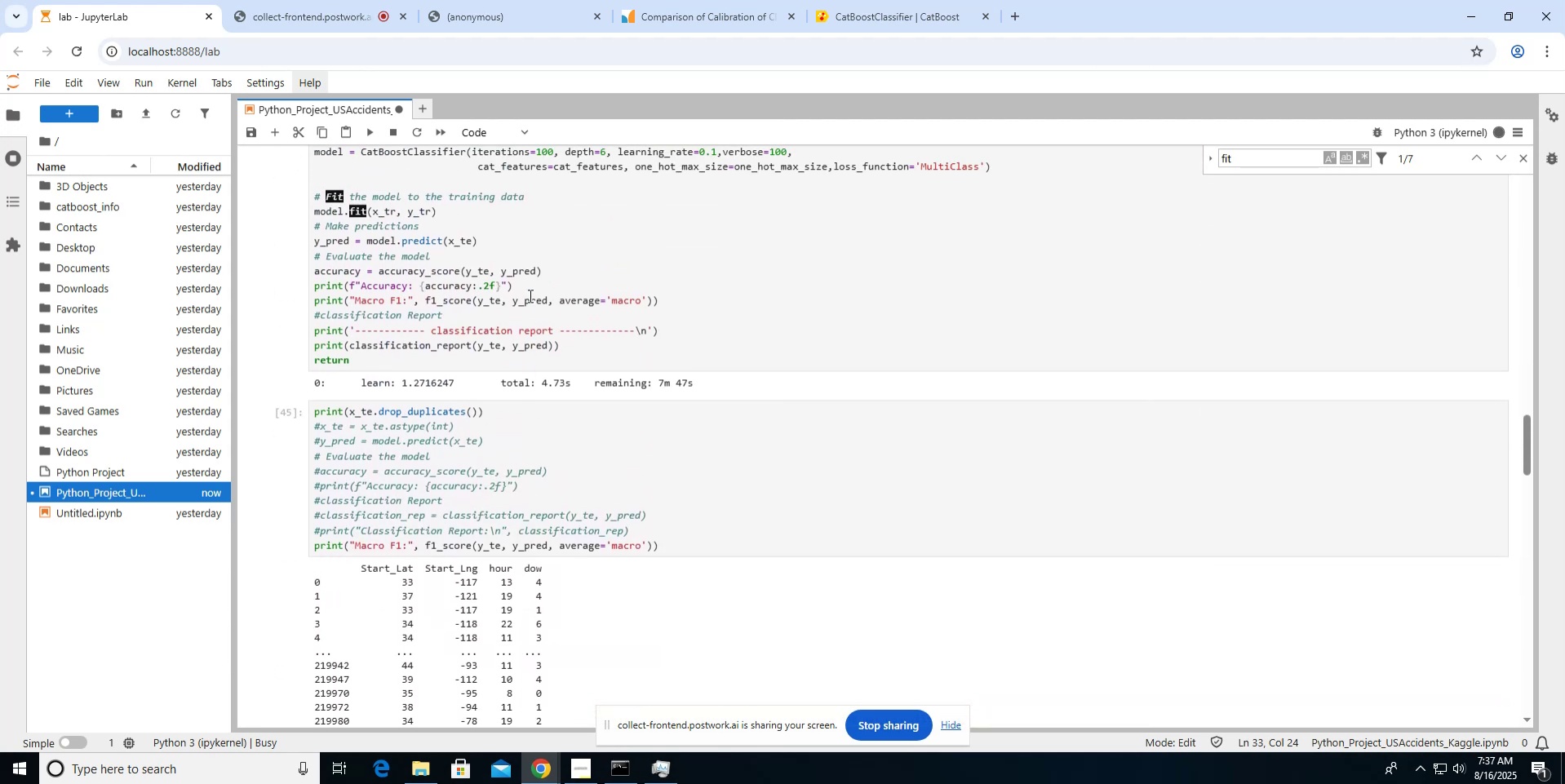 
scroll: coordinate [772, 412], scroll_direction: down, amount: 4.0
 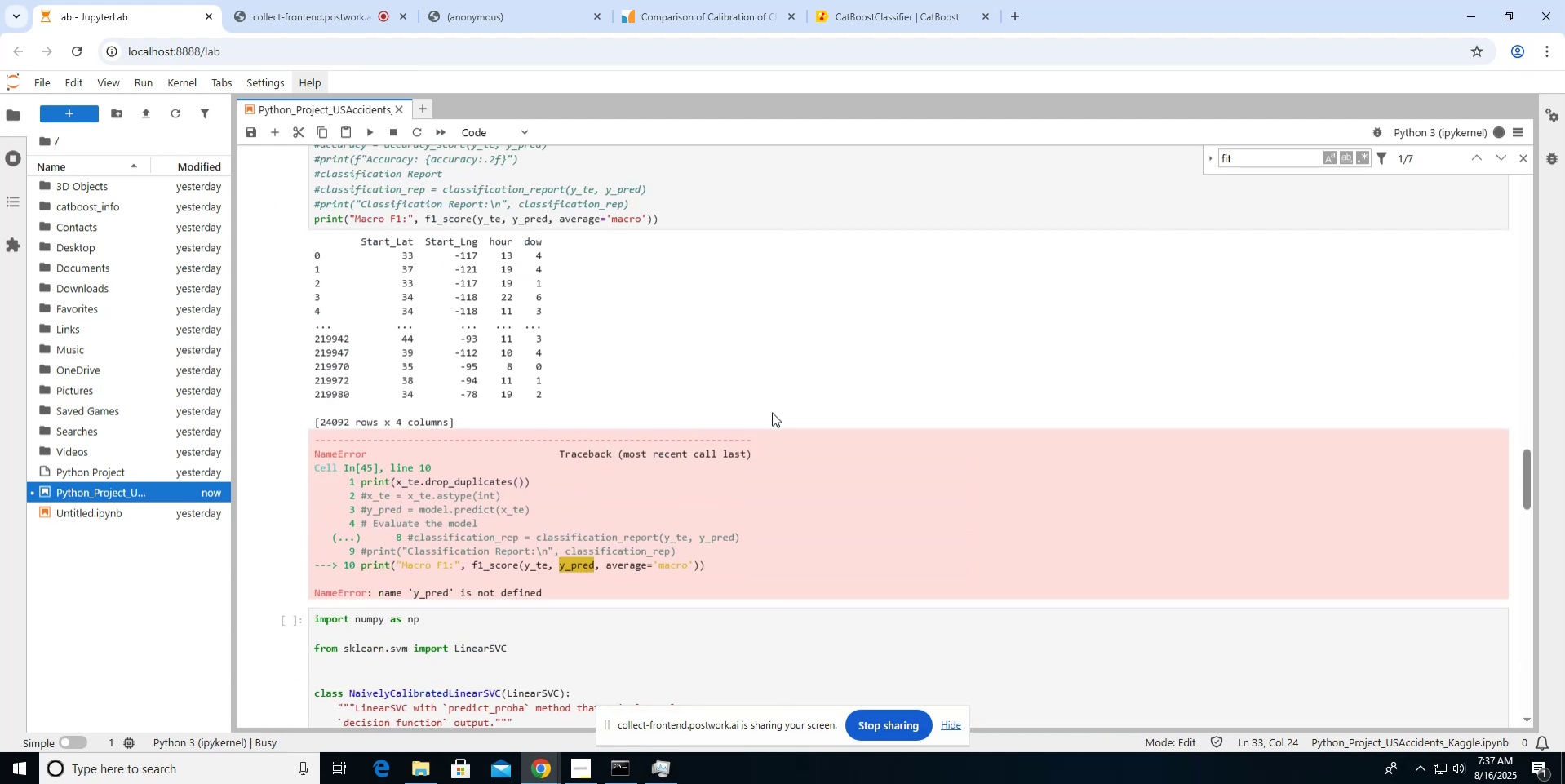 
scroll: coordinate [772, 412], scroll_direction: up, amount: 6.0
 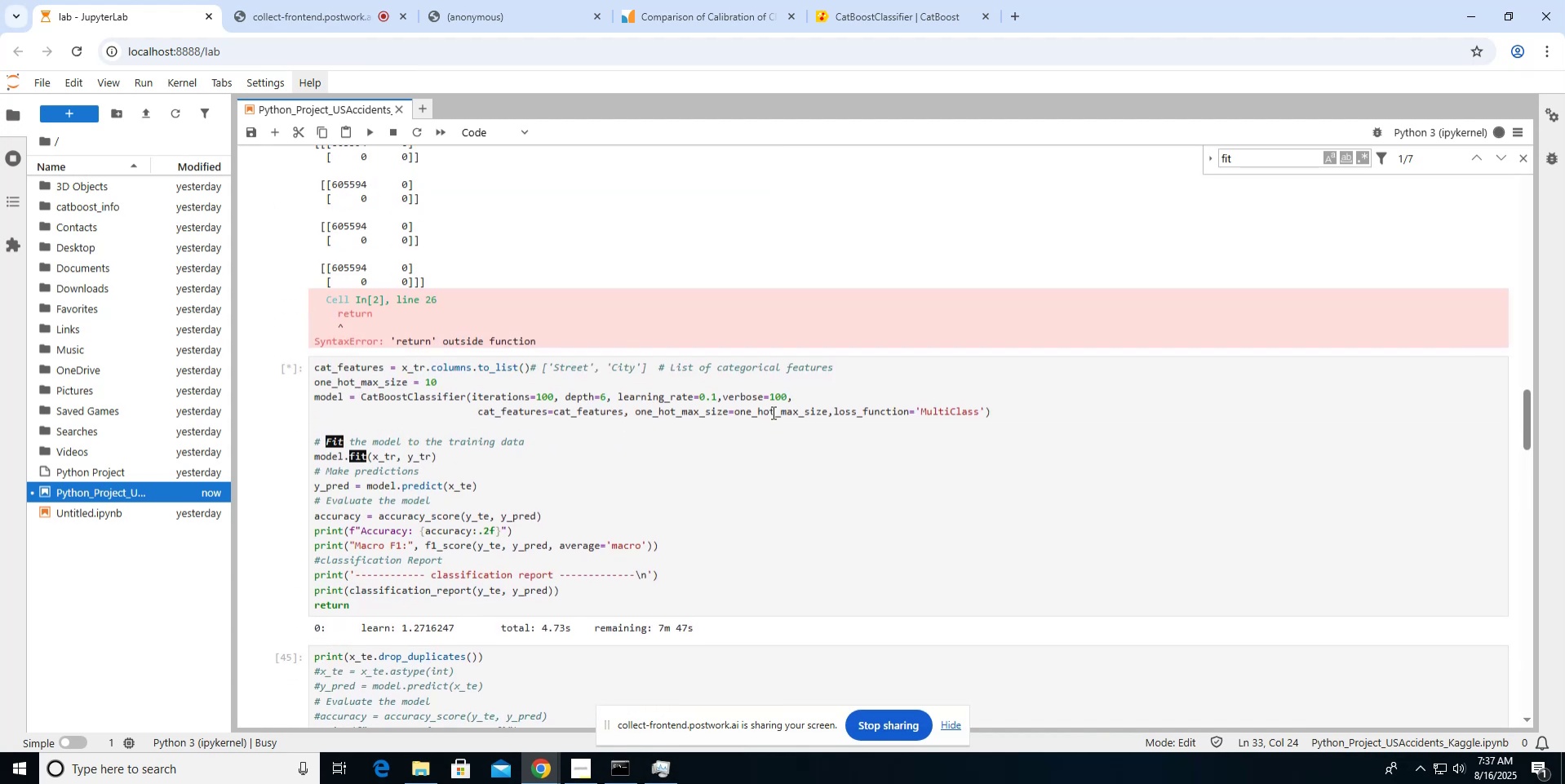 
scroll: coordinate [772, 412], scroll_direction: down, amount: 3.0
 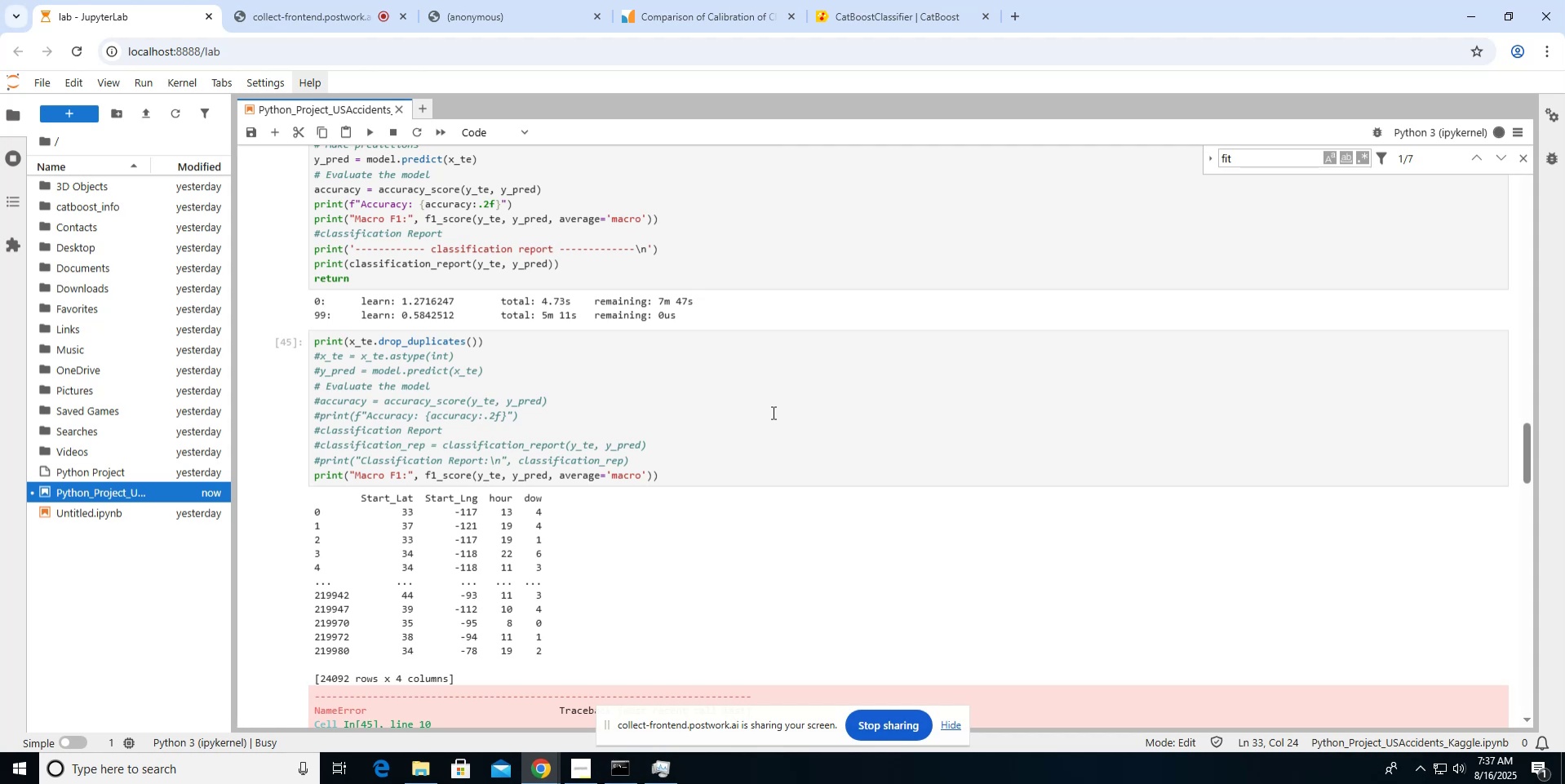 
wait(8.63)
 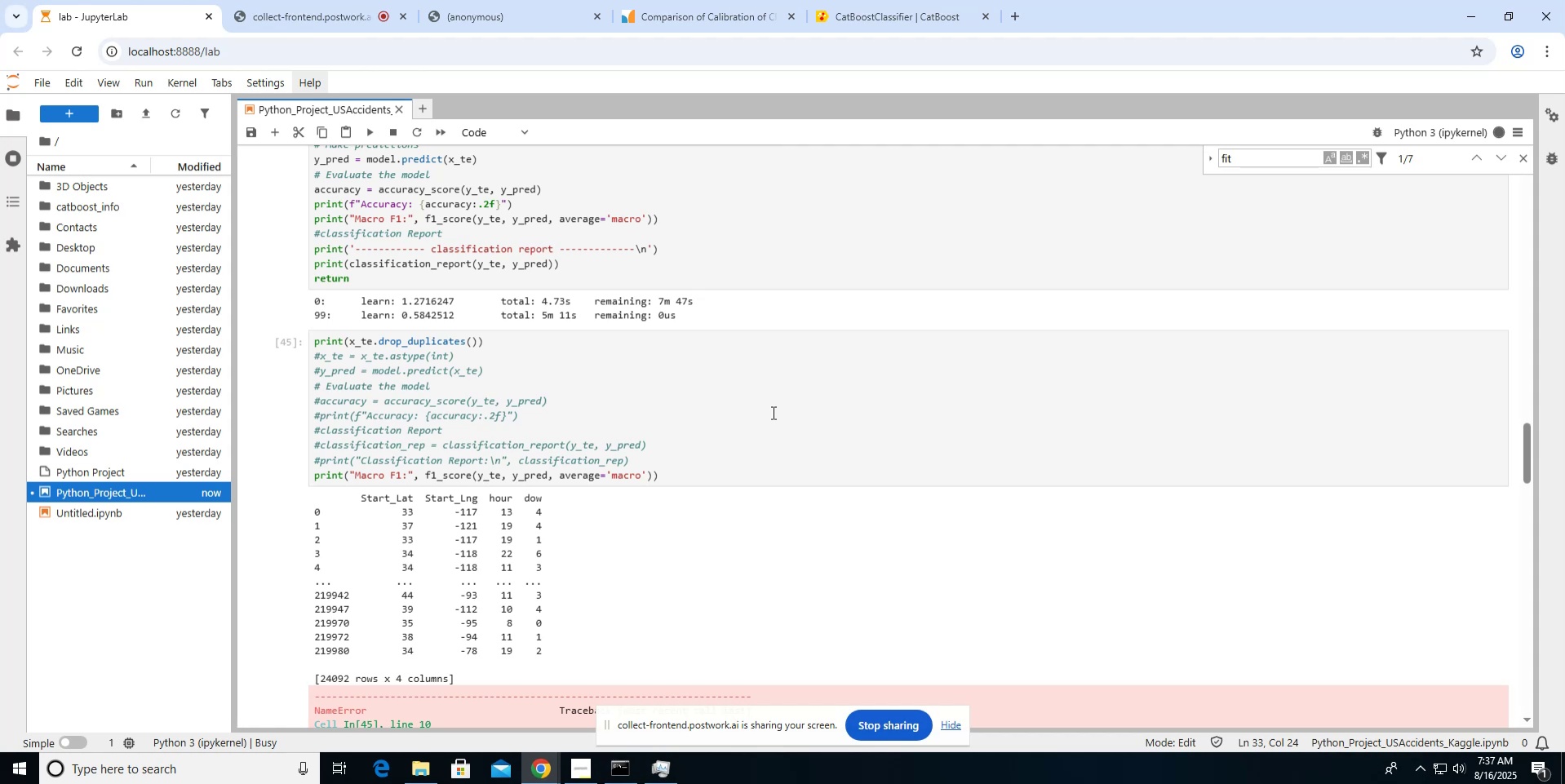 
scroll: coordinate [772, 412], scroll_direction: down, amount: 1.0
 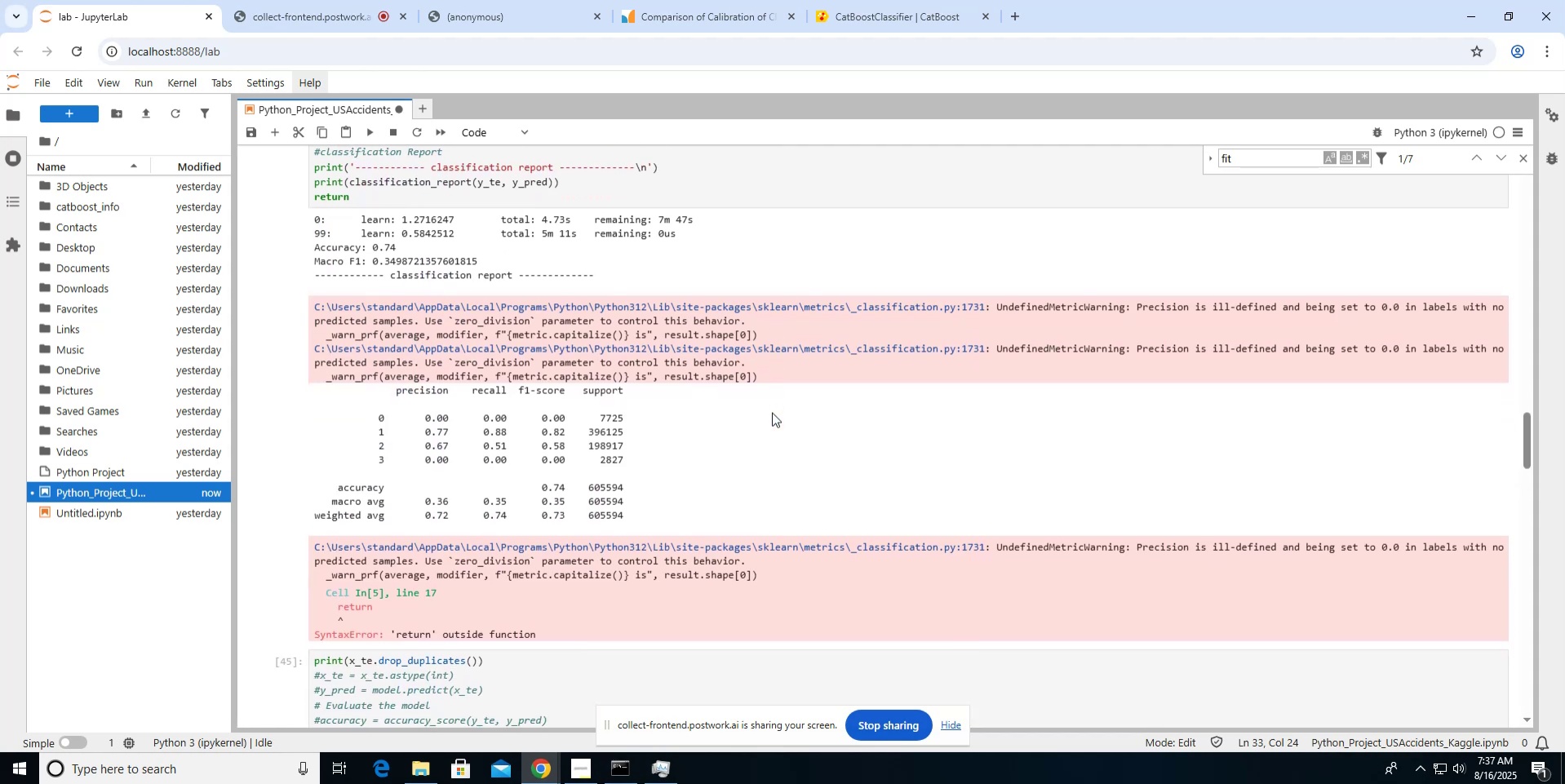 
wait(8.68)
 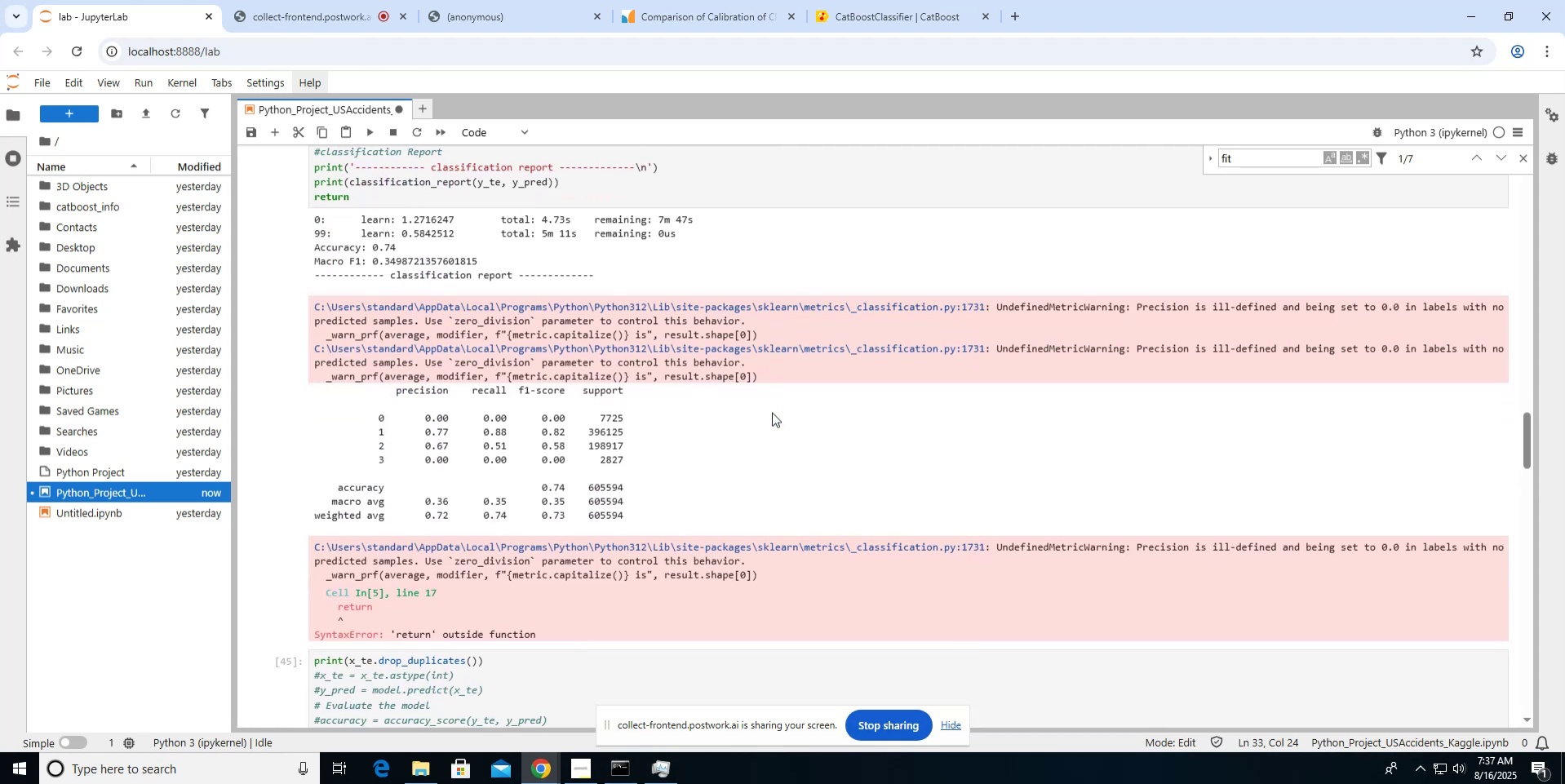 
scroll: coordinate [772, 412], scroll_direction: up, amount: 11.0
 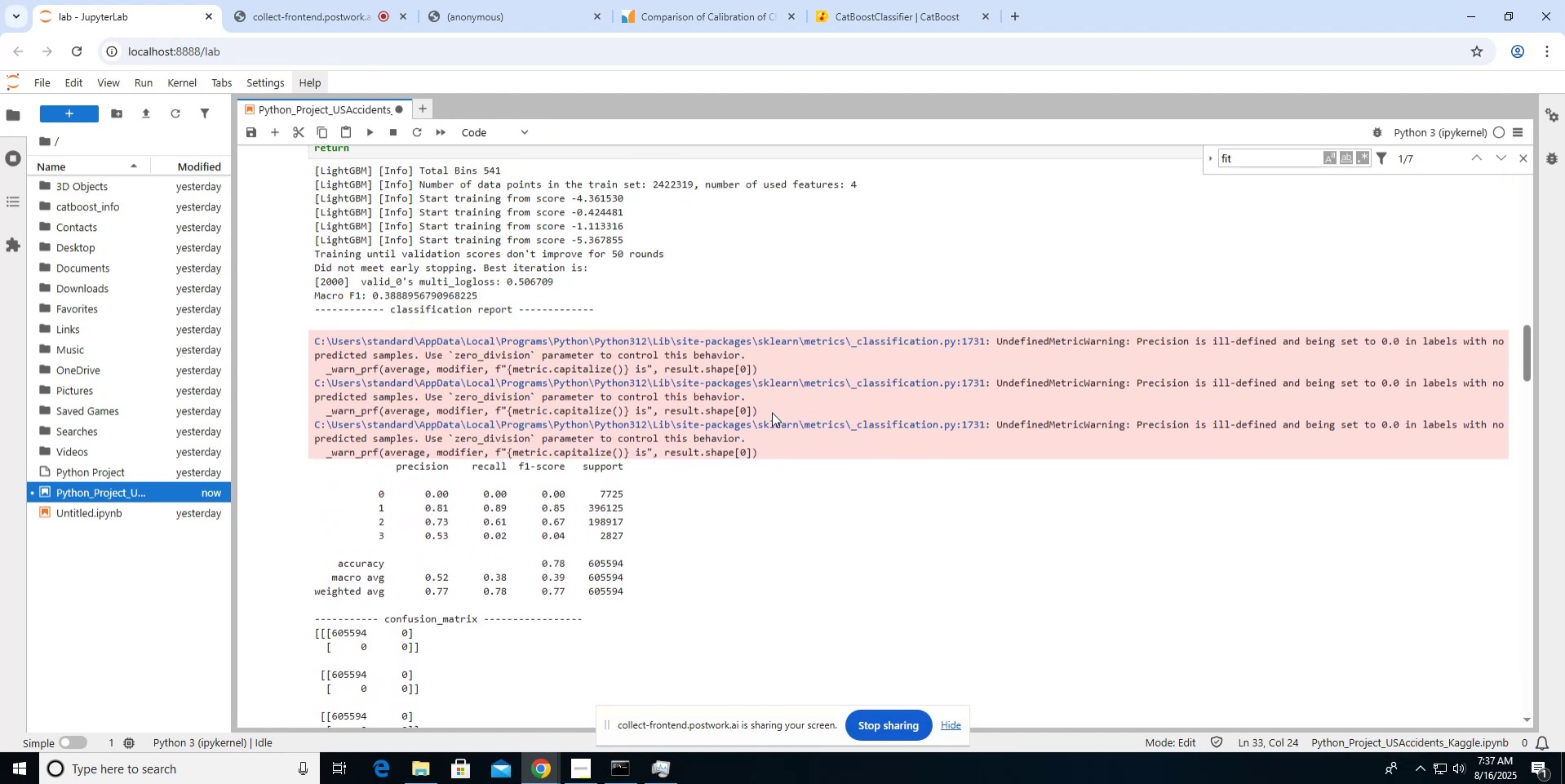 
scroll: coordinate [772, 412], scroll_direction: down, amount: 12.0
 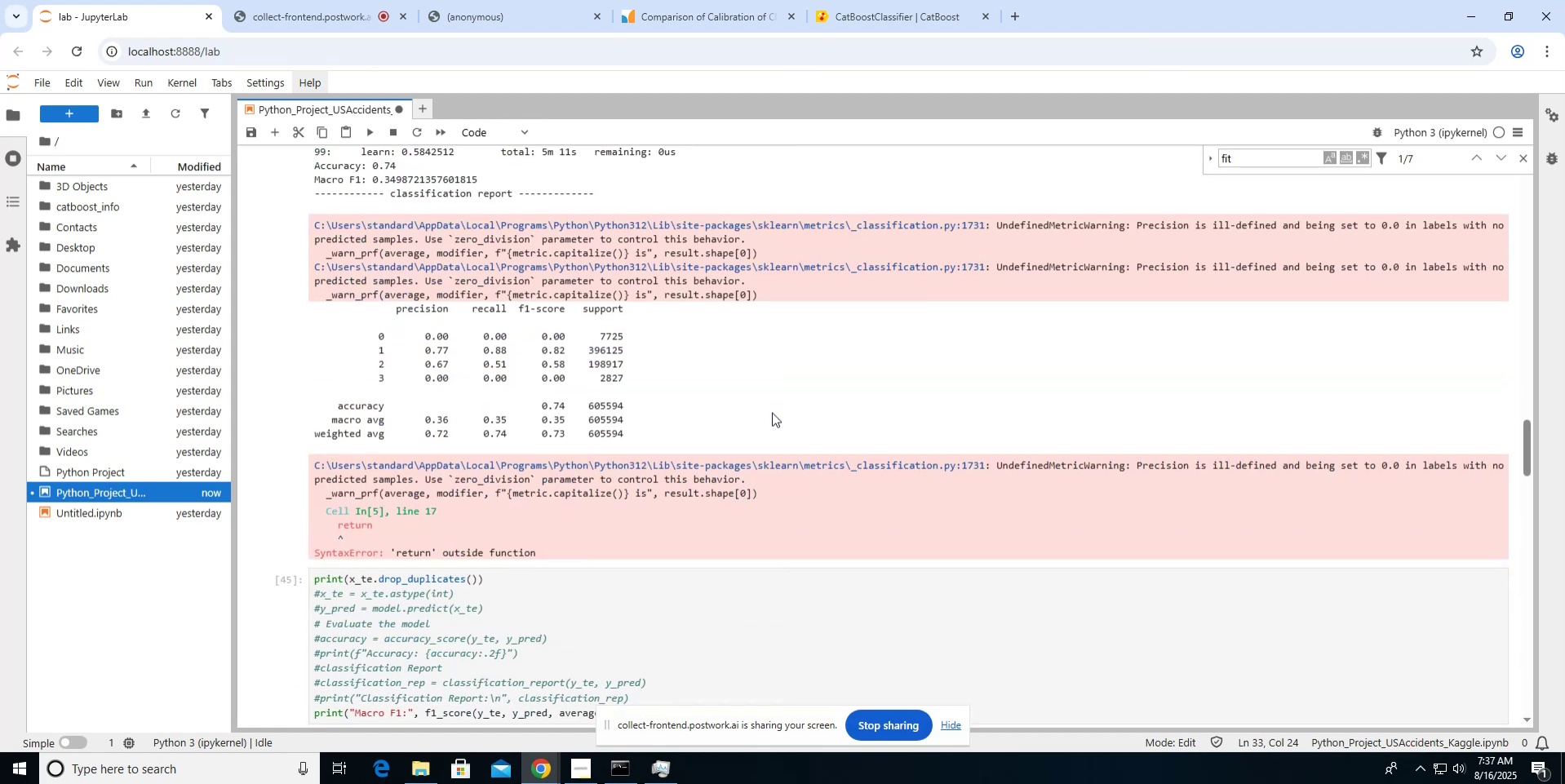 
scroll: coordinate [772, 412], scroll_direction: up, amount: 1.0
 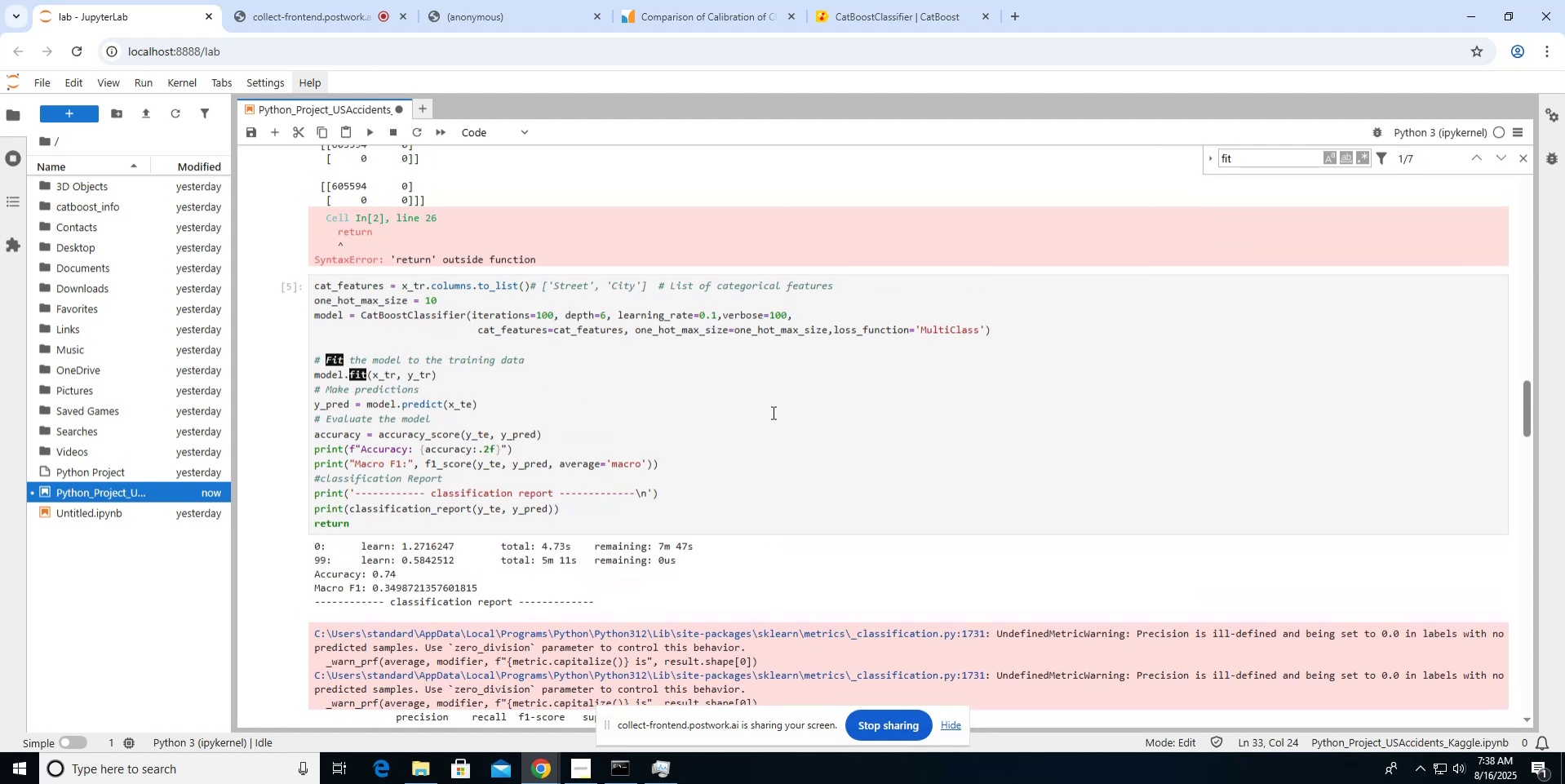 
scroll: coordinate [772, 412], scroll_direction: down, amount: 4.0
 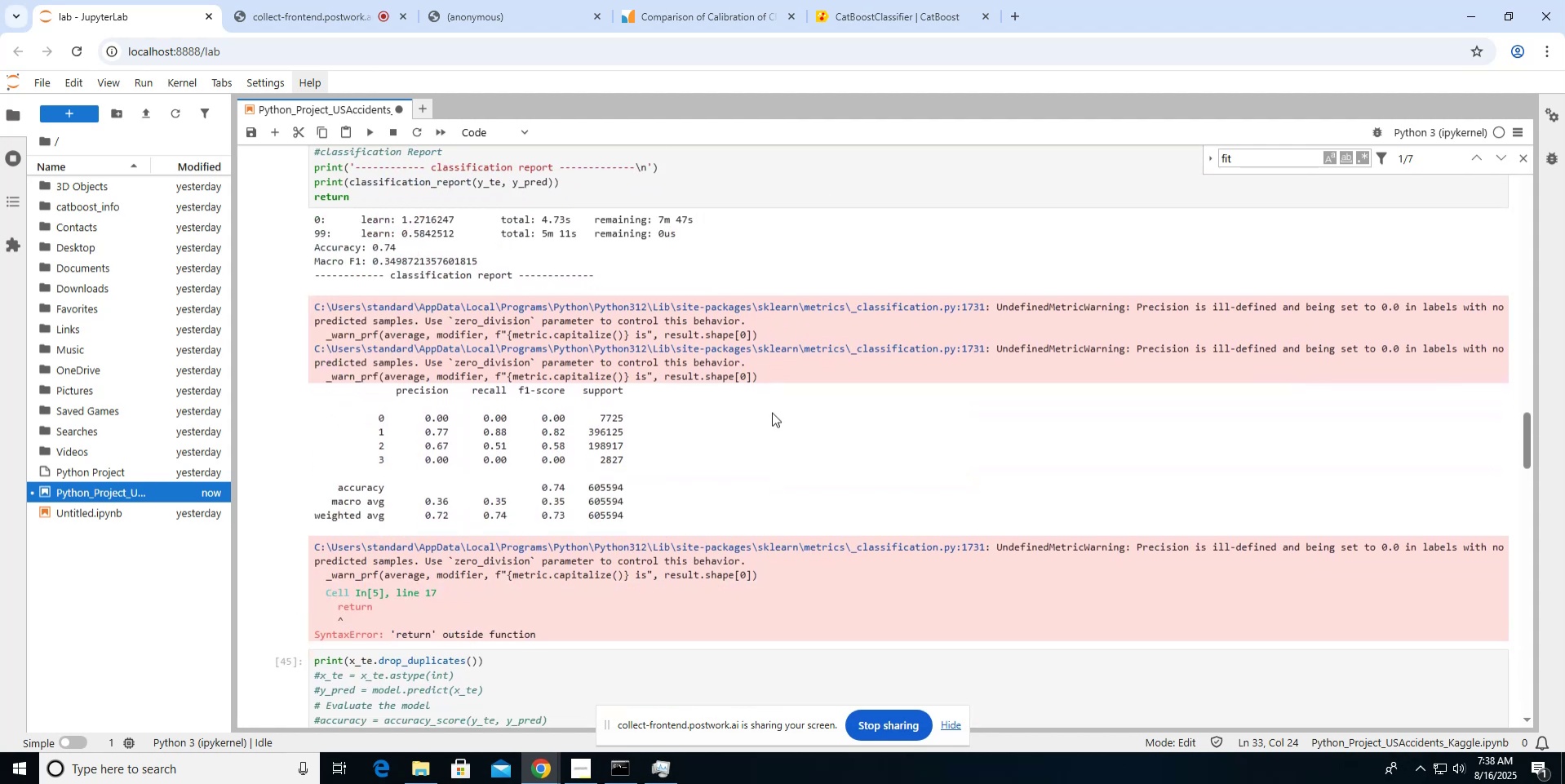 
scroll: coordinate [772, 412], scroll_direction: up, amount: 7.0
 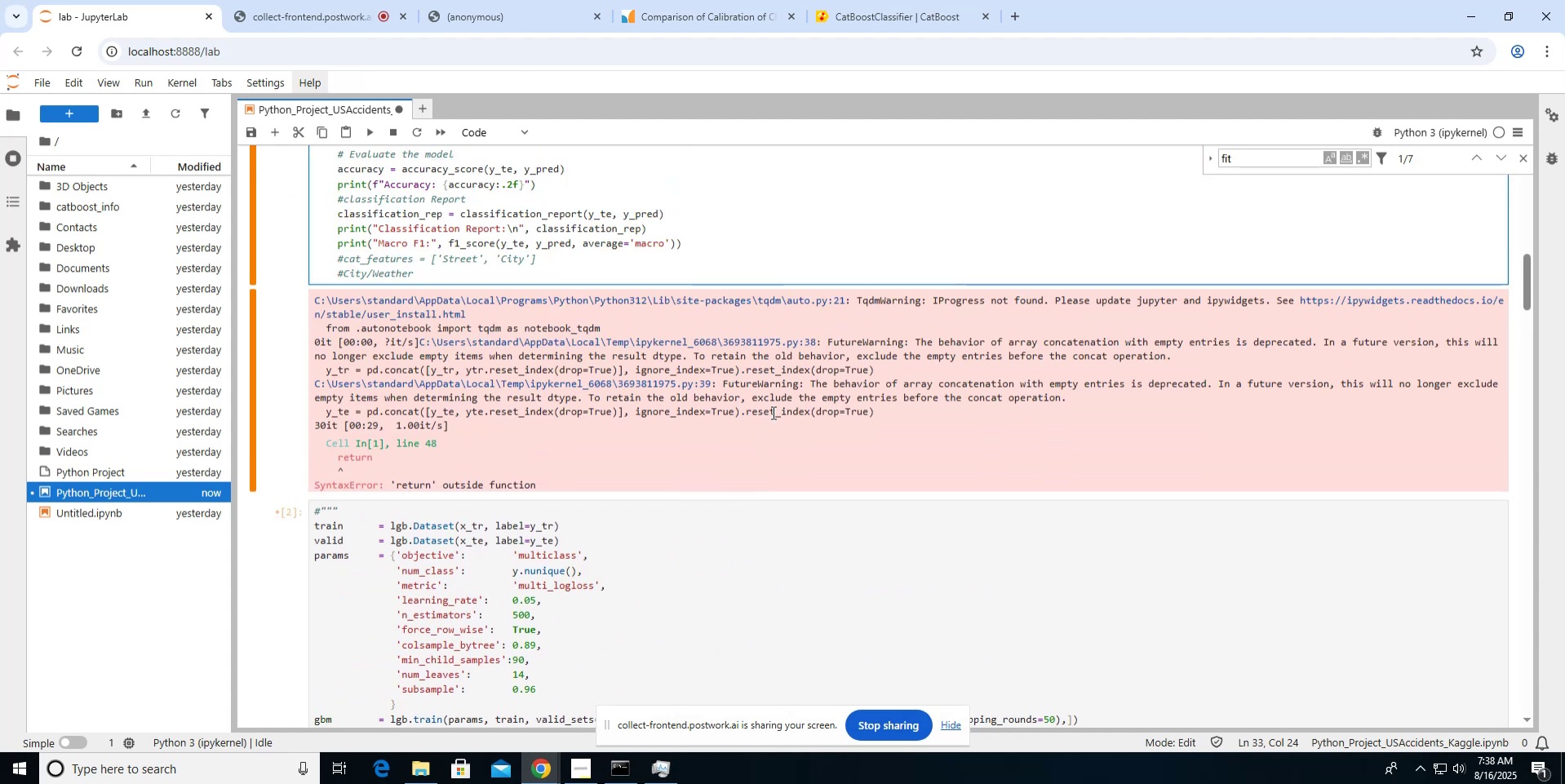 
scroll: coordinate [772, 412], scroll_direction: down, amount: 25.0
 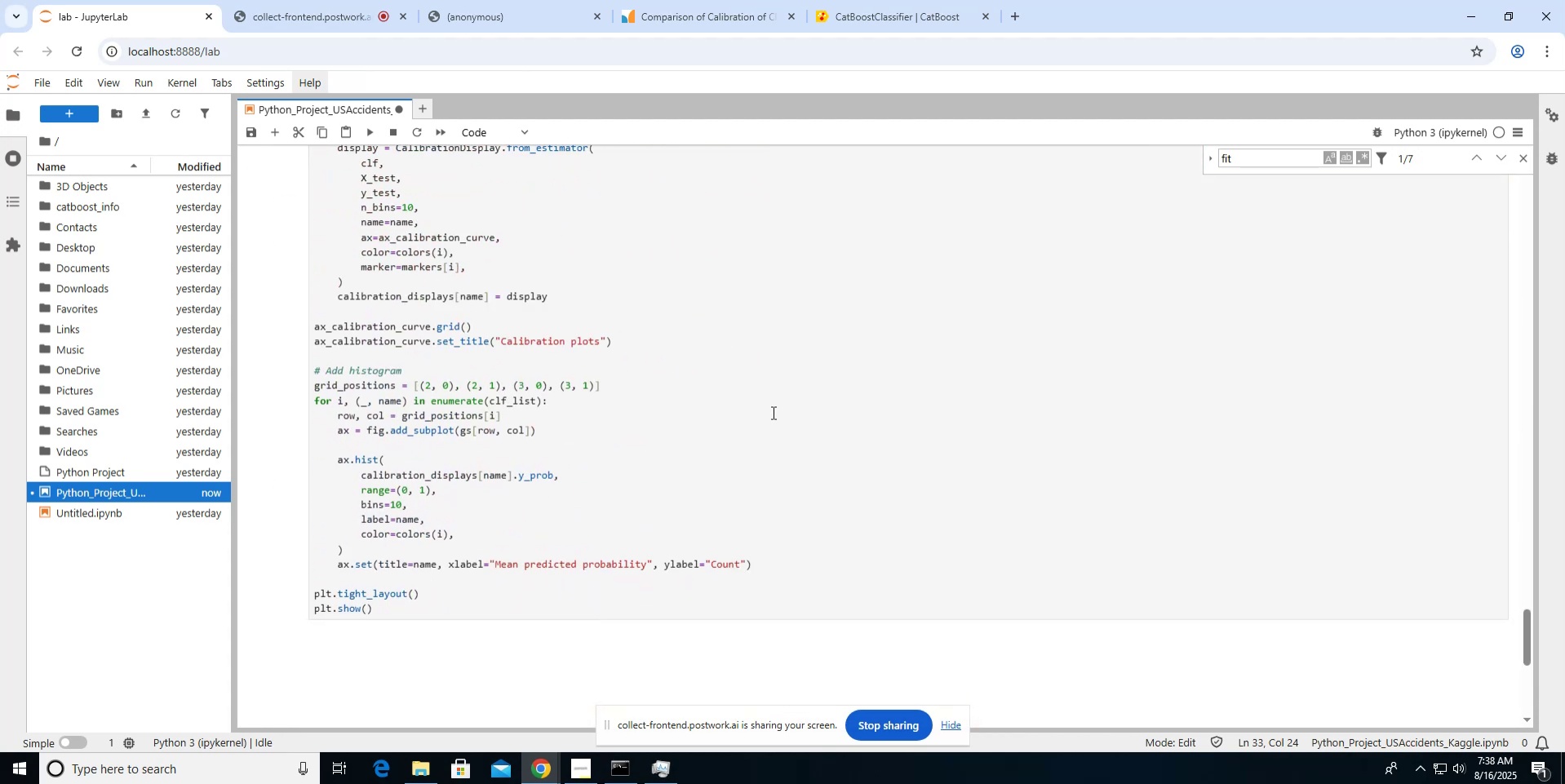 
scroll: coordinate [772, 412], scroll_direction: up, amount: 10.0
 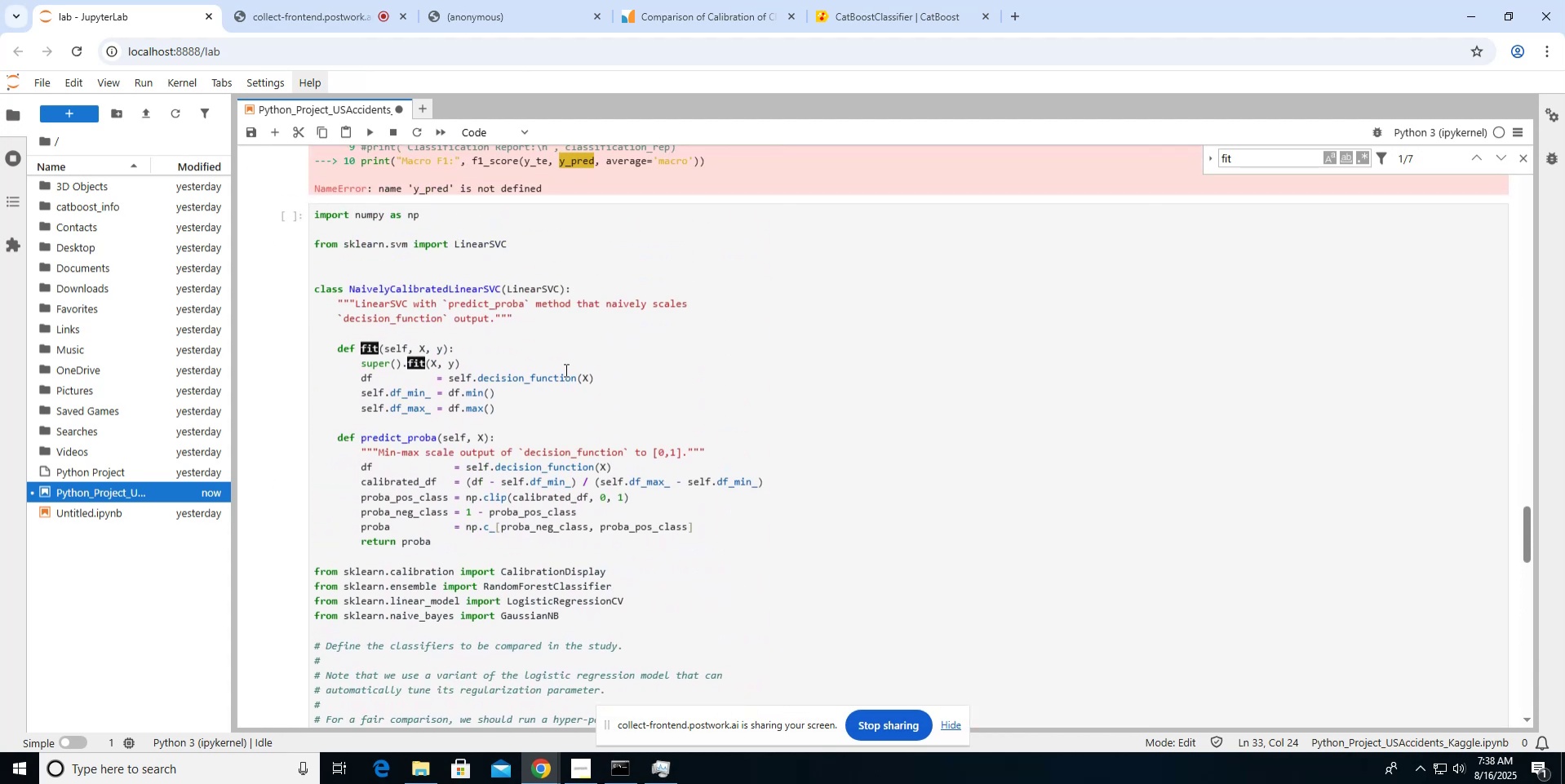 
left_click([534, 363])
 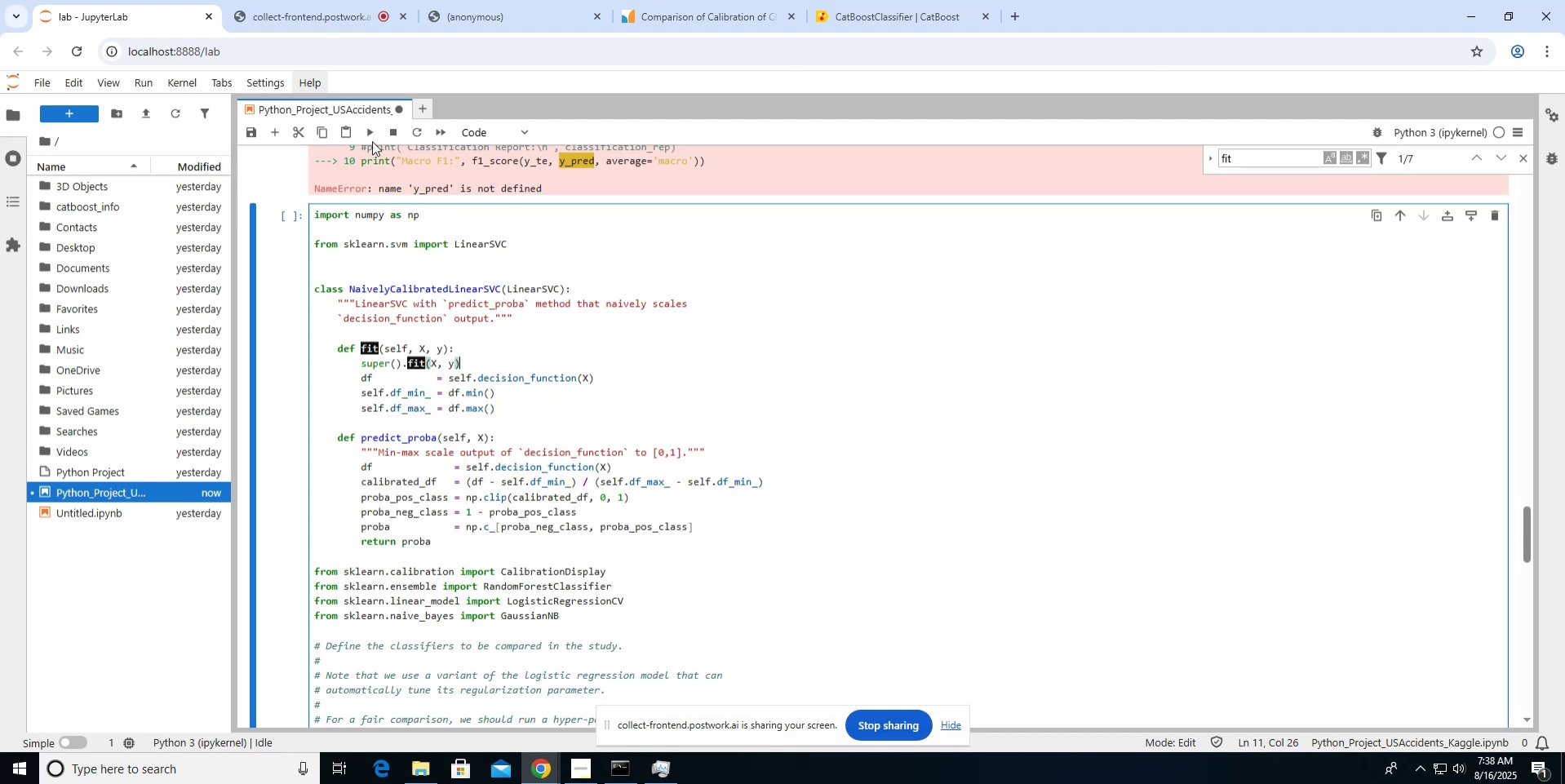 
left_click([372, 137])
 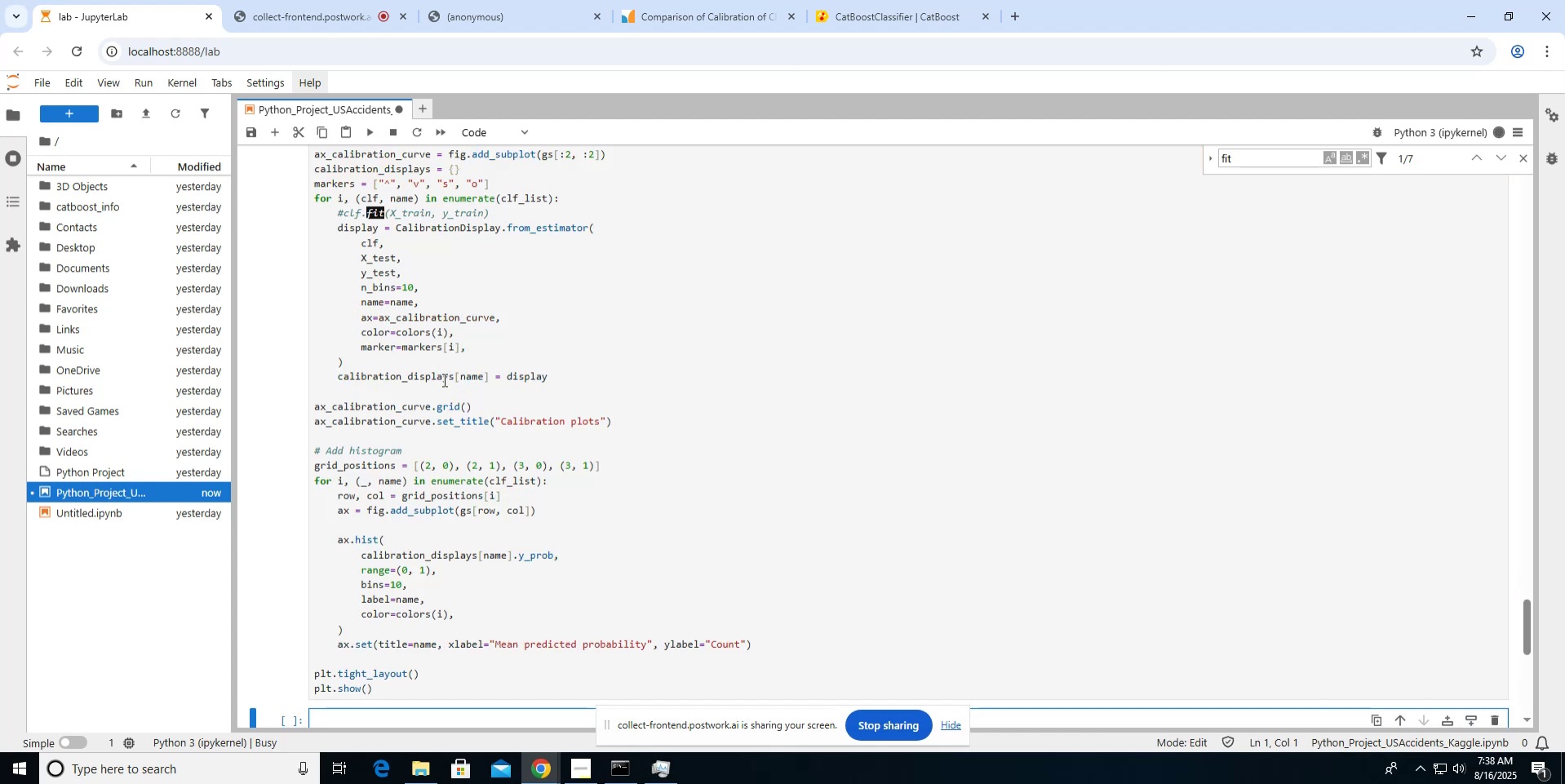 
scroll: coordinate [443, 379], scroll_direction: down, amount: 2.0
 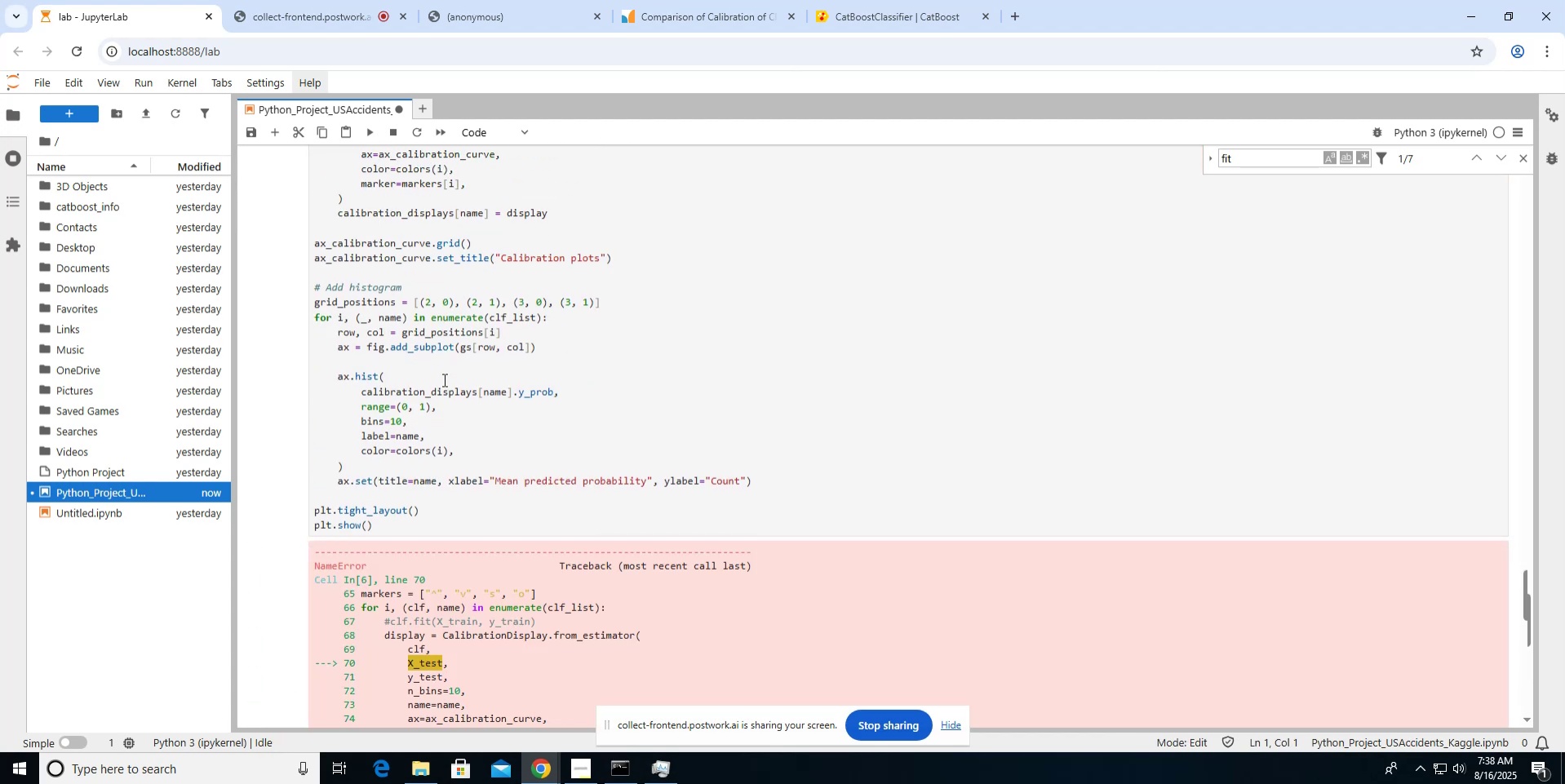 
wait(6.01)
 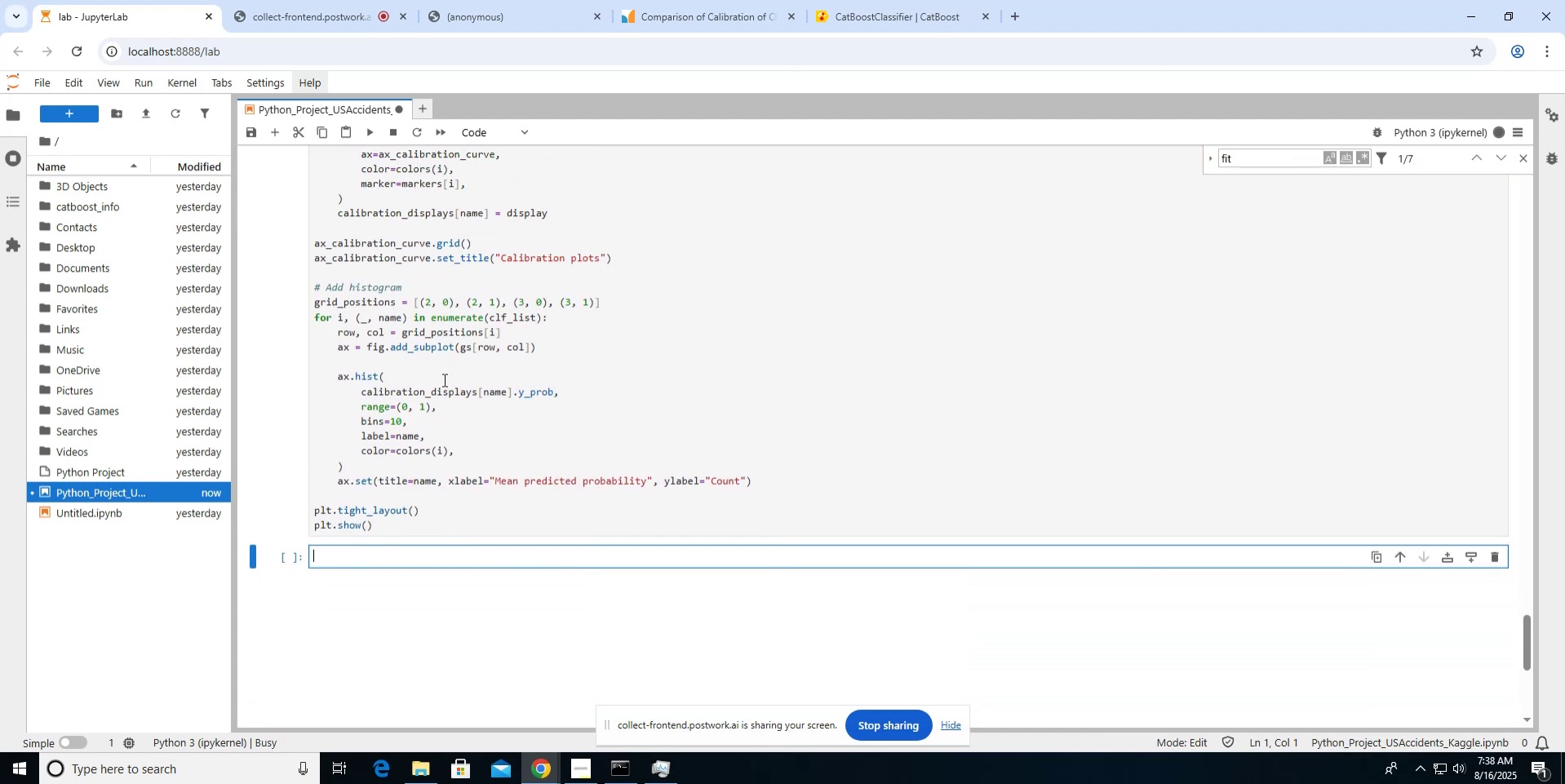 
left_click([443, 379])
 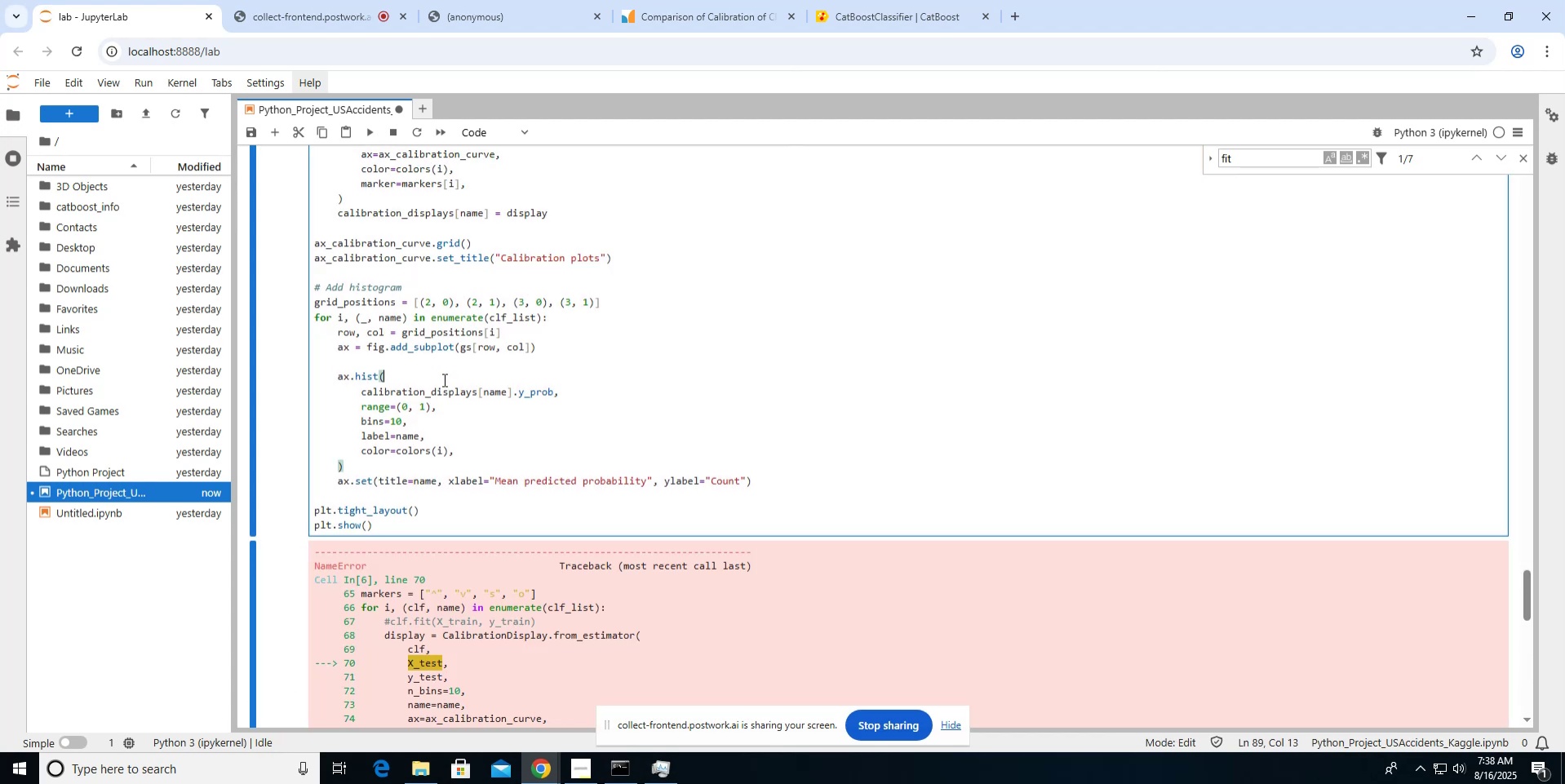 
scroll: coordinate [443, 379], scroll_direction: up, amount: 10.0
 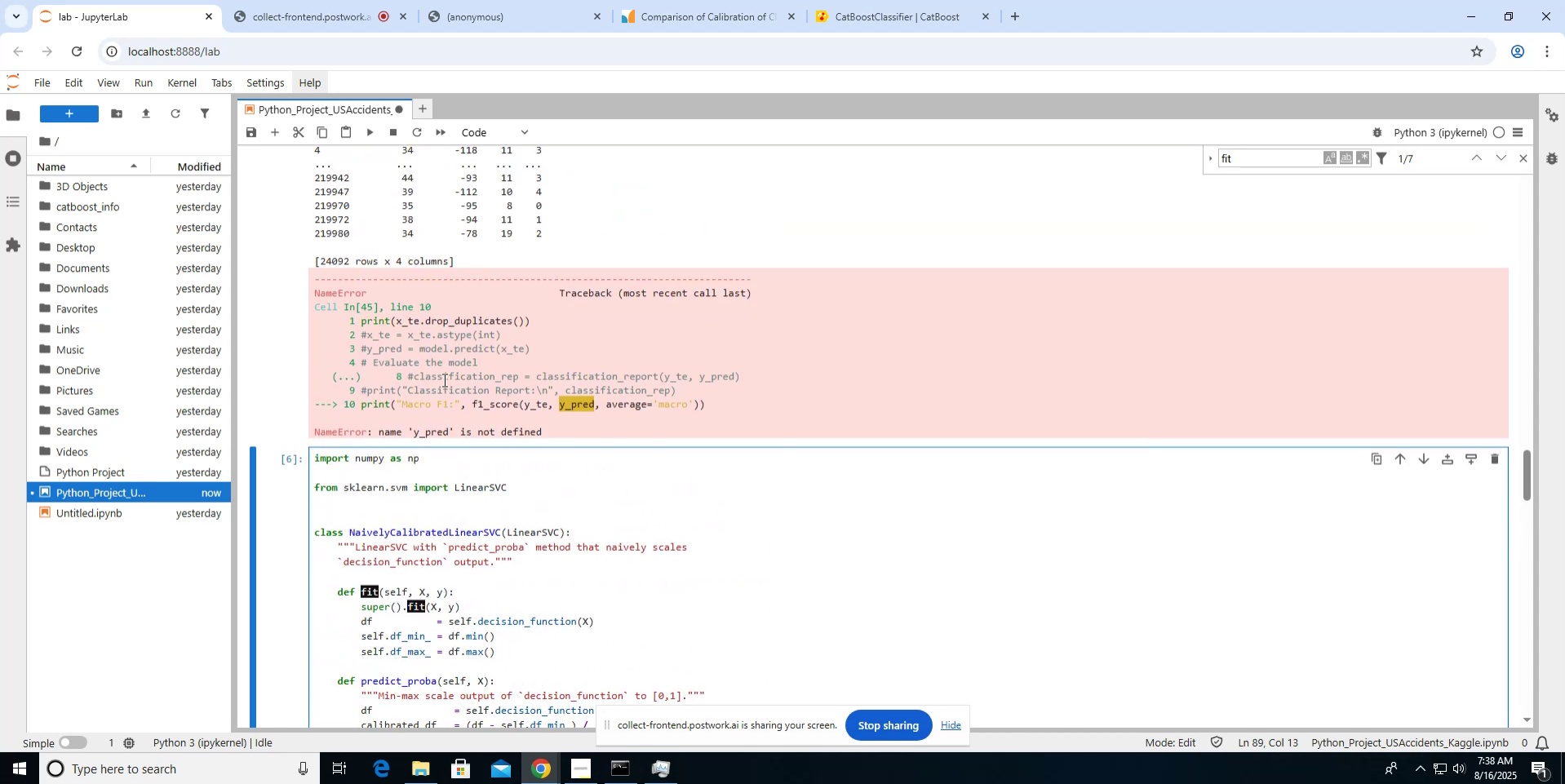 
scroll: coordinate [443, 379], scroll_direction: down, amount: 9.0
 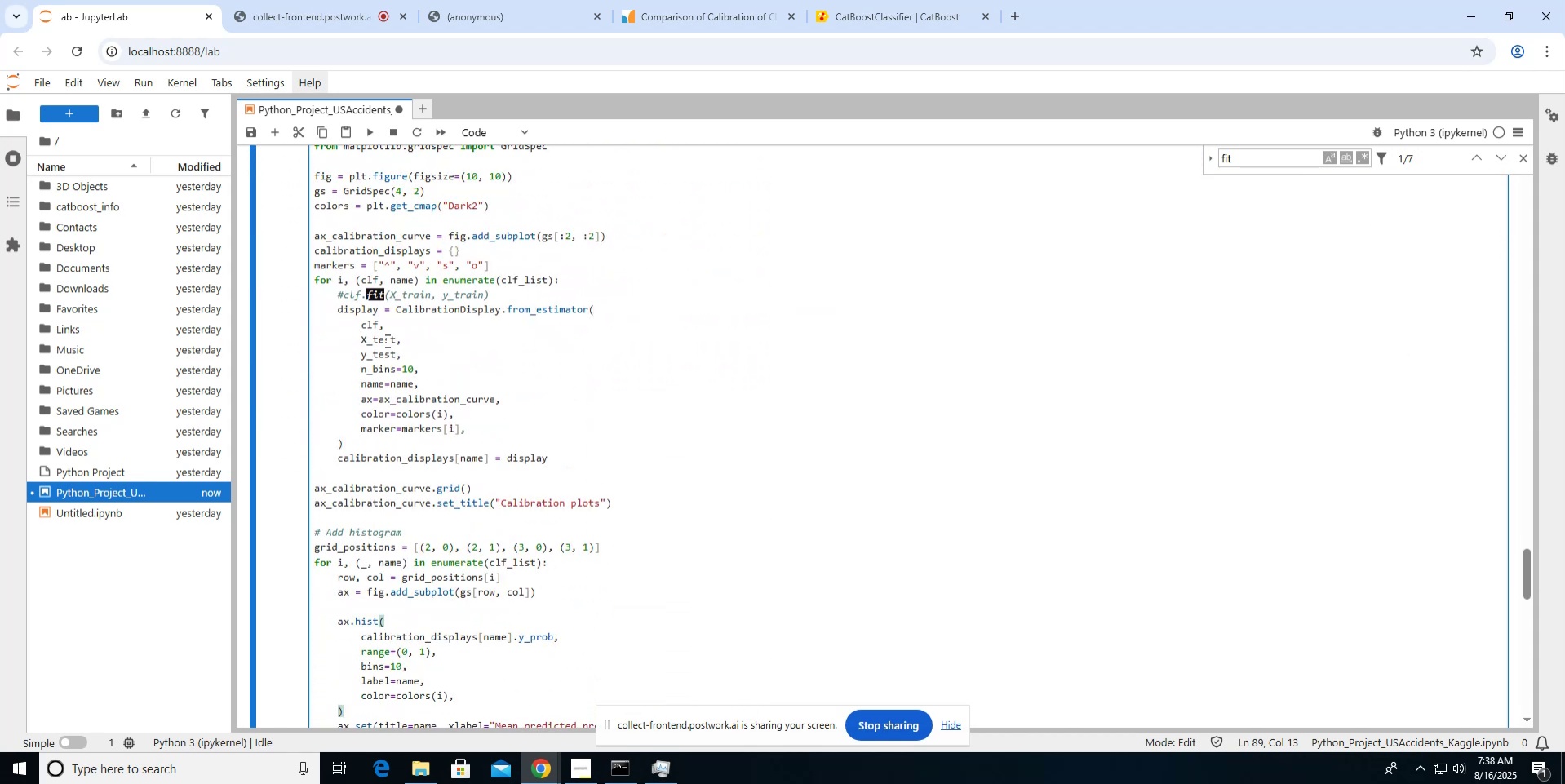 
double_click([386, 339])
 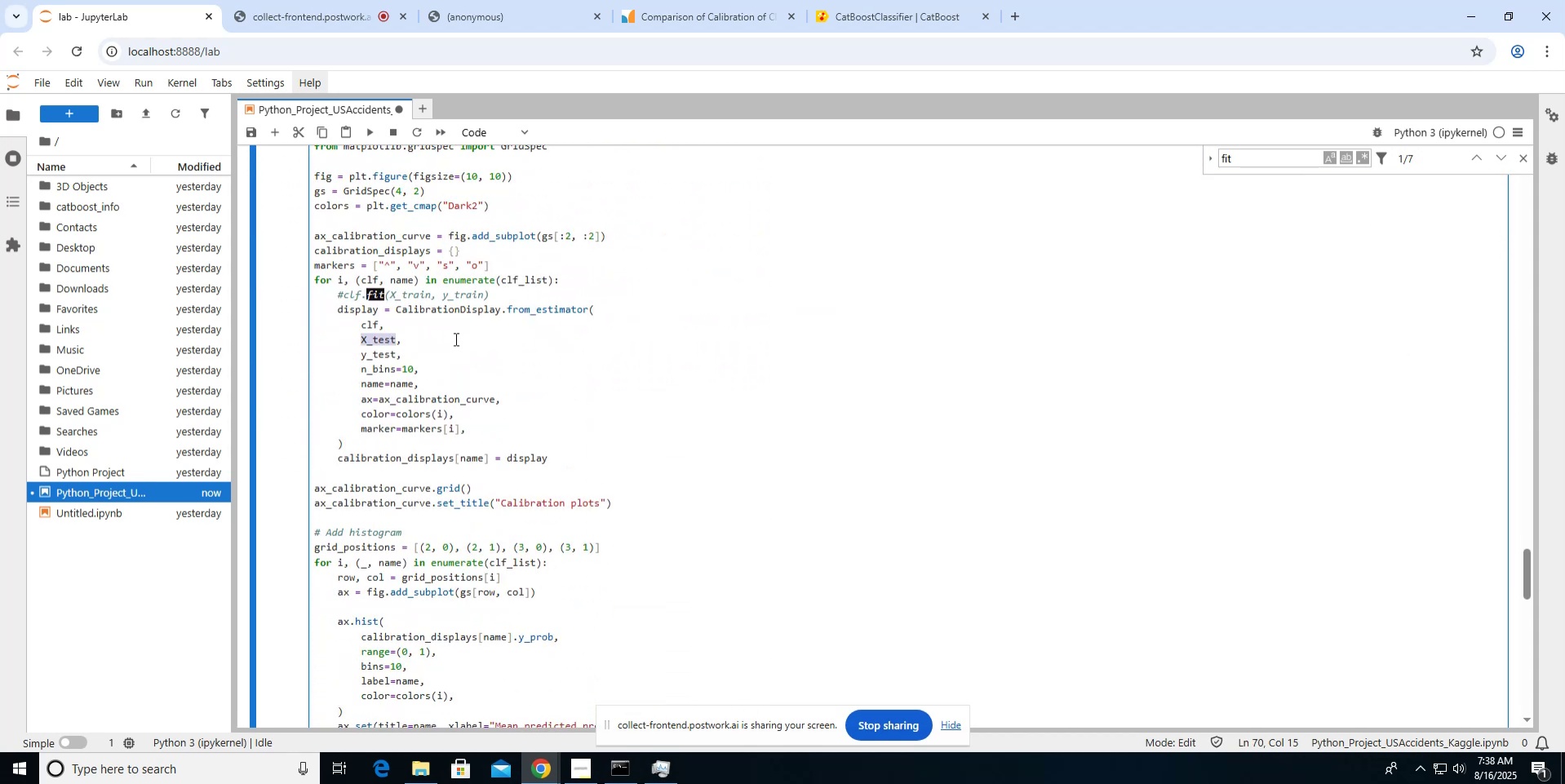 
key(ArrowRight)
 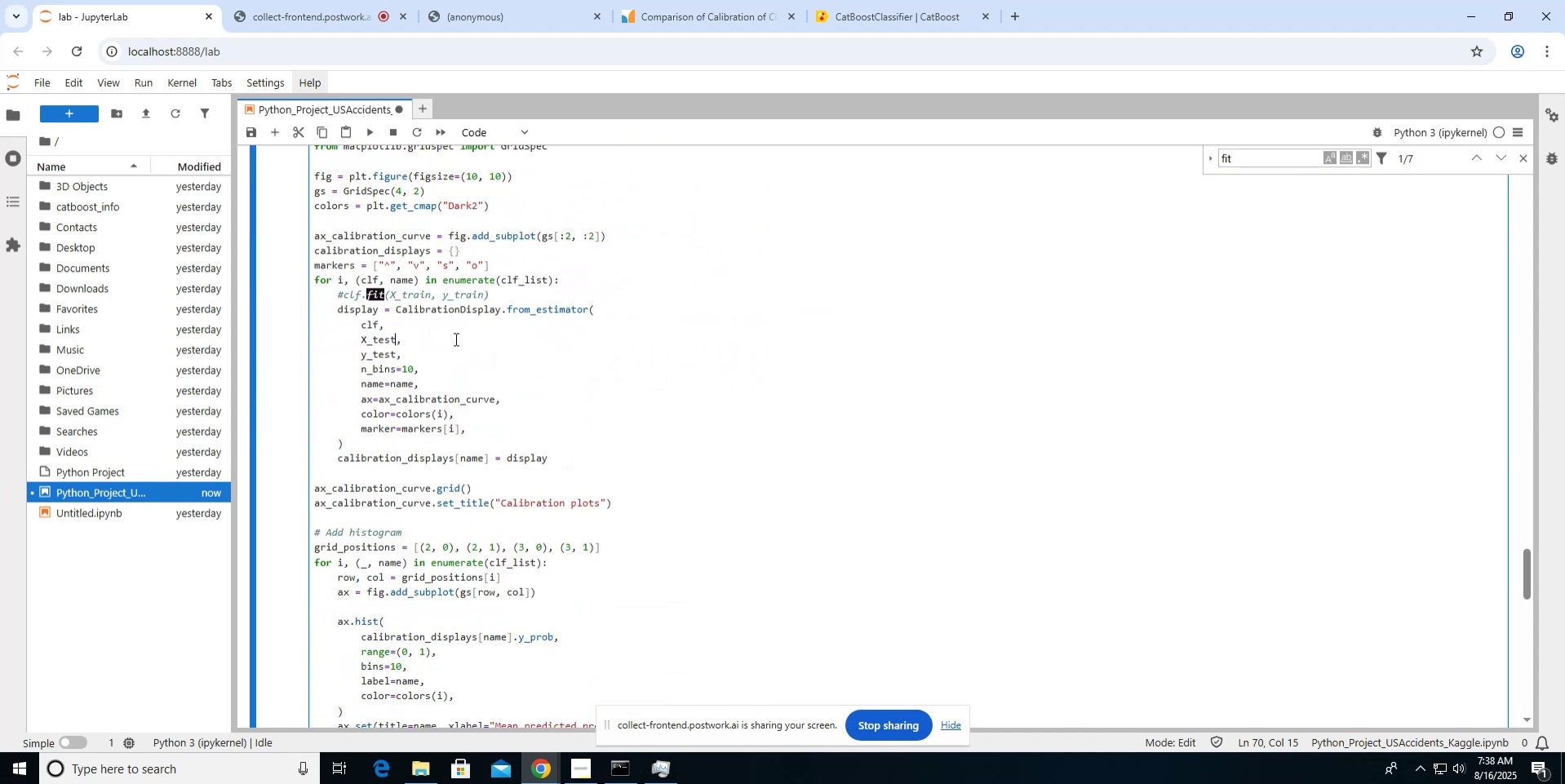 
key(Backspace)
 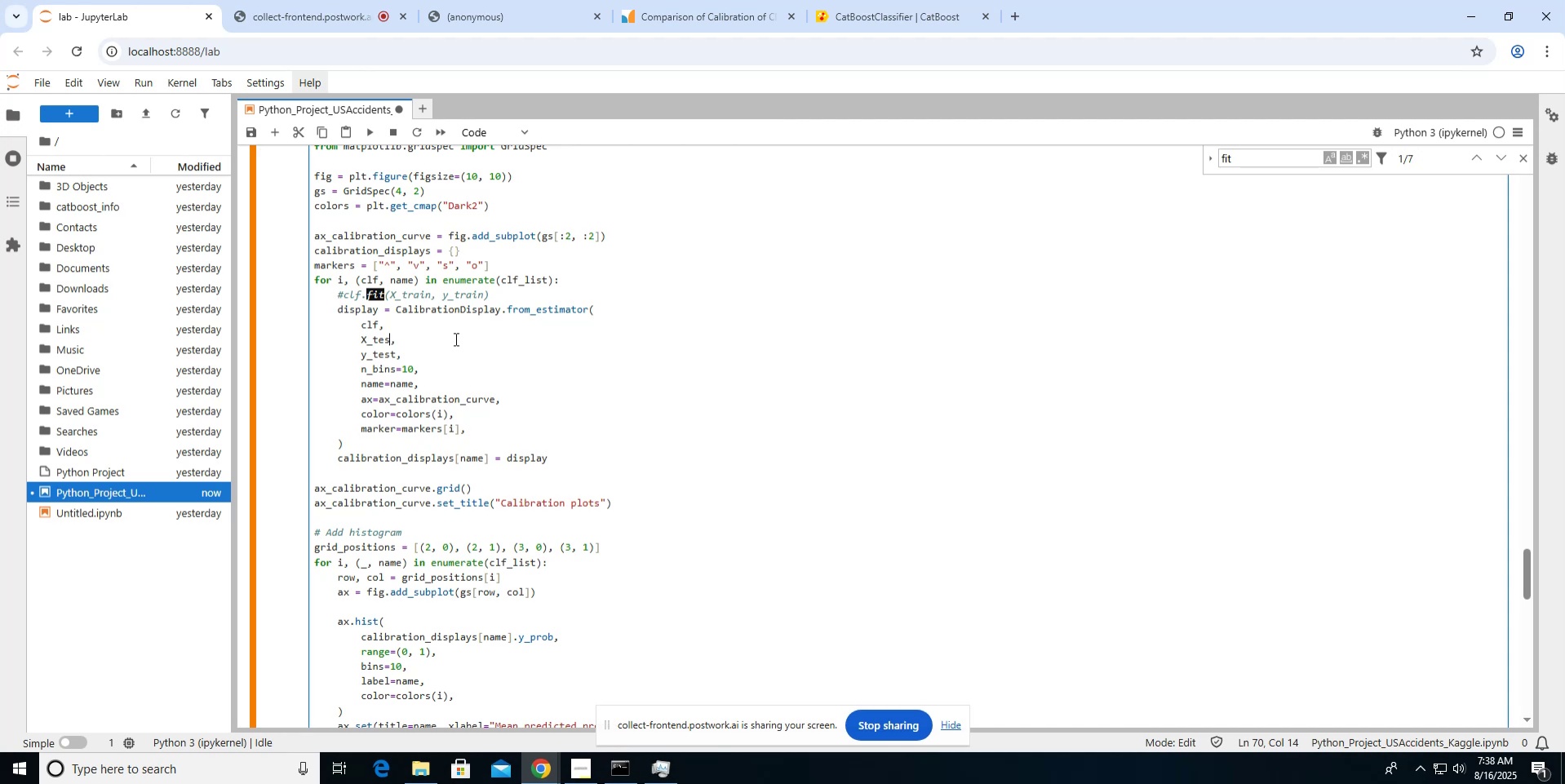 
key(Backspace)
 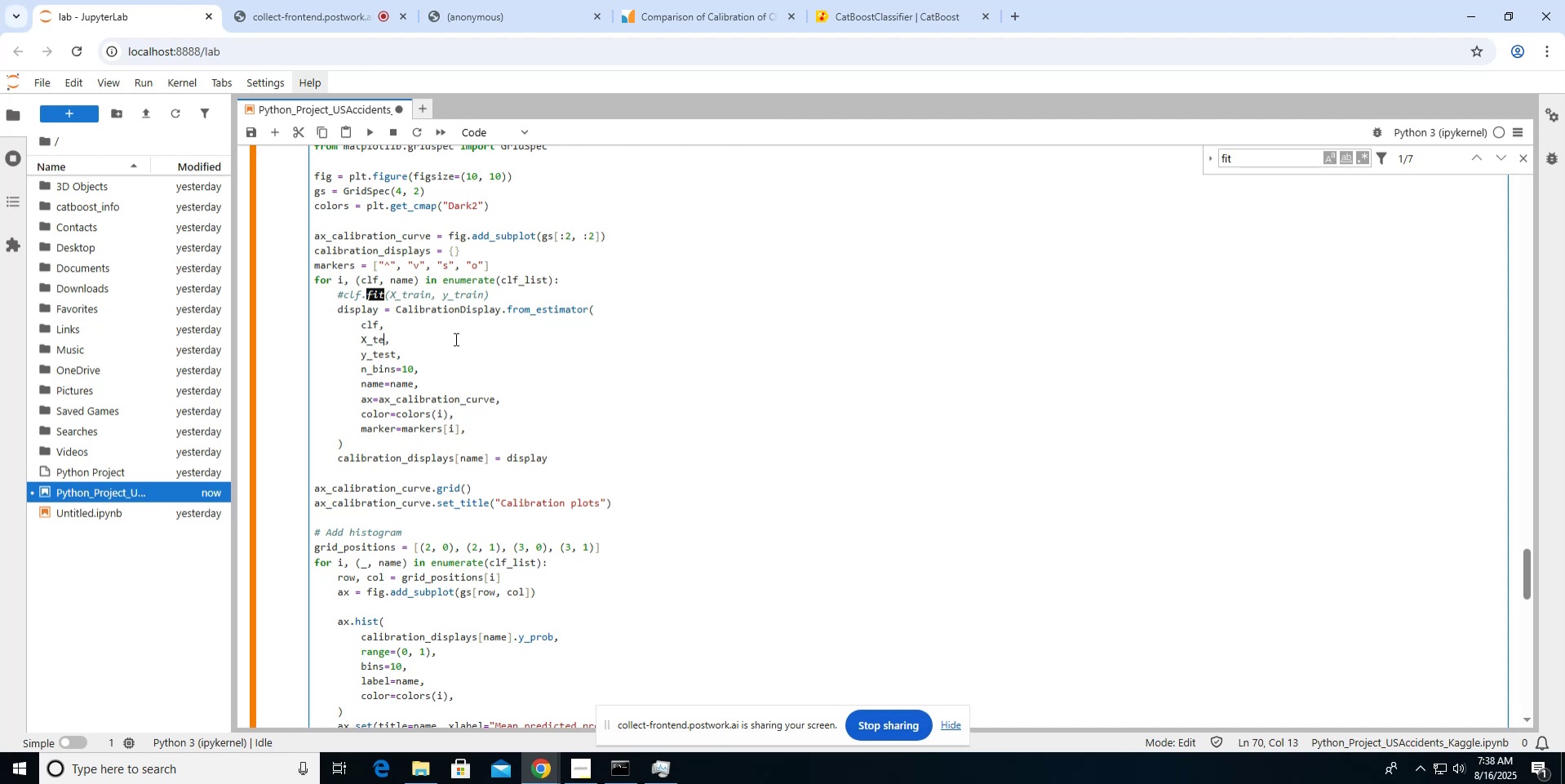 
key(ArrowLeft)
 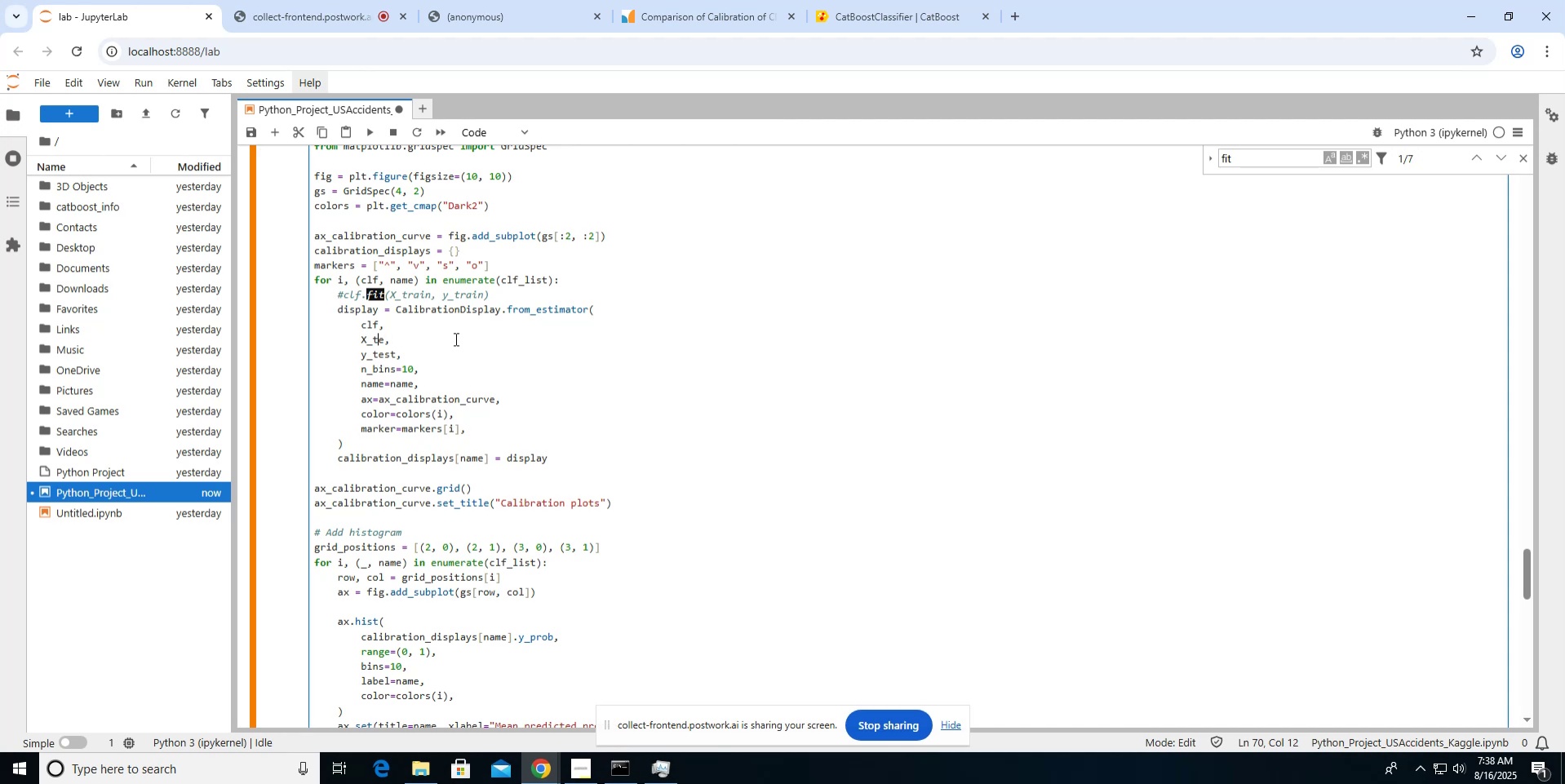 
key(ArrowLeft)
 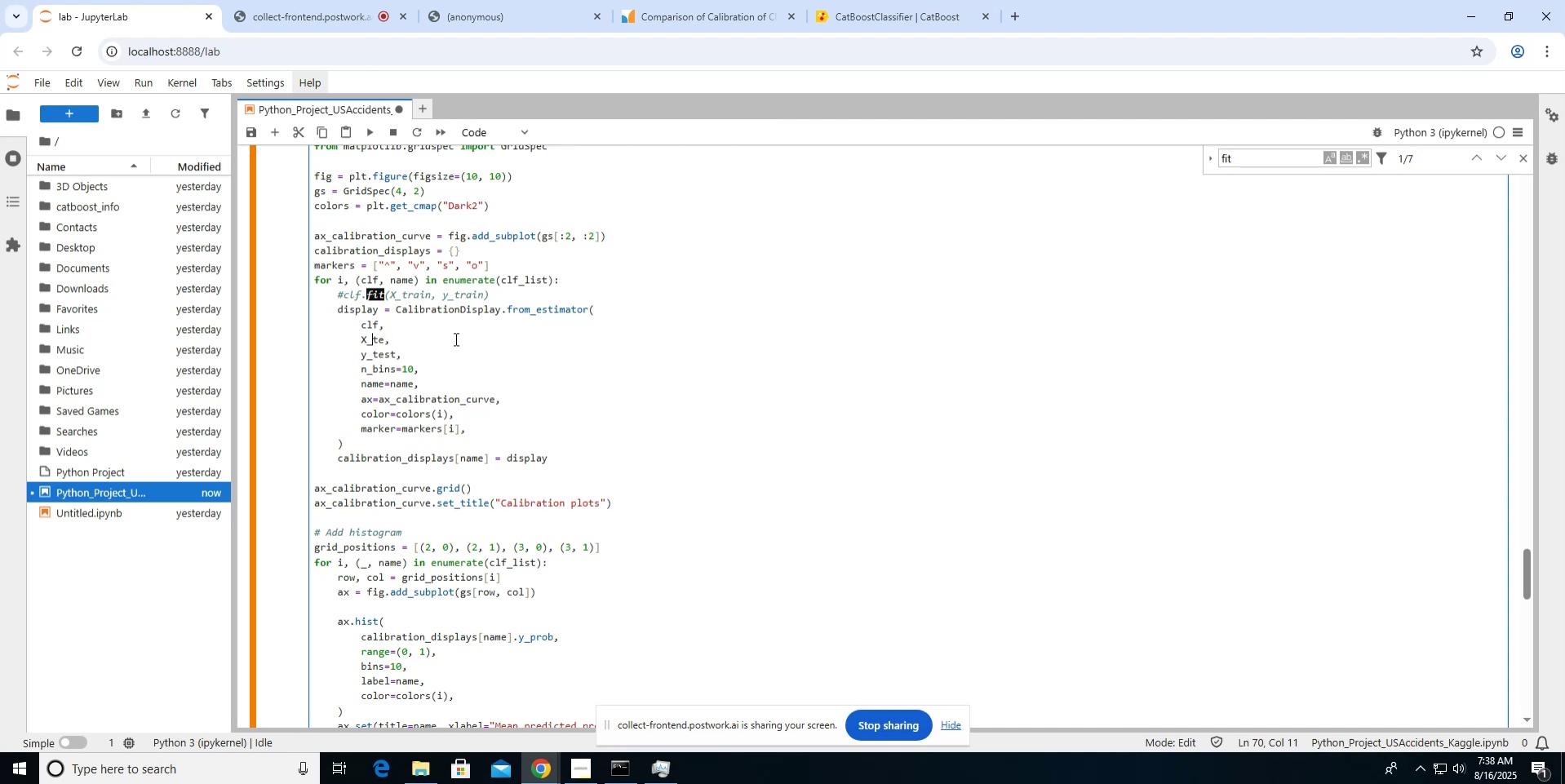 
key(ArrowLeft)
 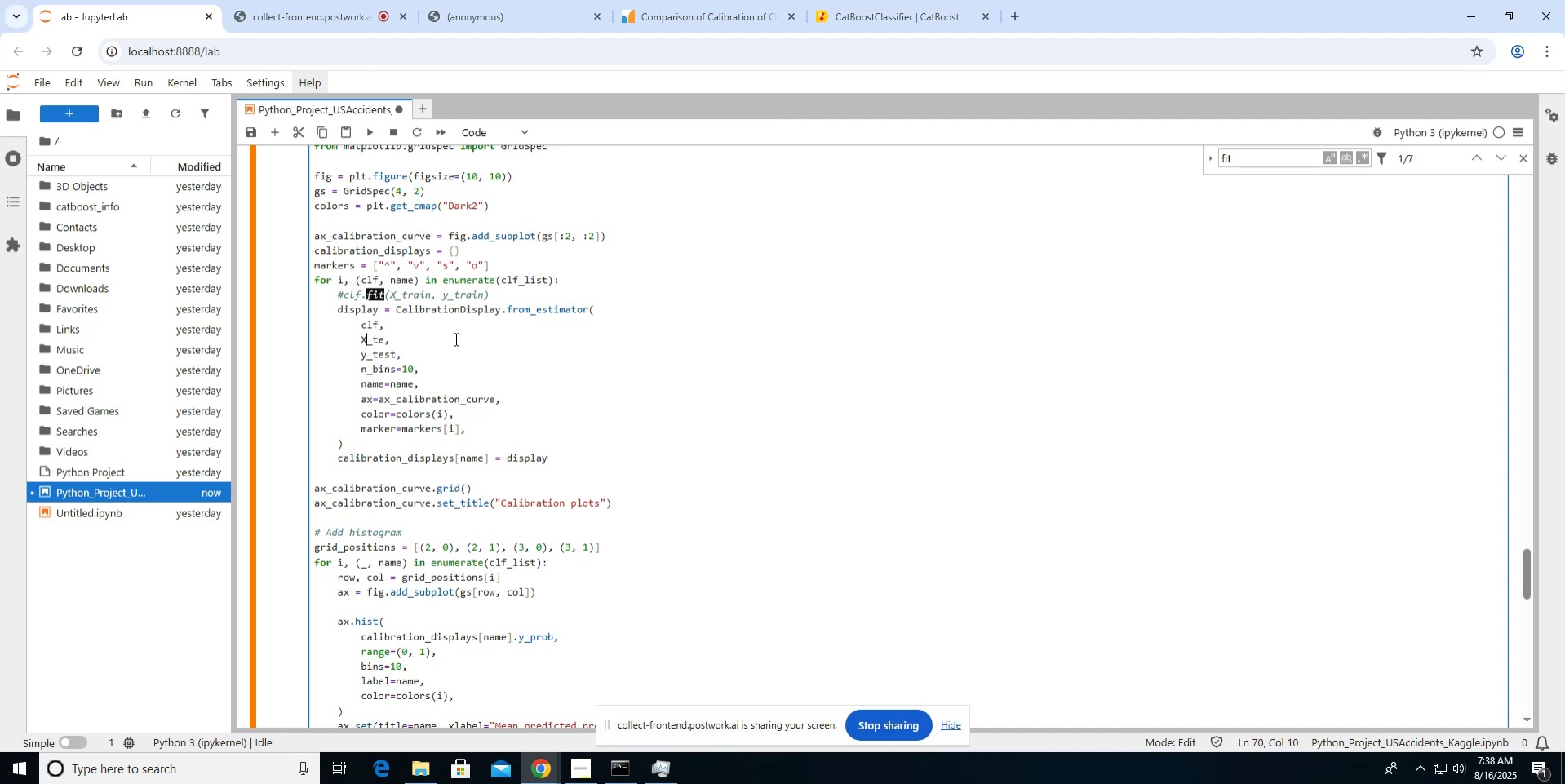 
key(Backspace)
 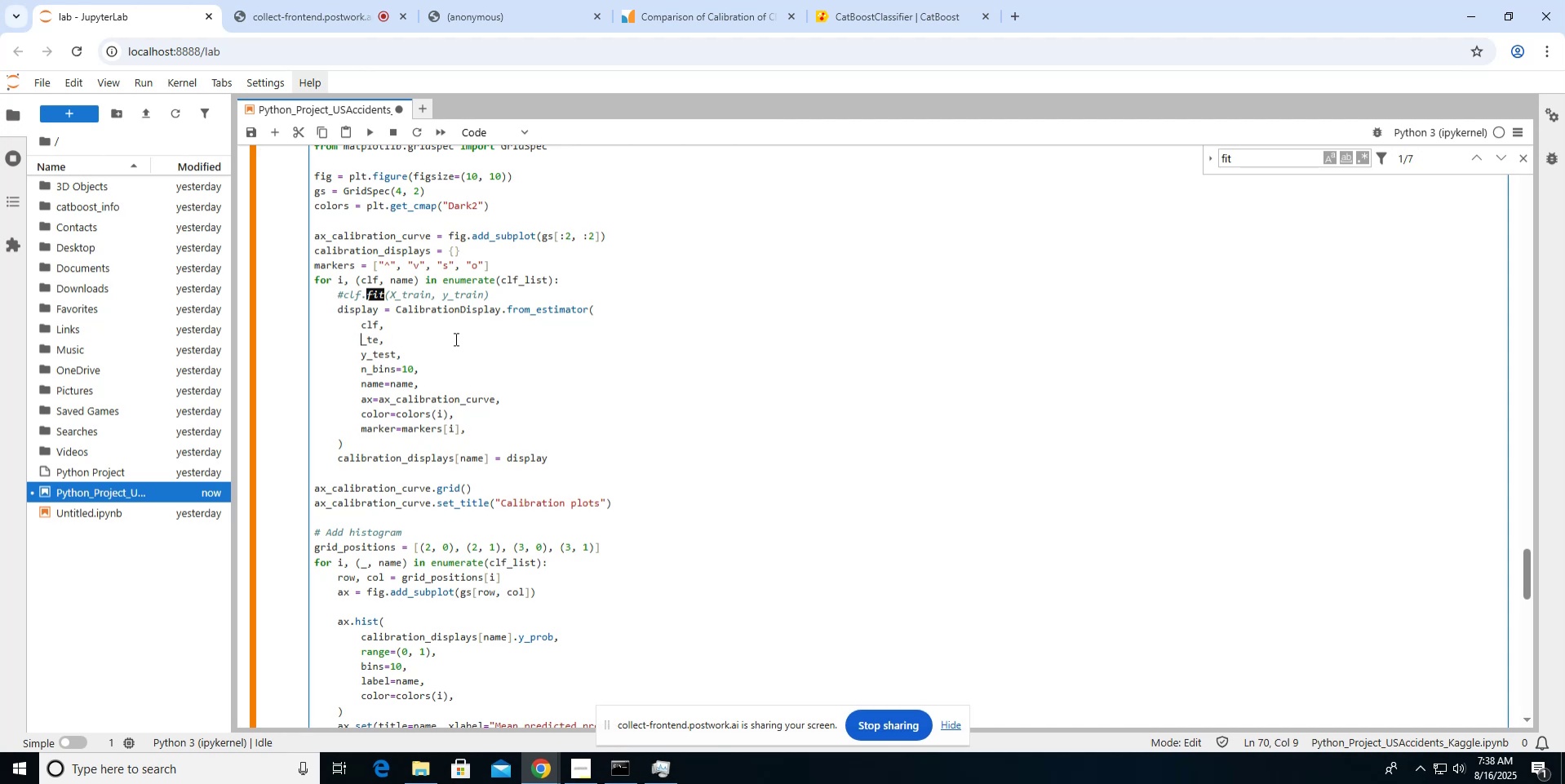 
key(X)
 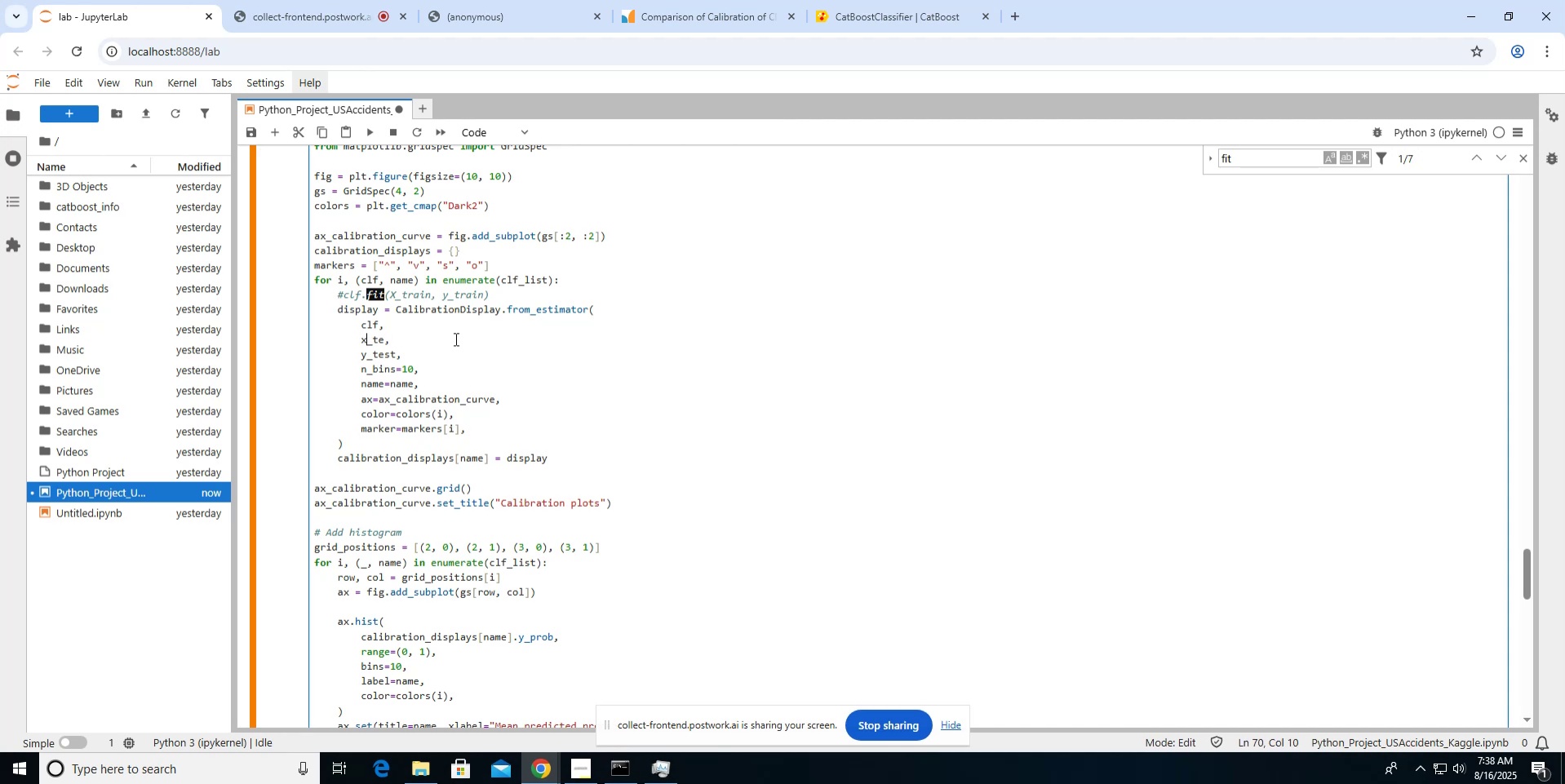 
key(ArrowDown)
 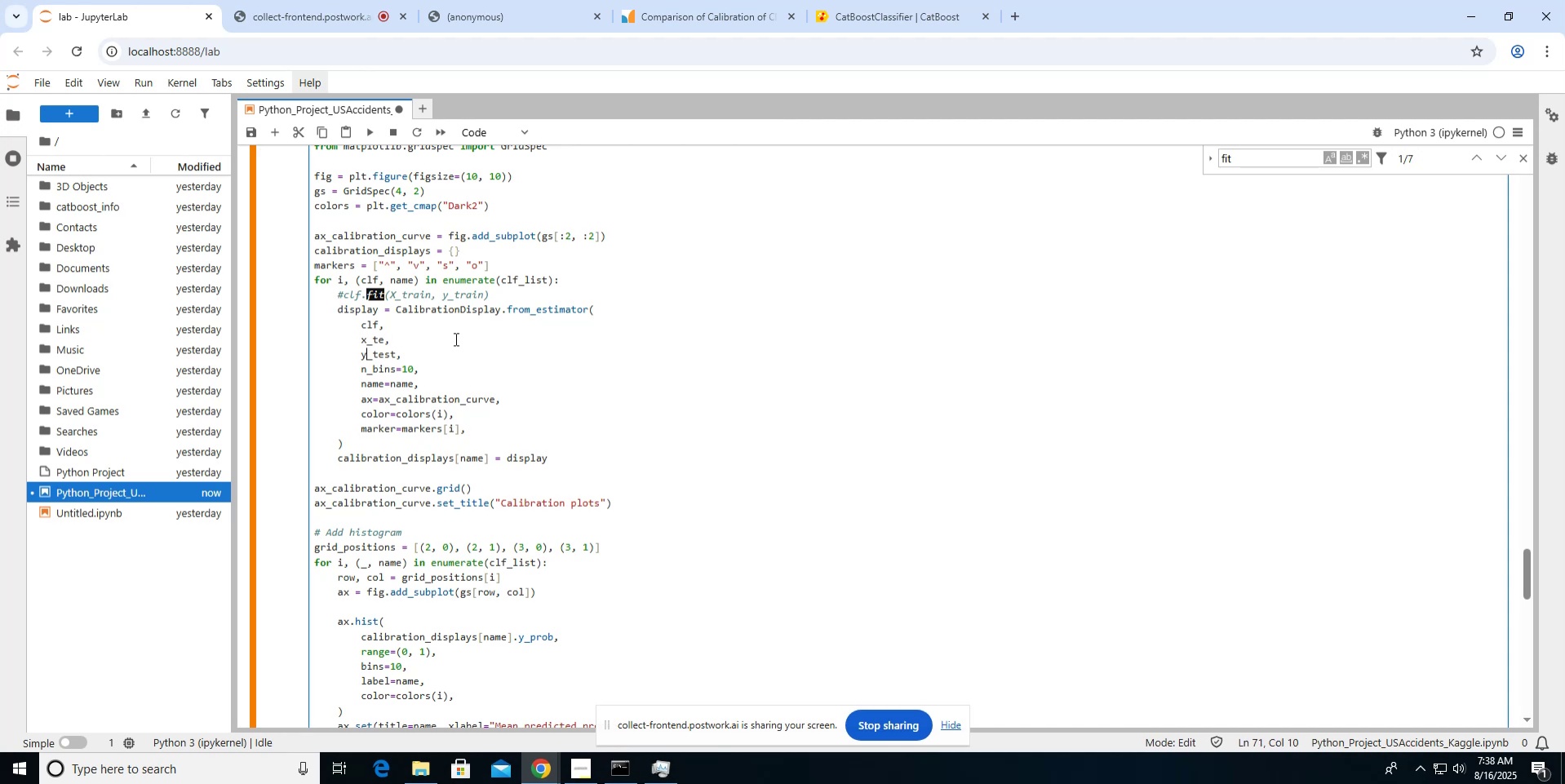 
key(Backspace)
 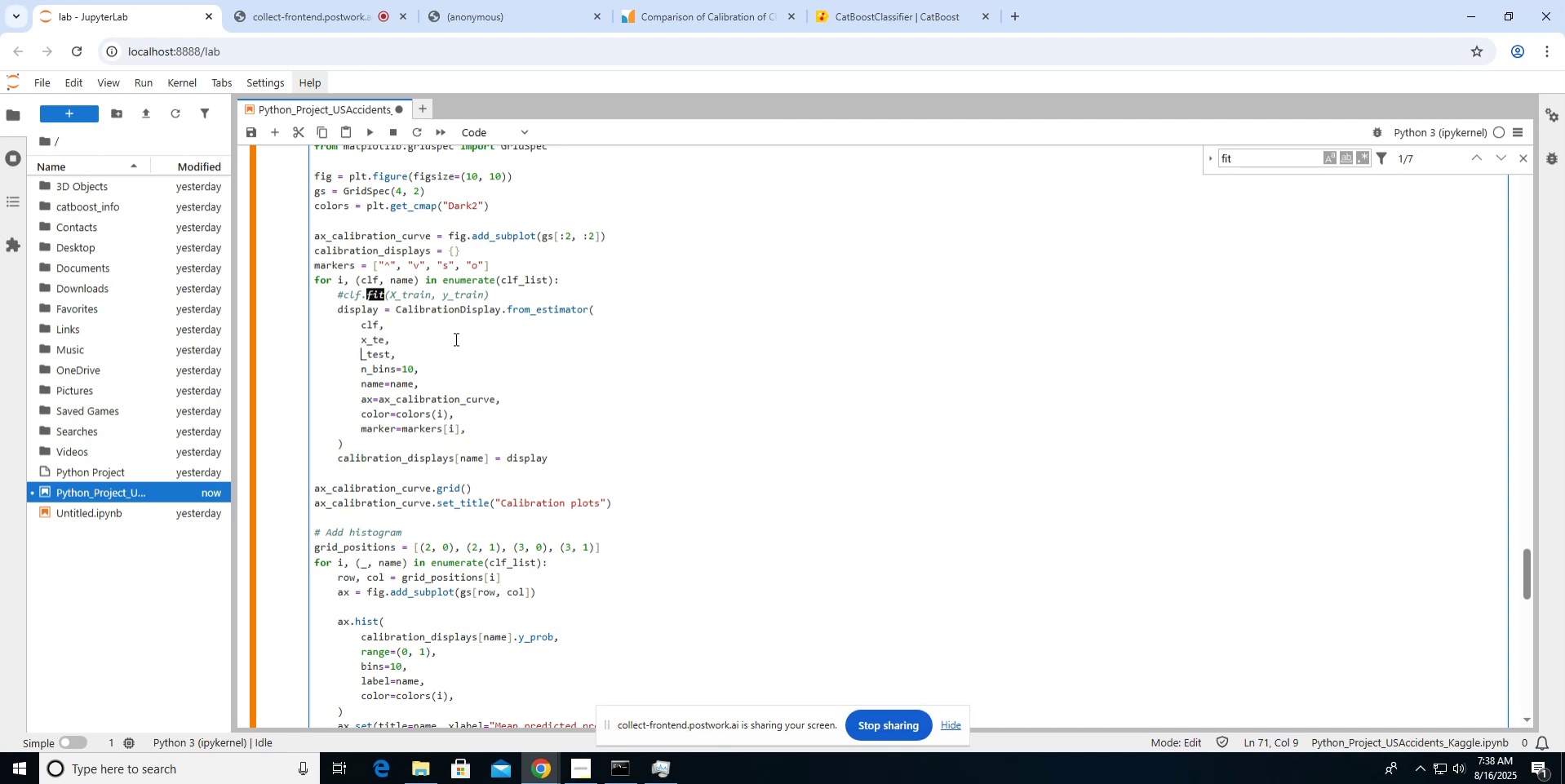 
key(G)
 